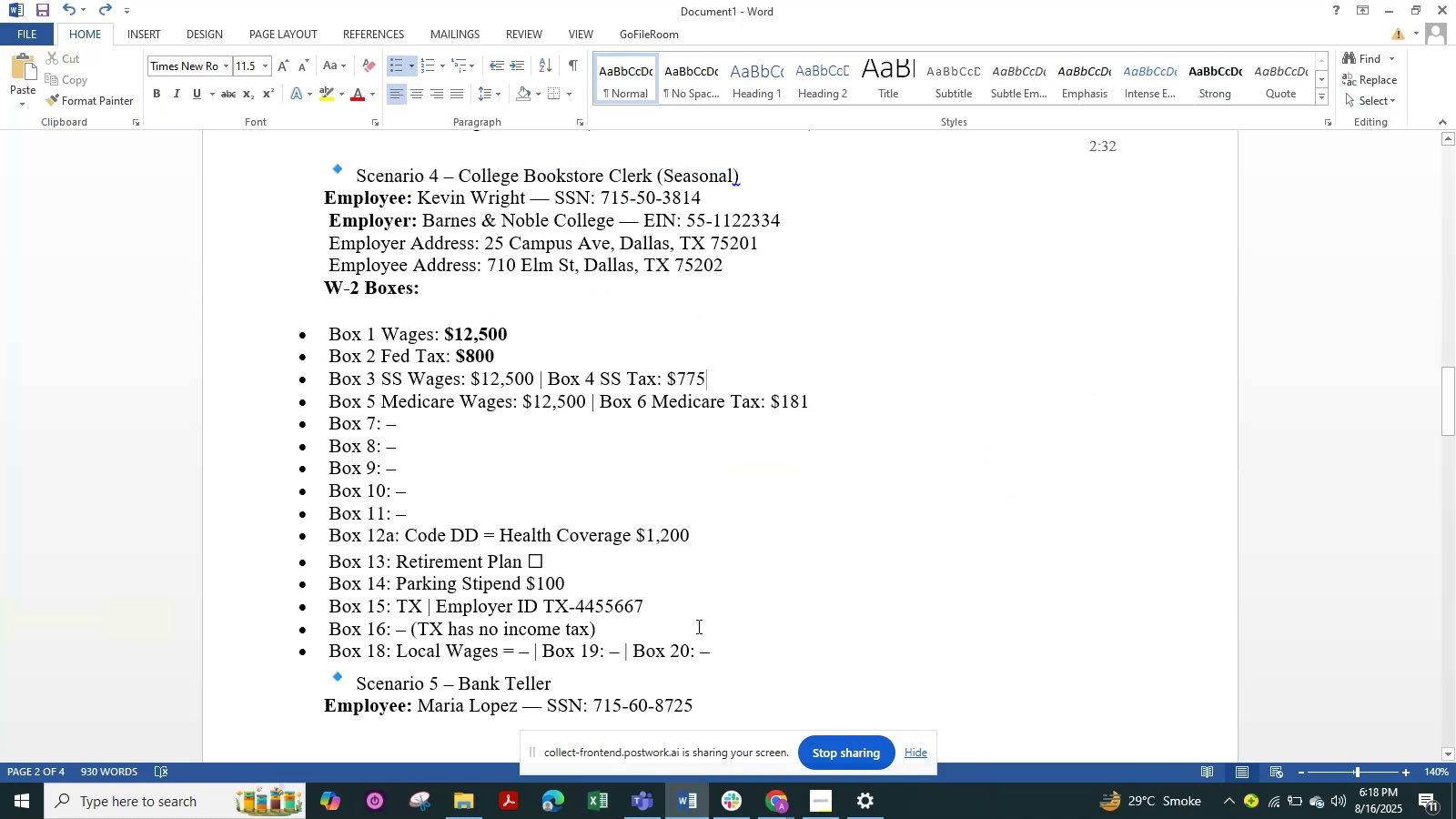 
key(Alt+Tab)
 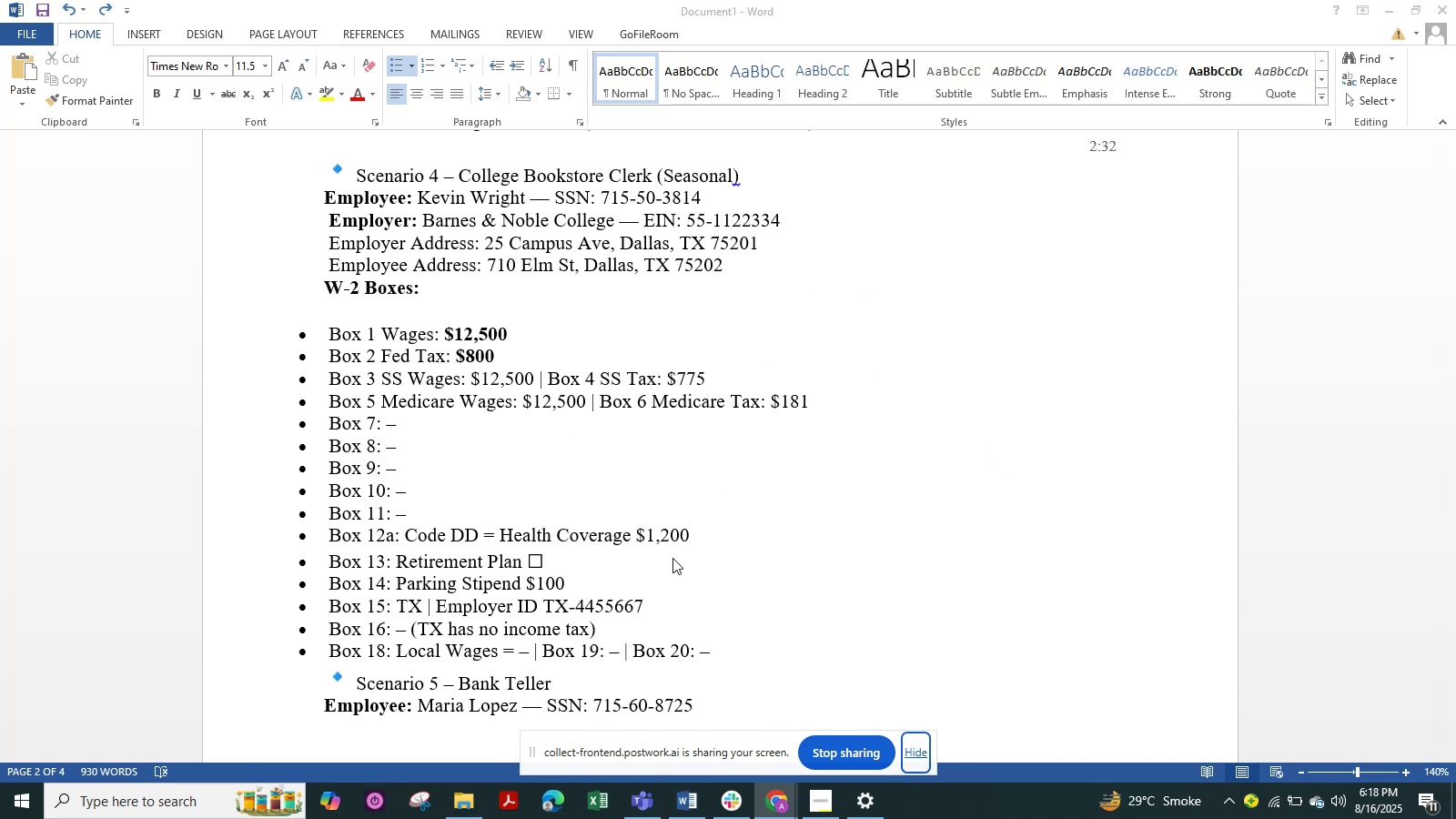 
key(Alt+Tab)
 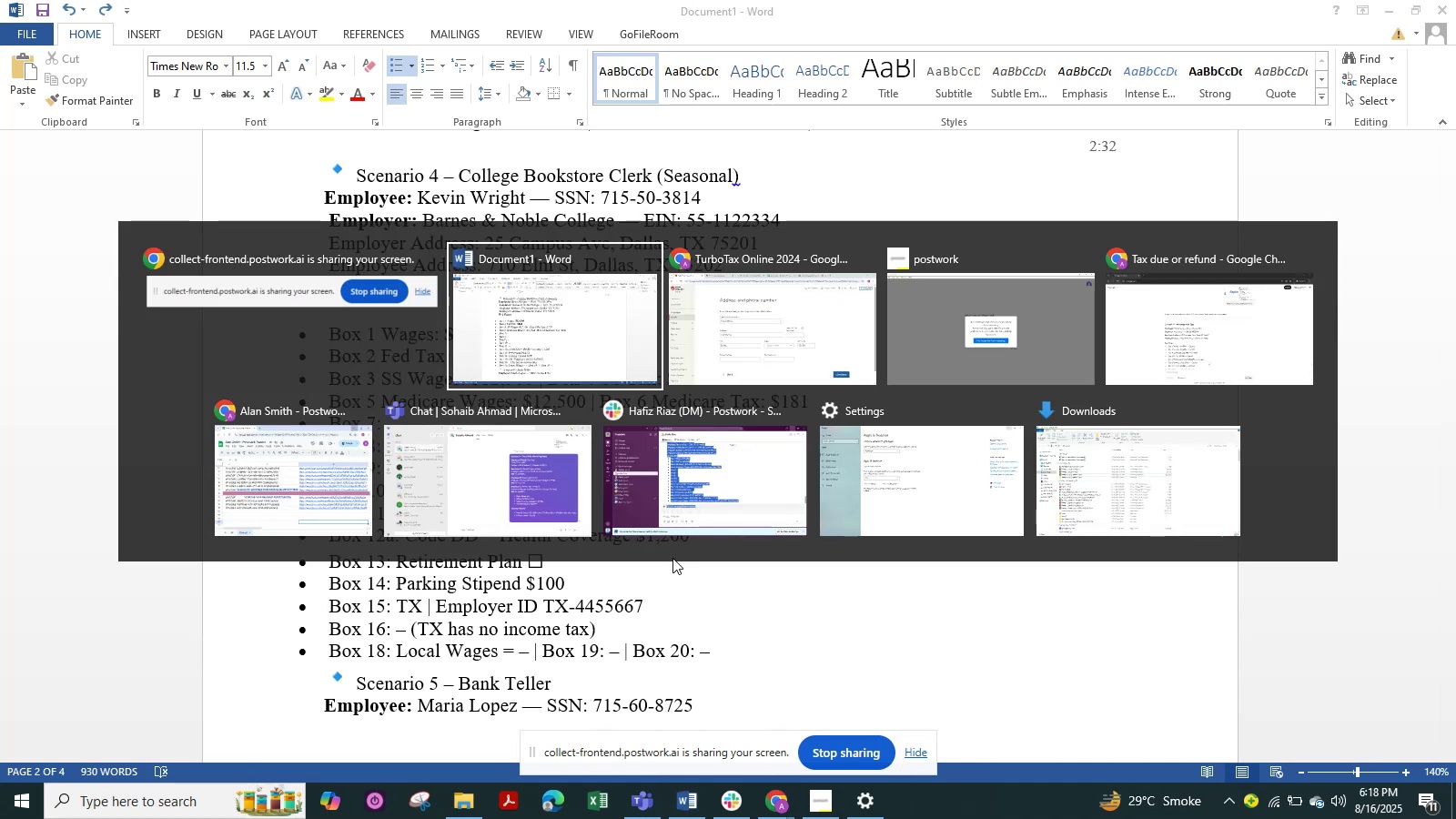 
key(Alt+Tab)
 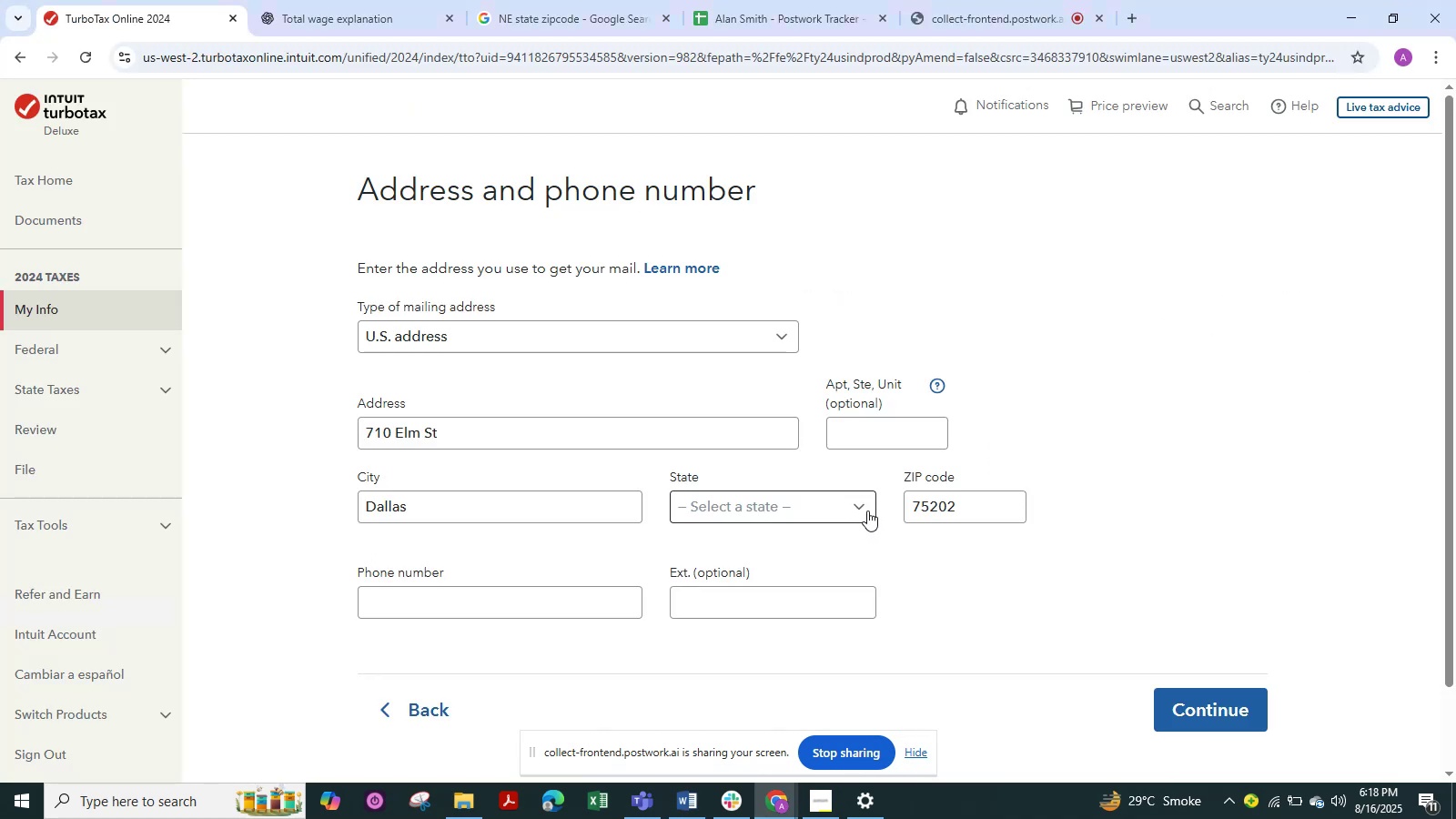 
left_click([867, 511])
 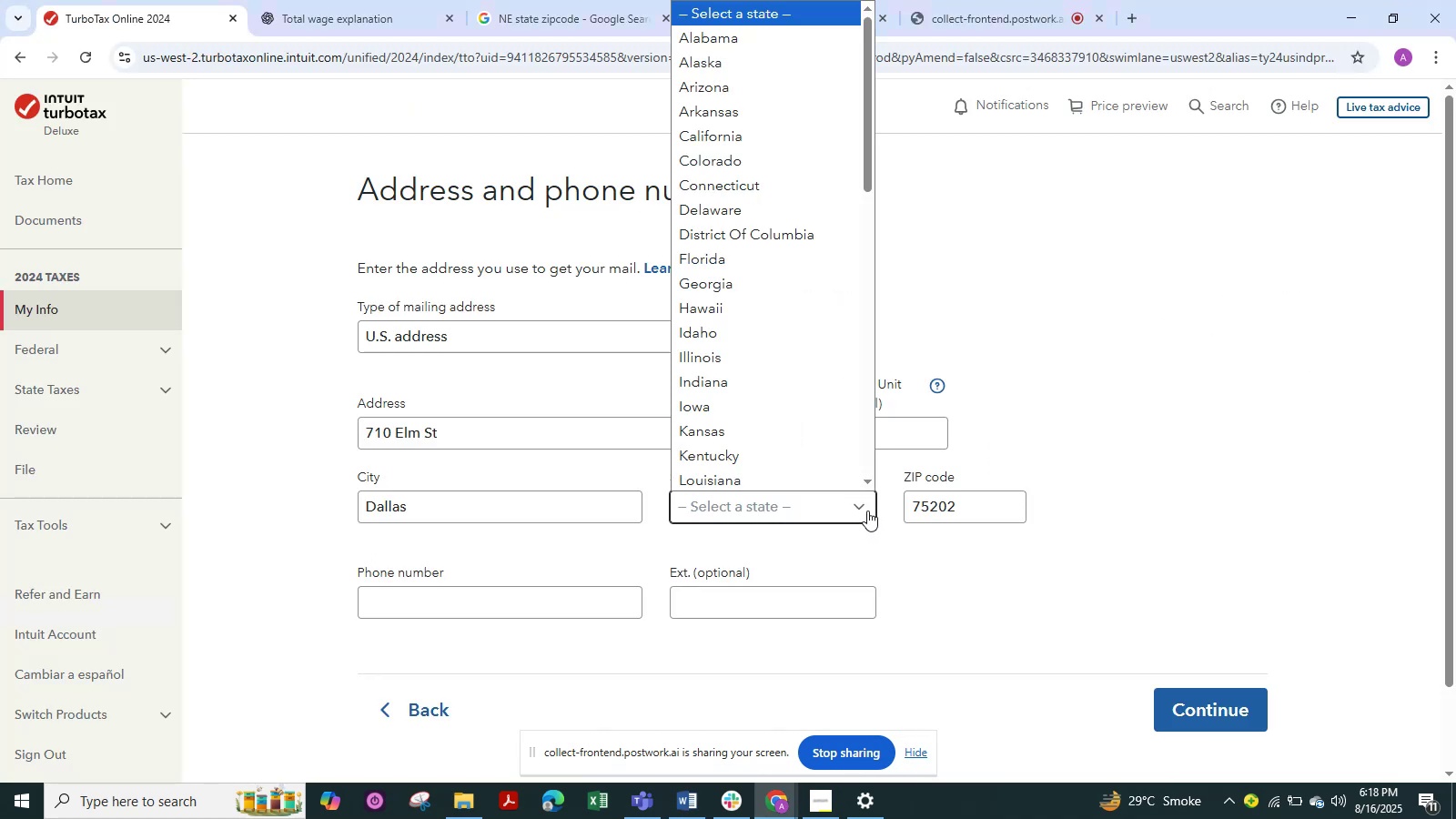 
type(tx)
 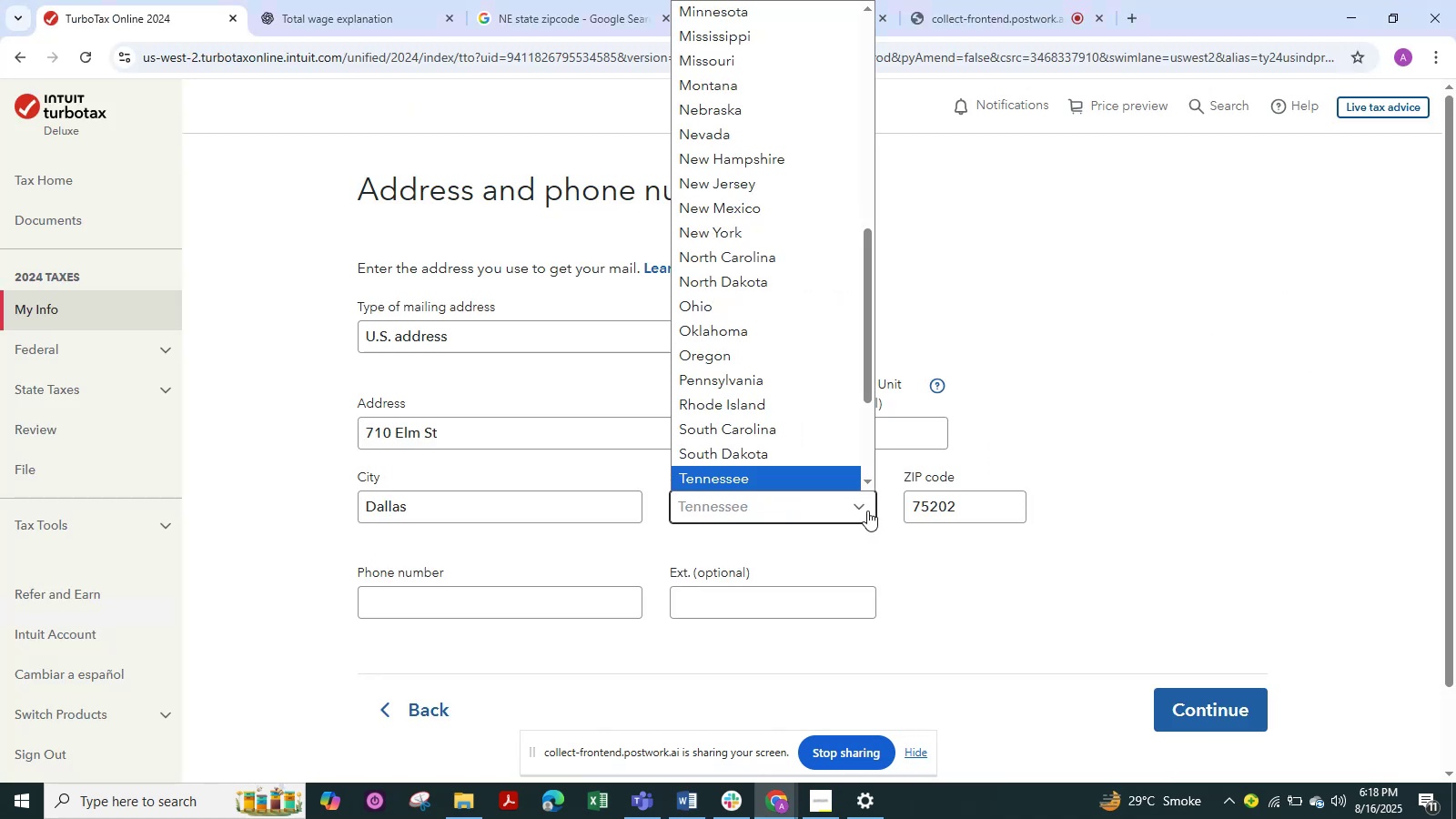 
type(tx)
 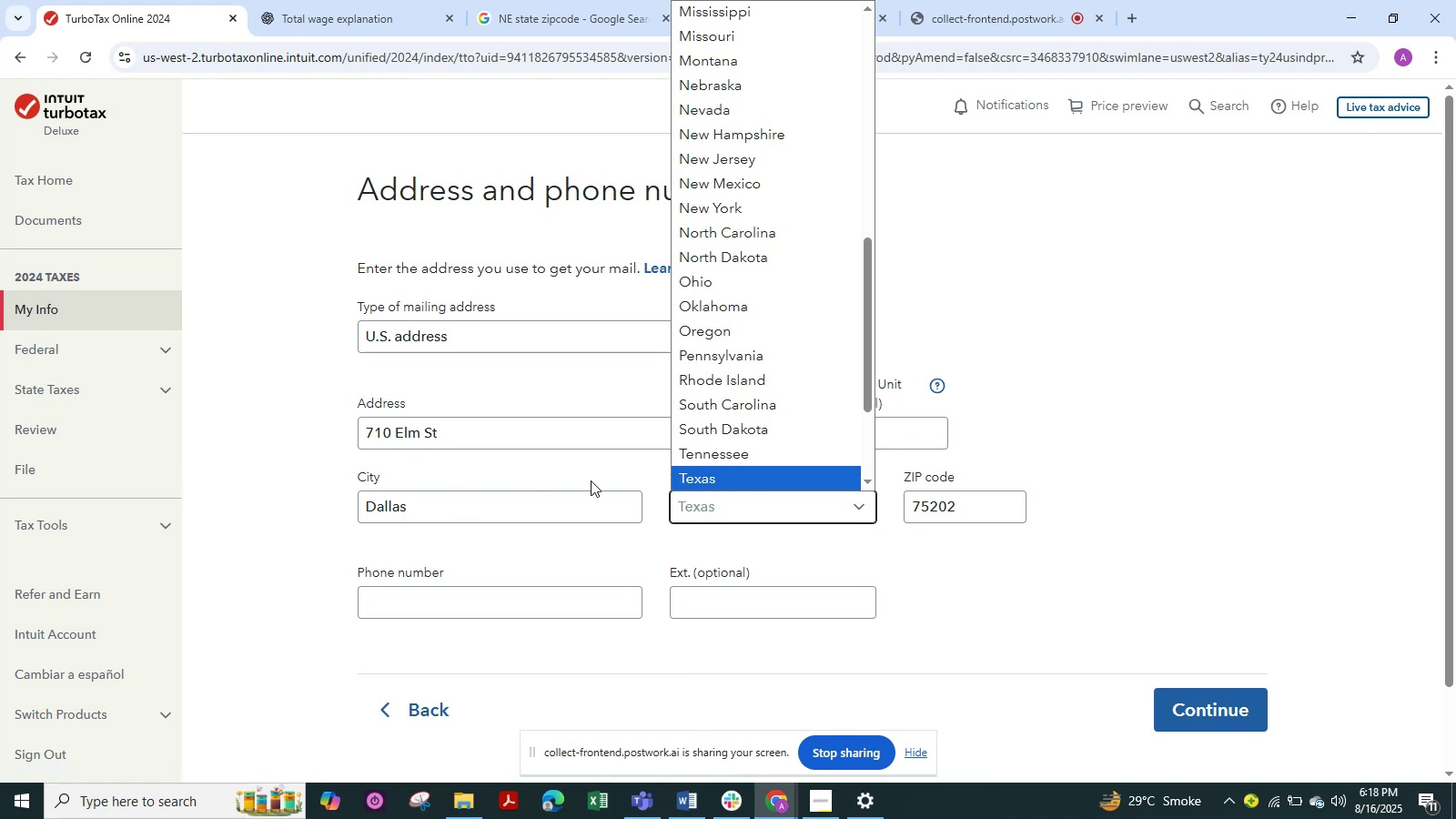 
left_click([698, 484])
 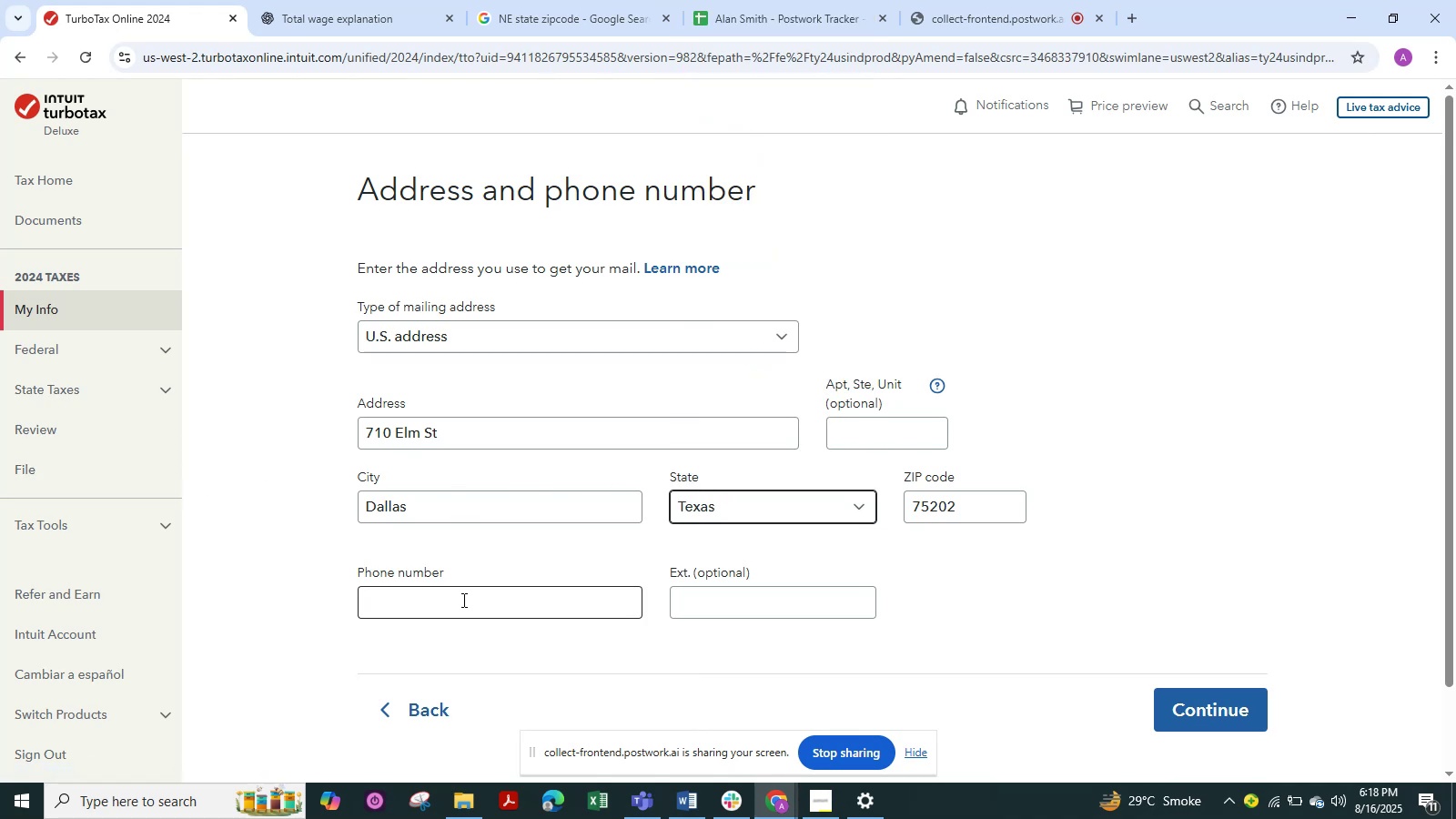 
left_click([462, 600])
 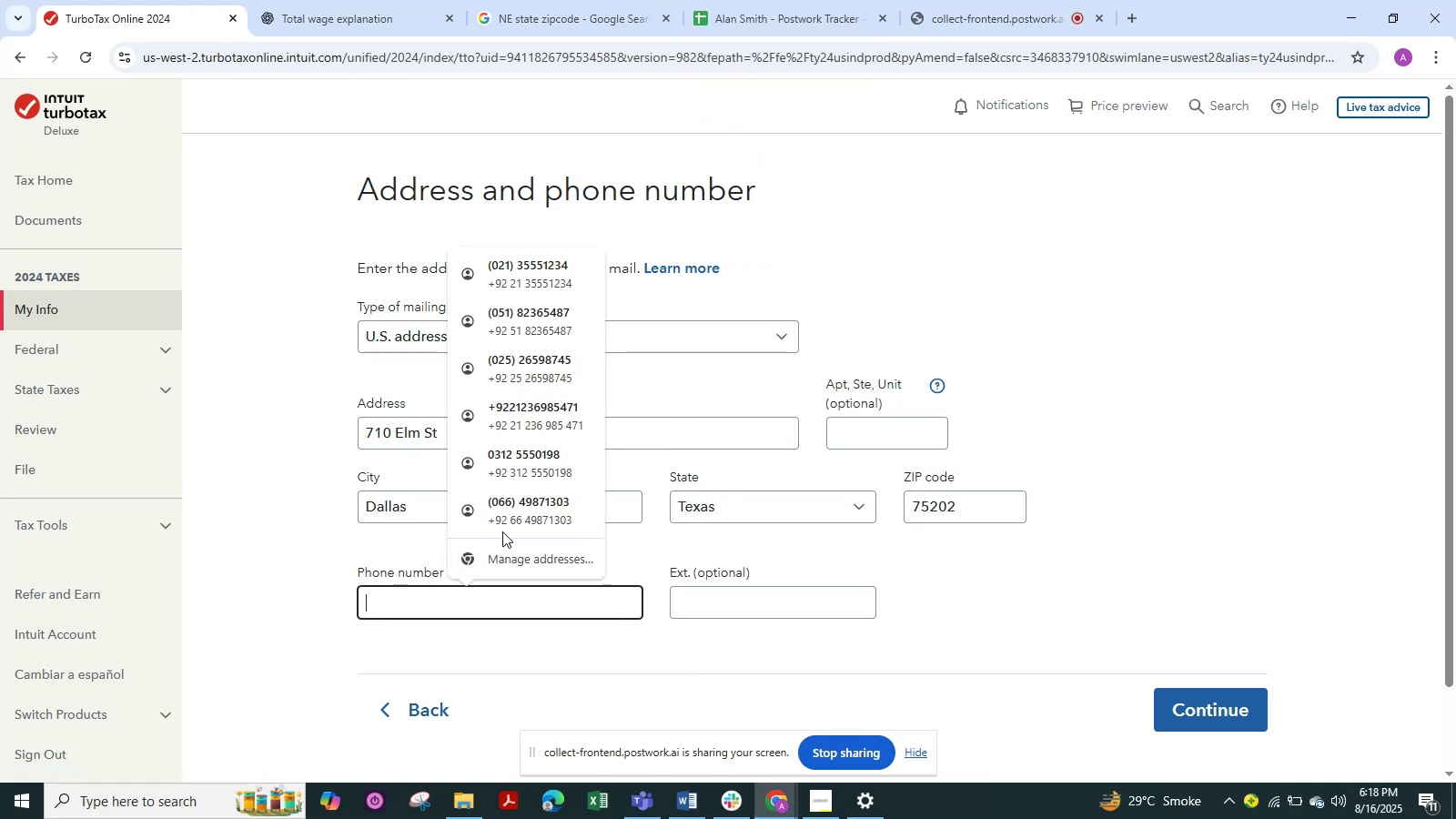 
left_click([521, 487])
 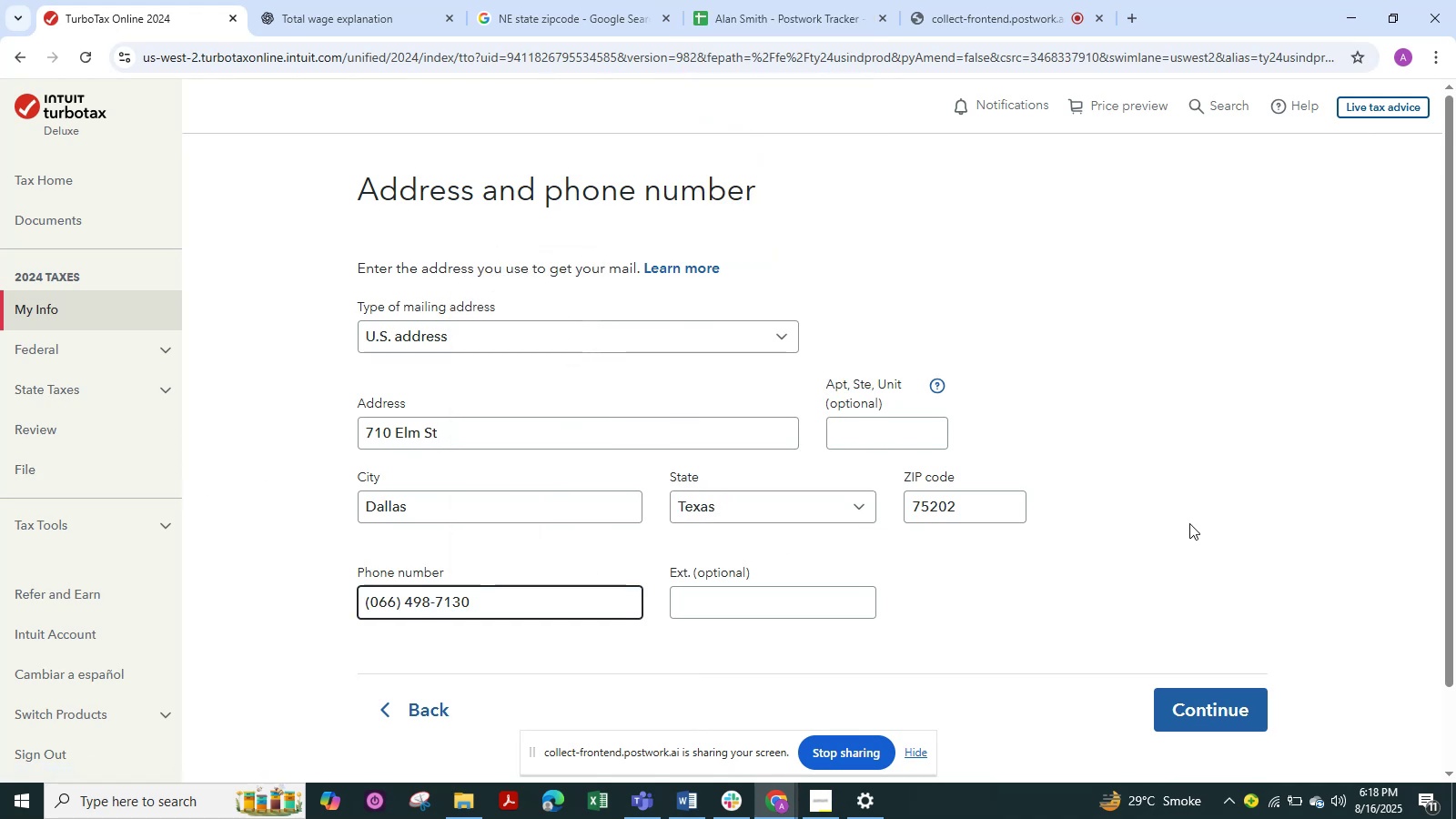 
left_click([1189, 523])
 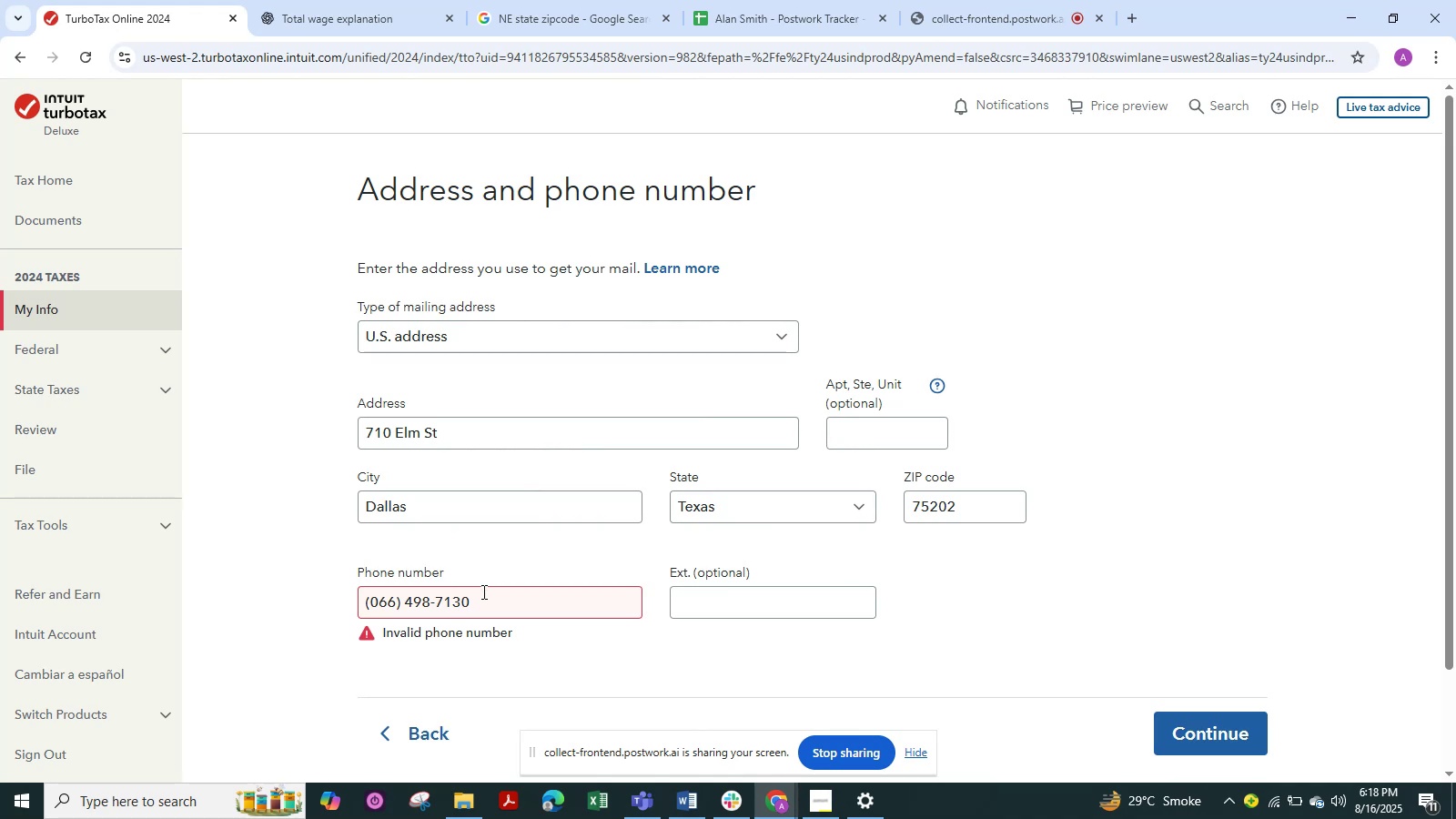 
left_click([486, 600])
 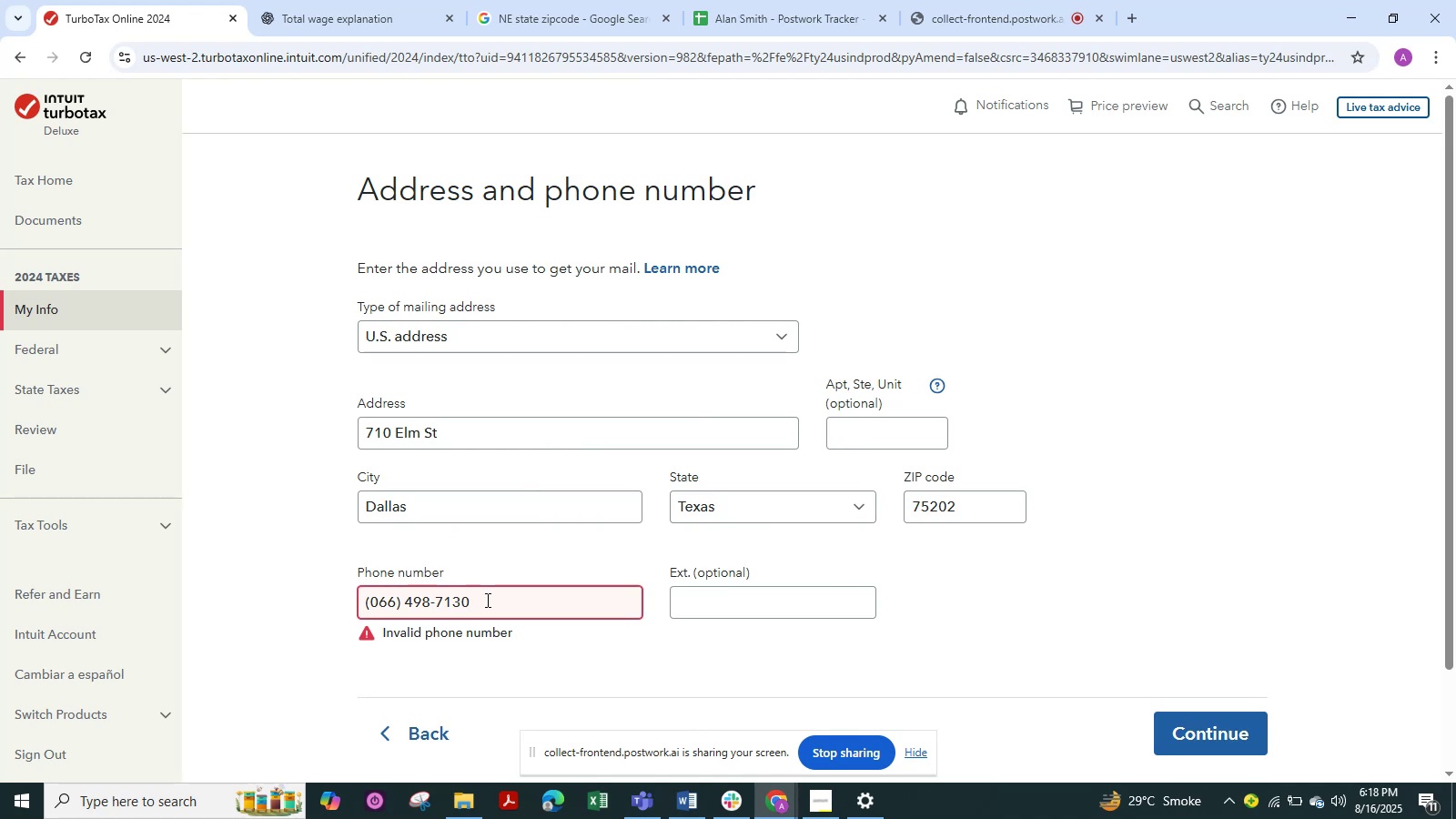 
hold_key(key=Backspace, duration=0.3)
 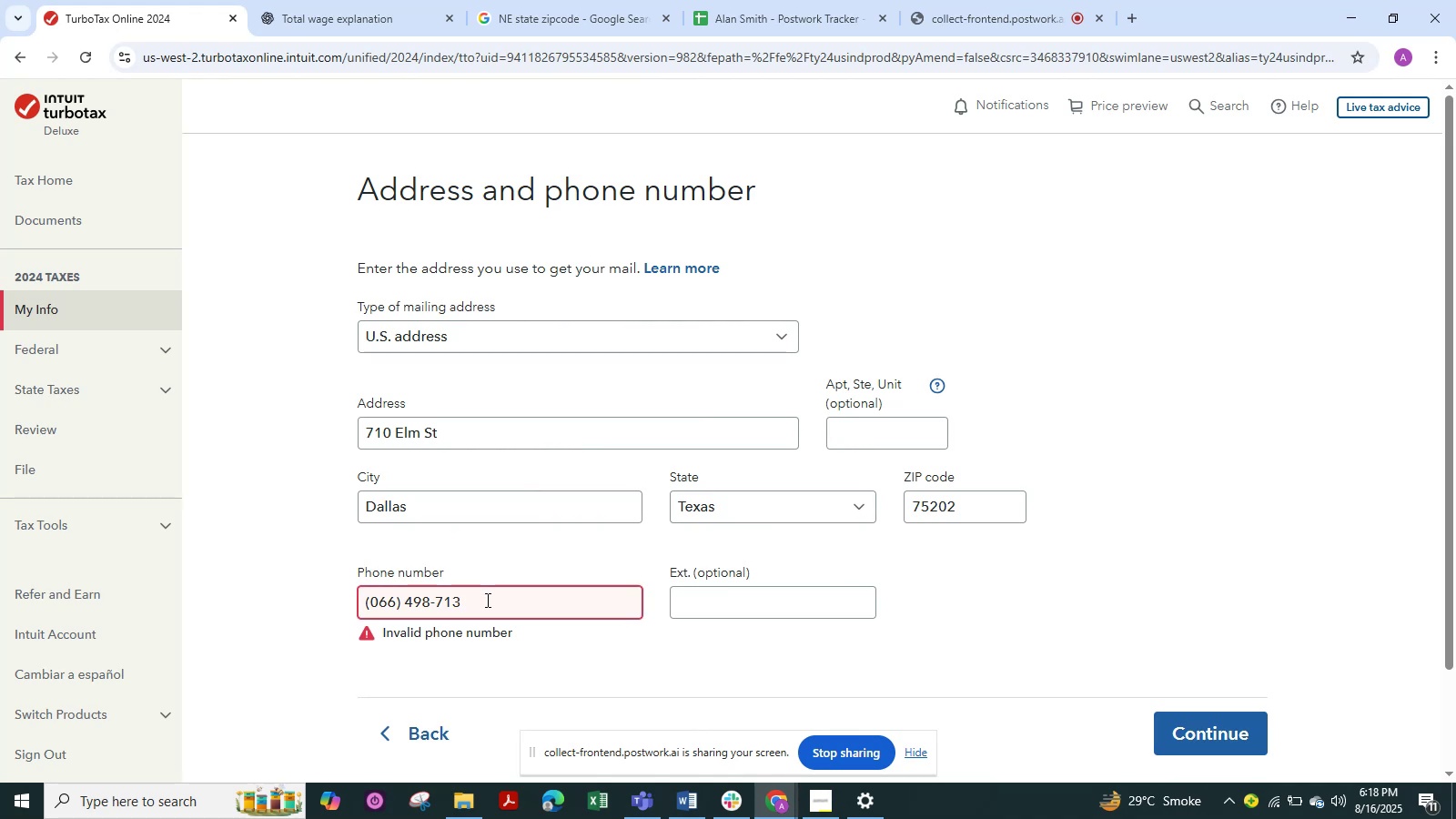 
key(Backspace)
 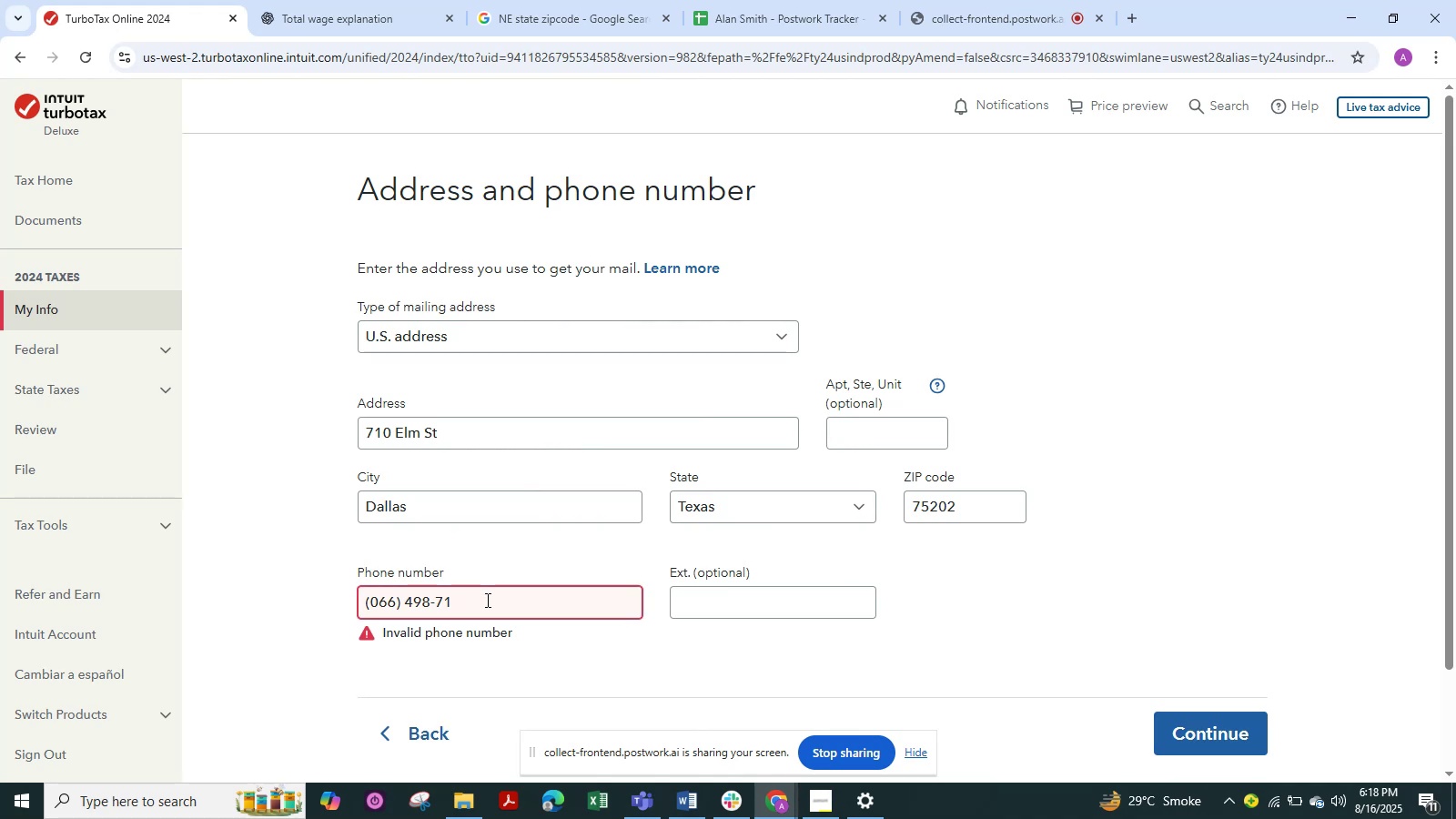 
hold_key(key=Backspace, duration=0.92)
 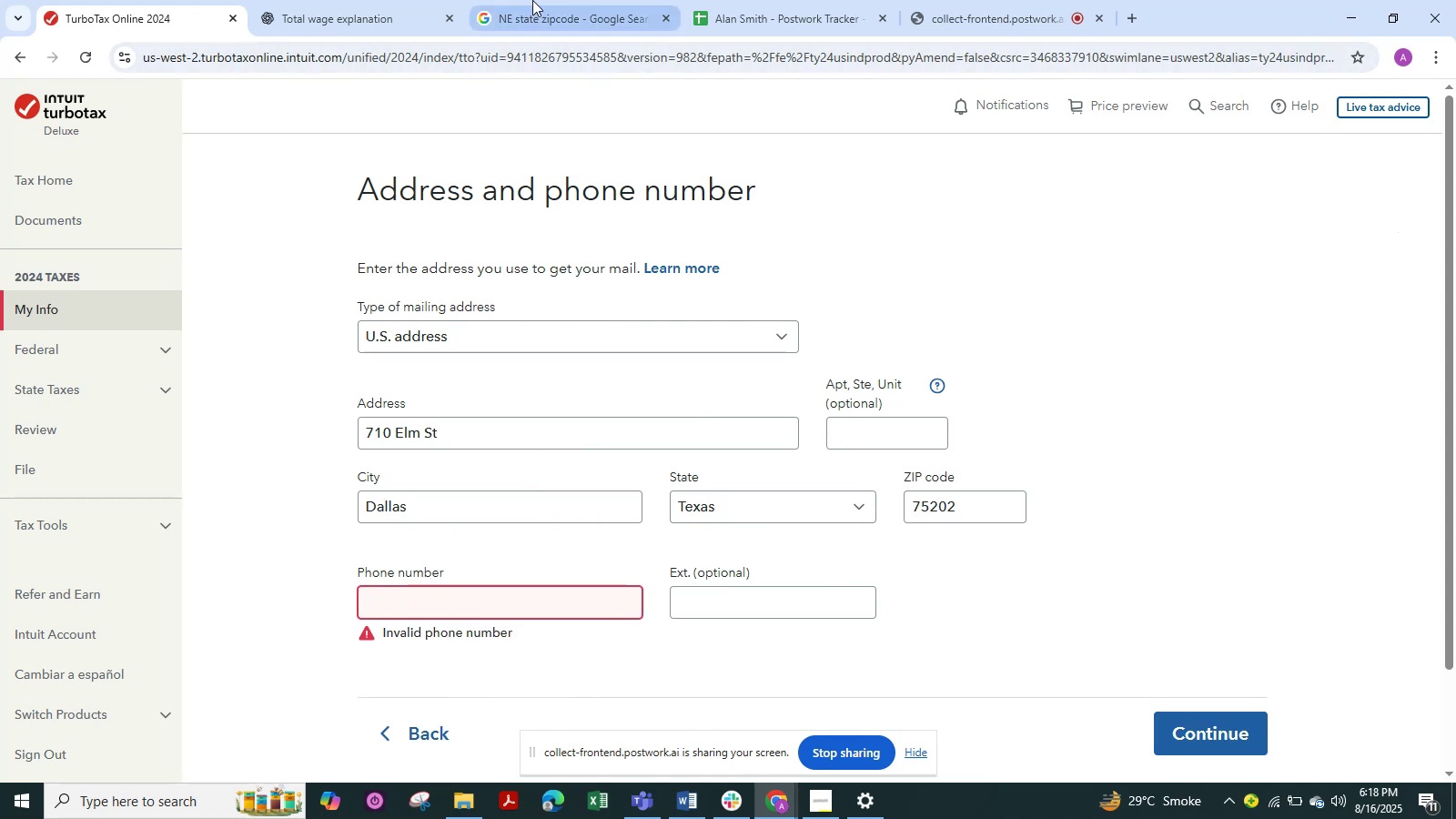 
left_click([313, 18])
 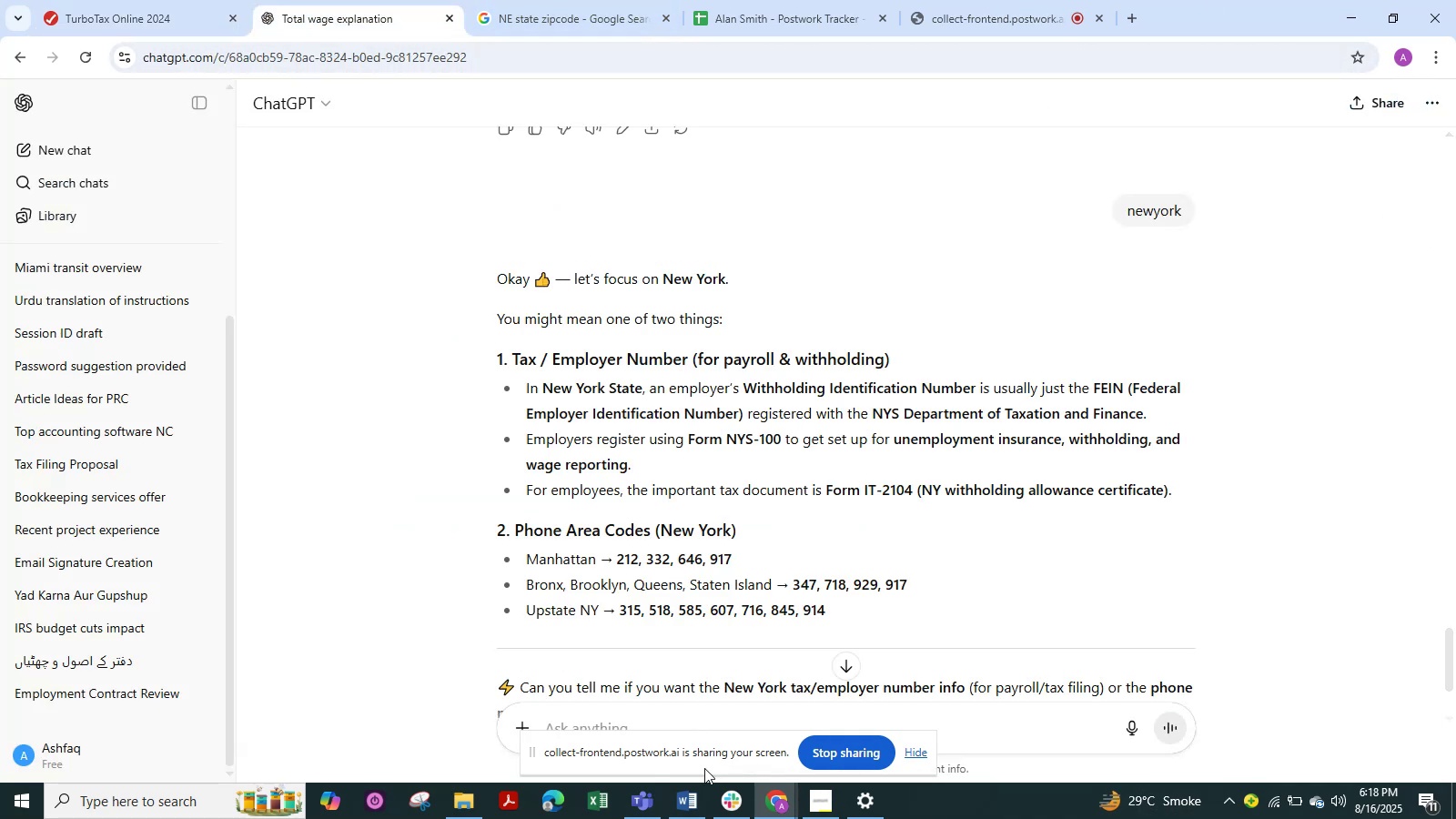 
scroll: coordinate [627, 722], scroll_direction: down, amount: 1.0
 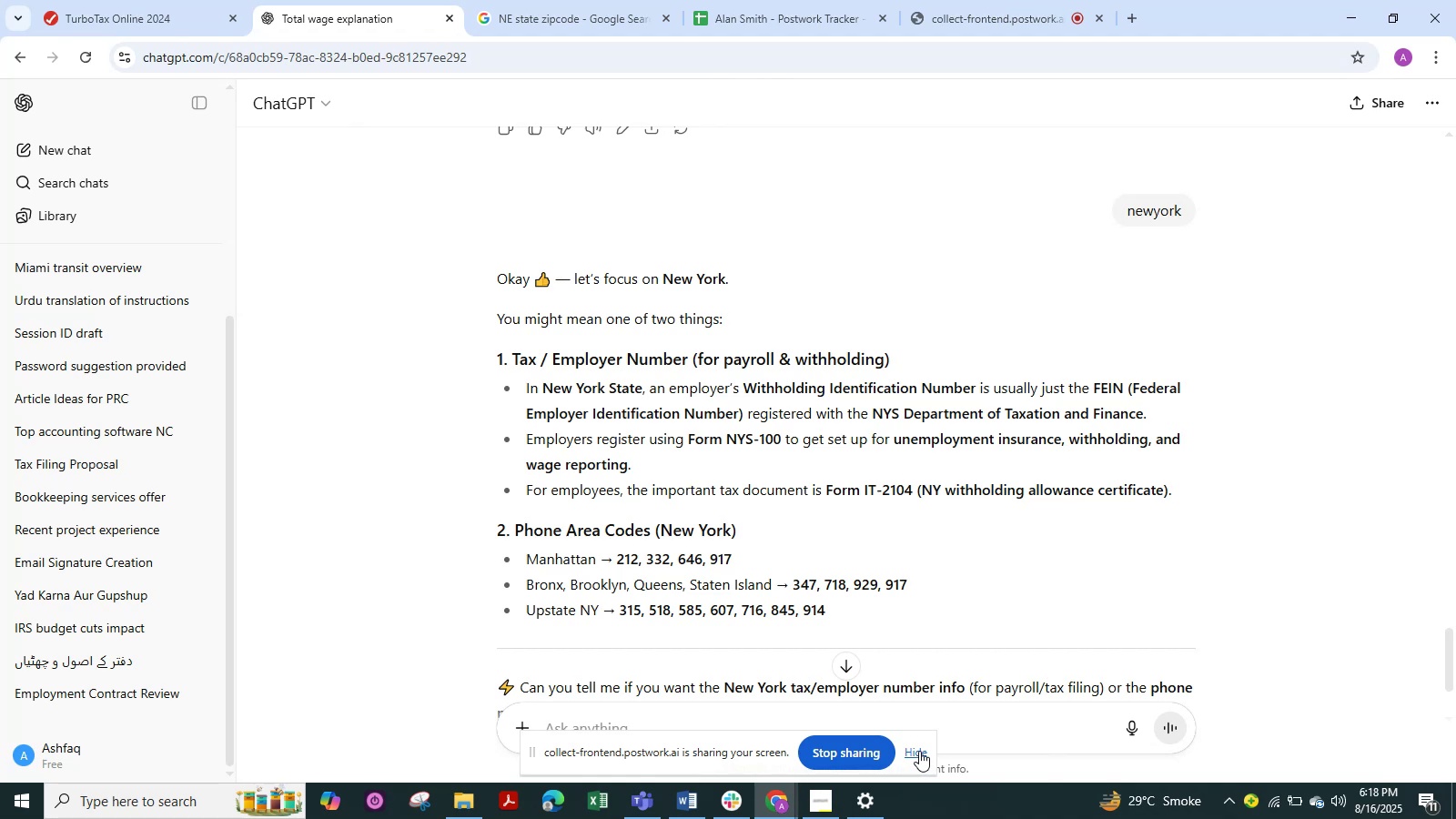 
left_click([919, 751])
 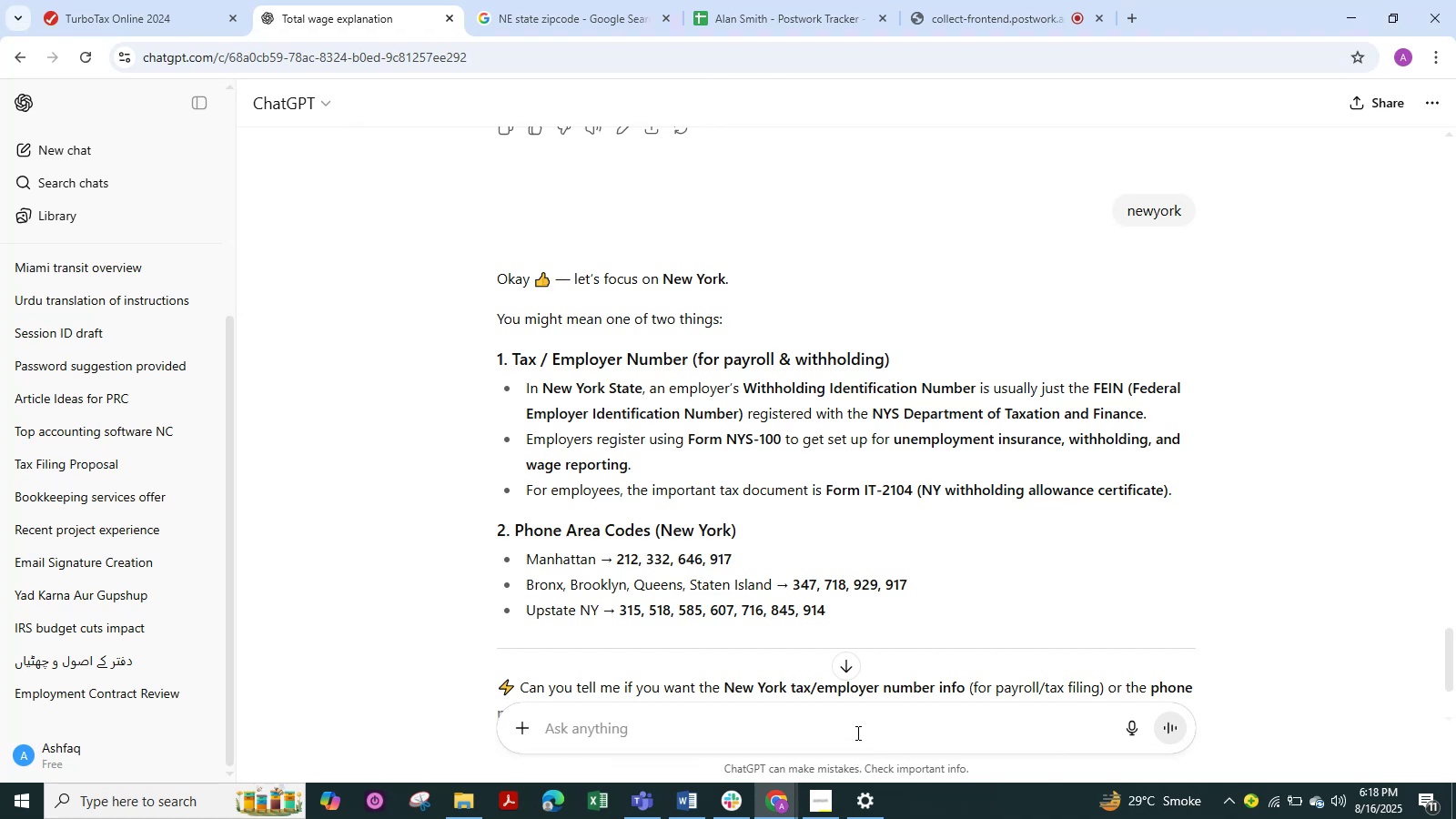 
left_click([856, 733])
 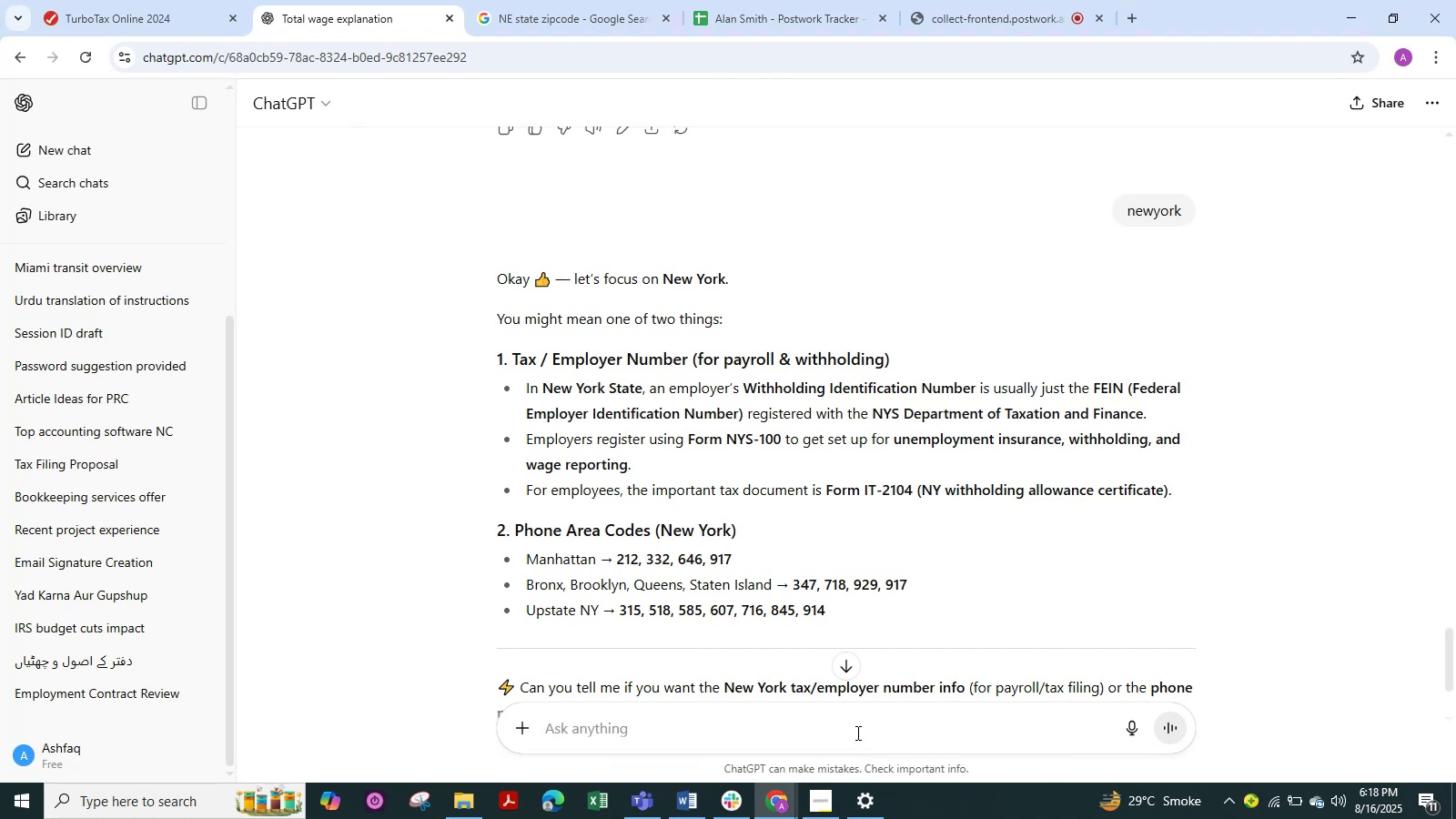 
type(Texas)
key(NumpadEnter)
 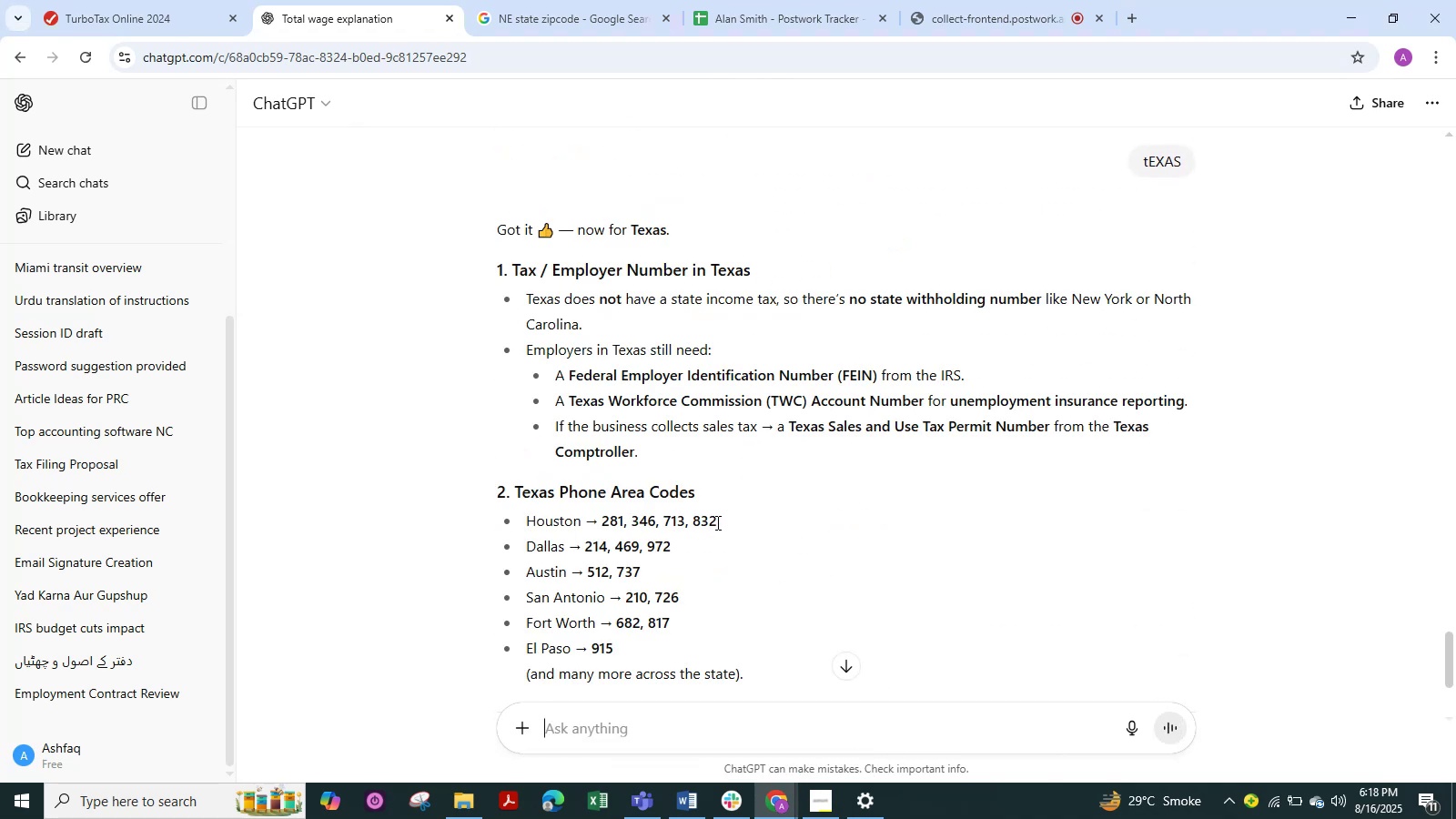 
wait(6.9)
 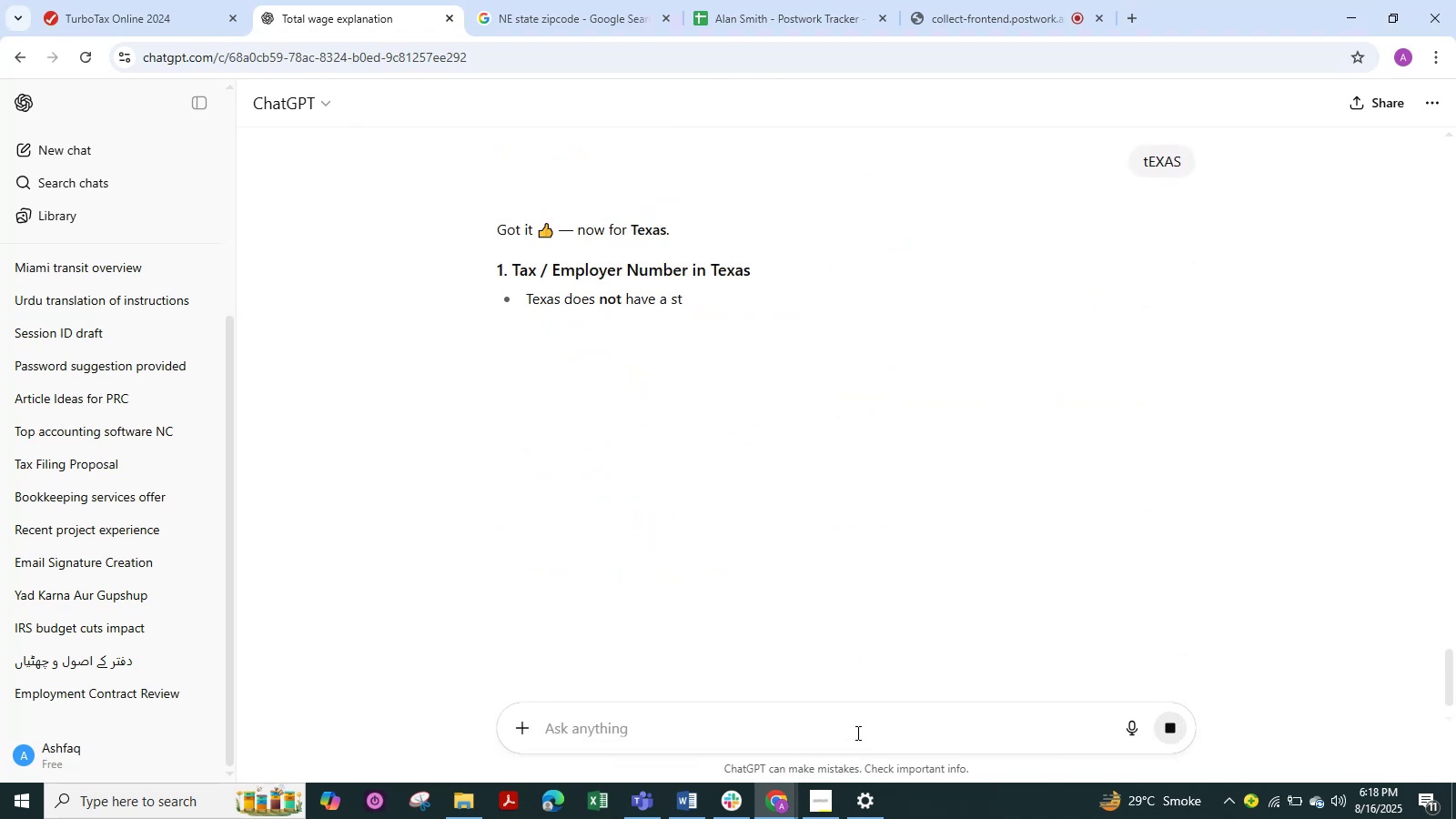 
key(Alt+Tab)
 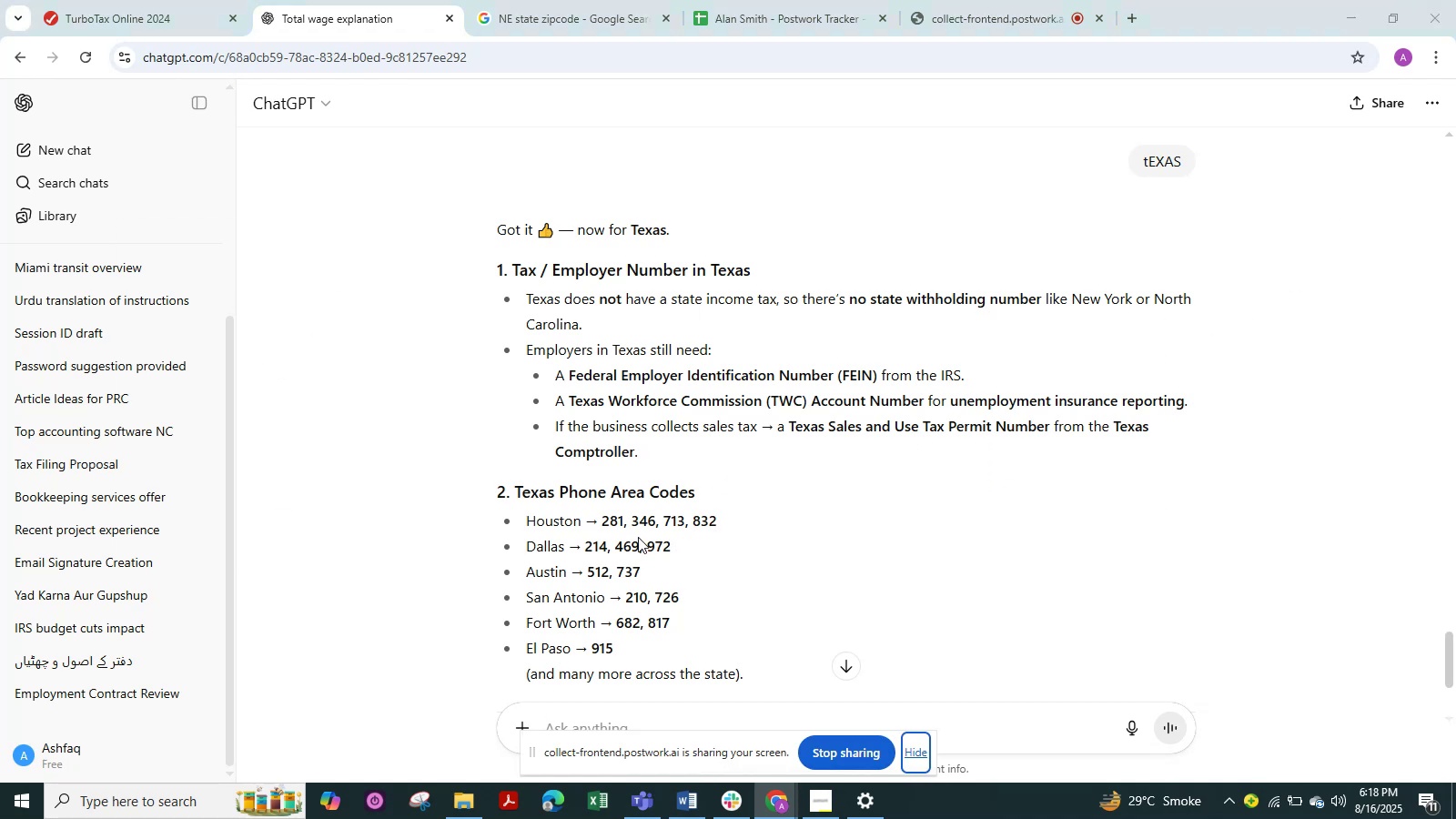 
key(Alt+Tab)
 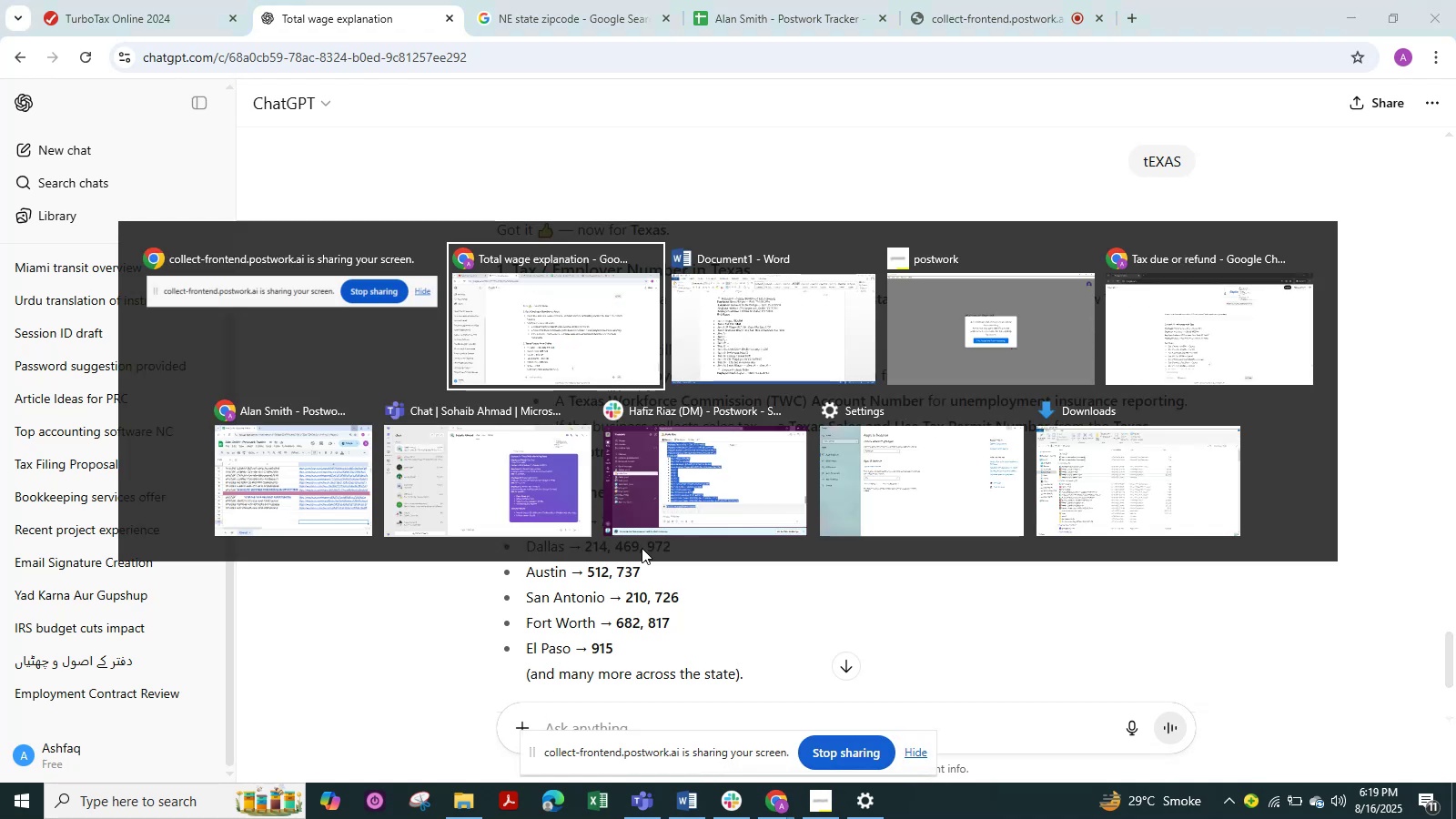 
key(Alt+Tab)
 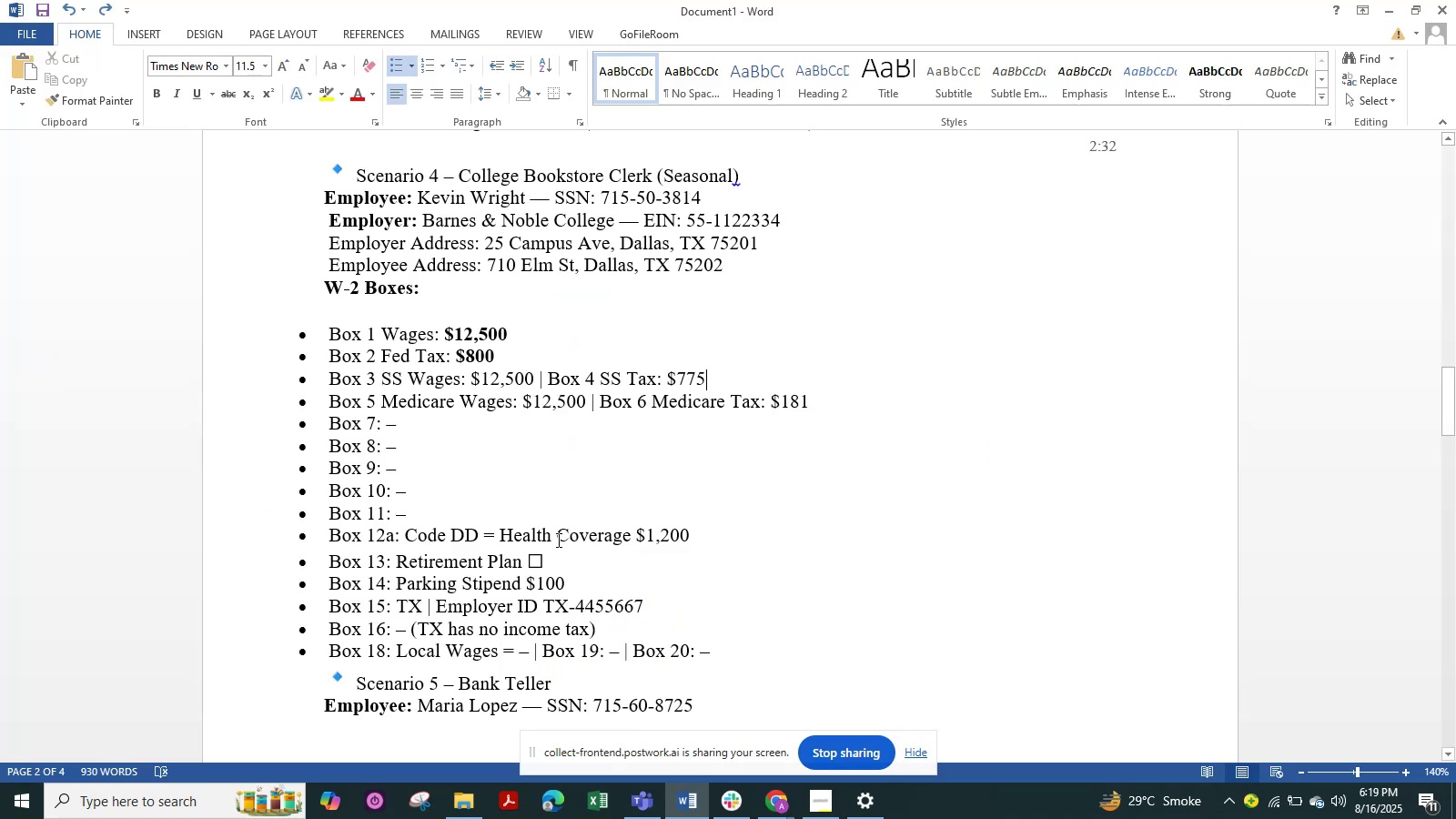 
key(Alt+Tab)
 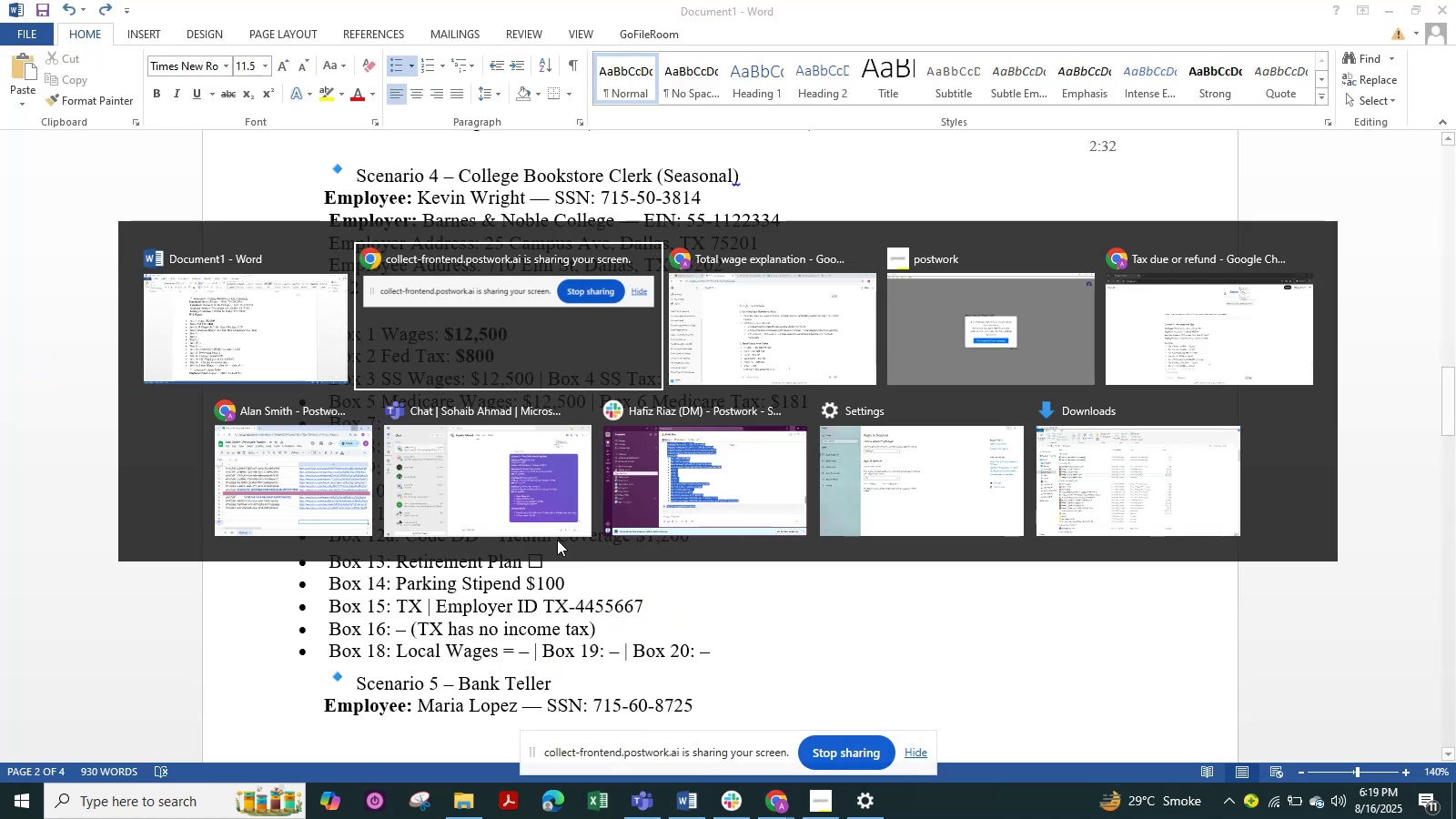 
key(Alt+Tab)
 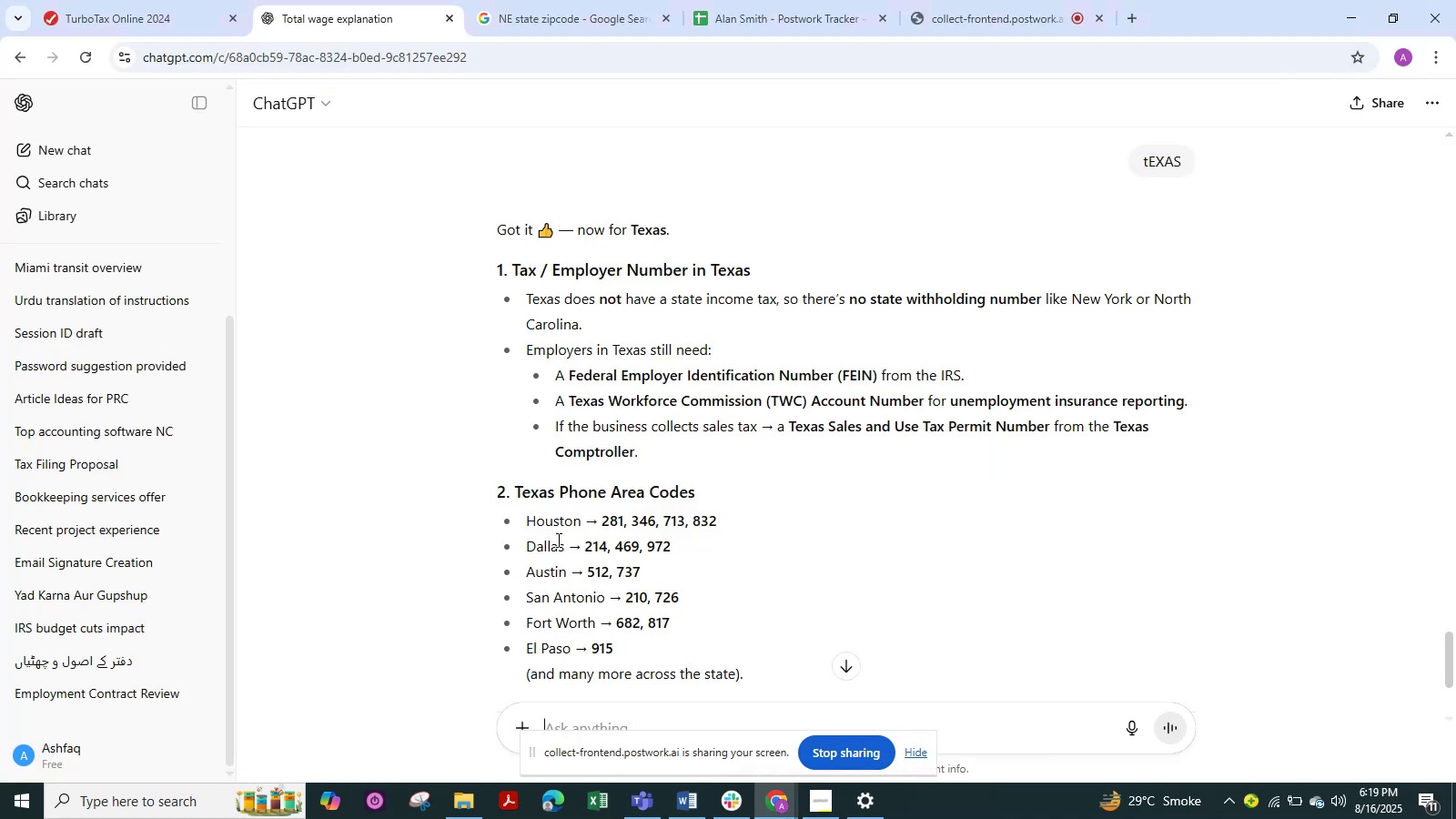 
hold_key(key=AltLeft, duration=0.68)
 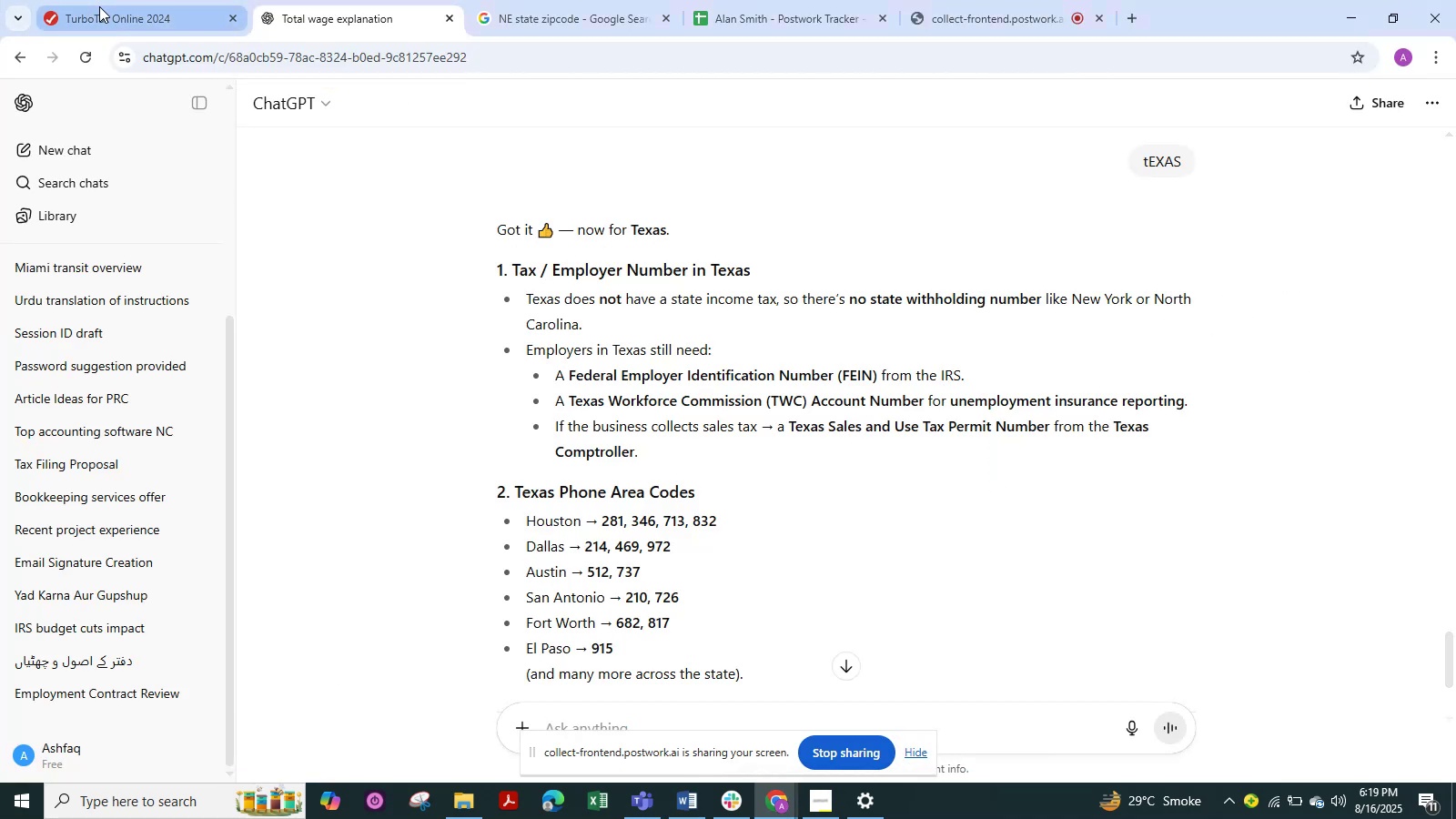 
left_click([102, 16])
 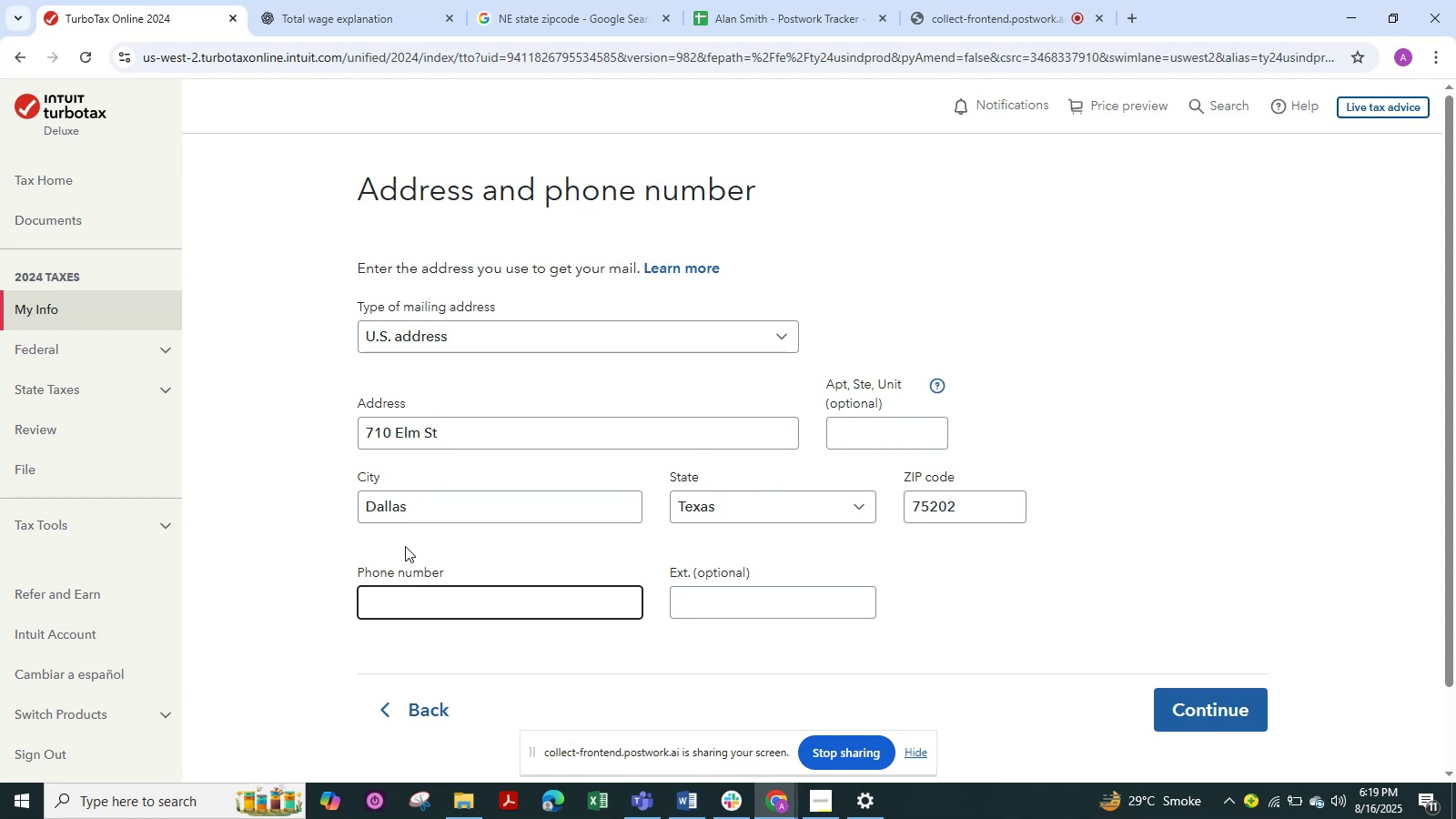 
key(Numpad2)
 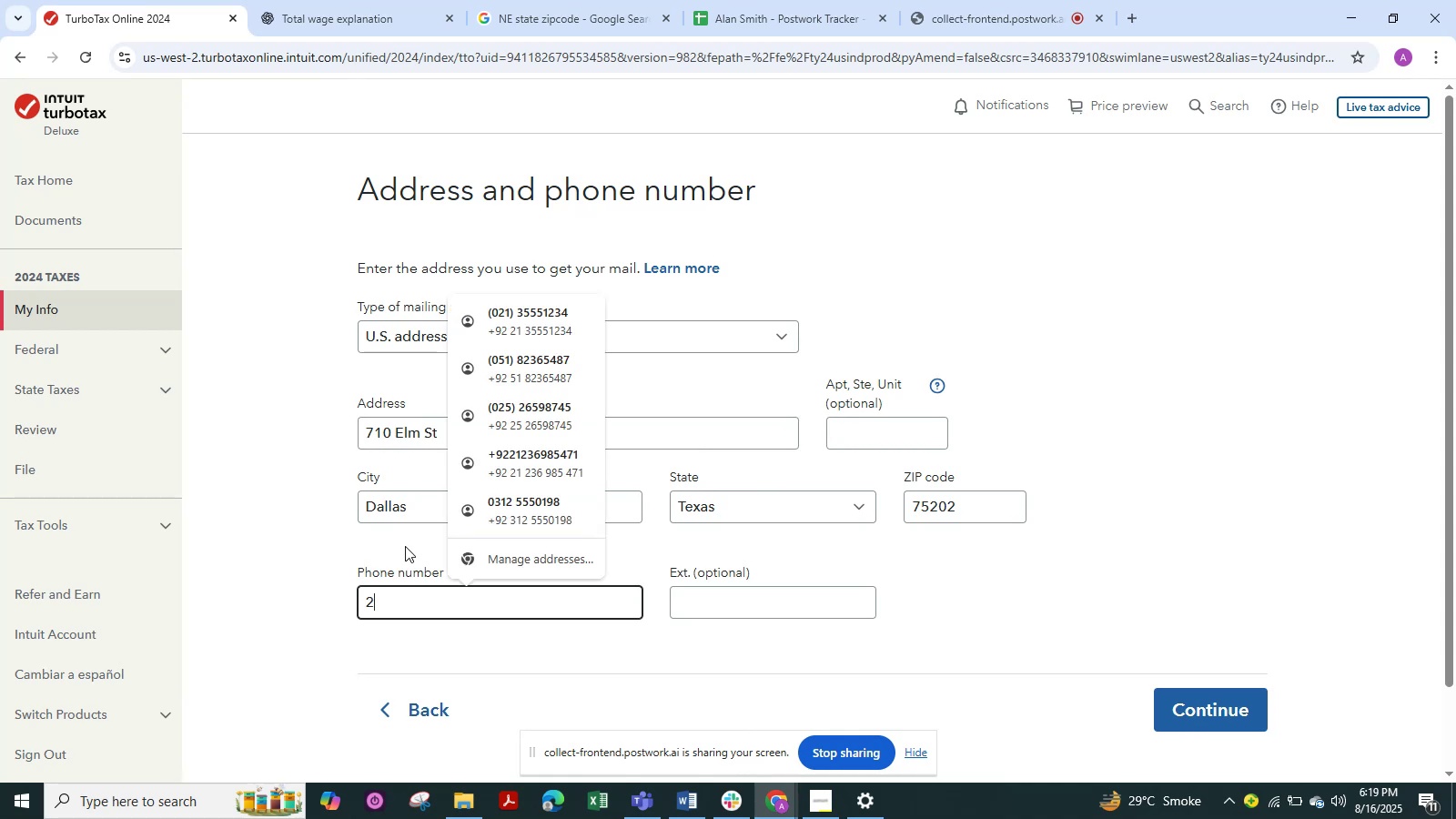 
key(Numpad8)
 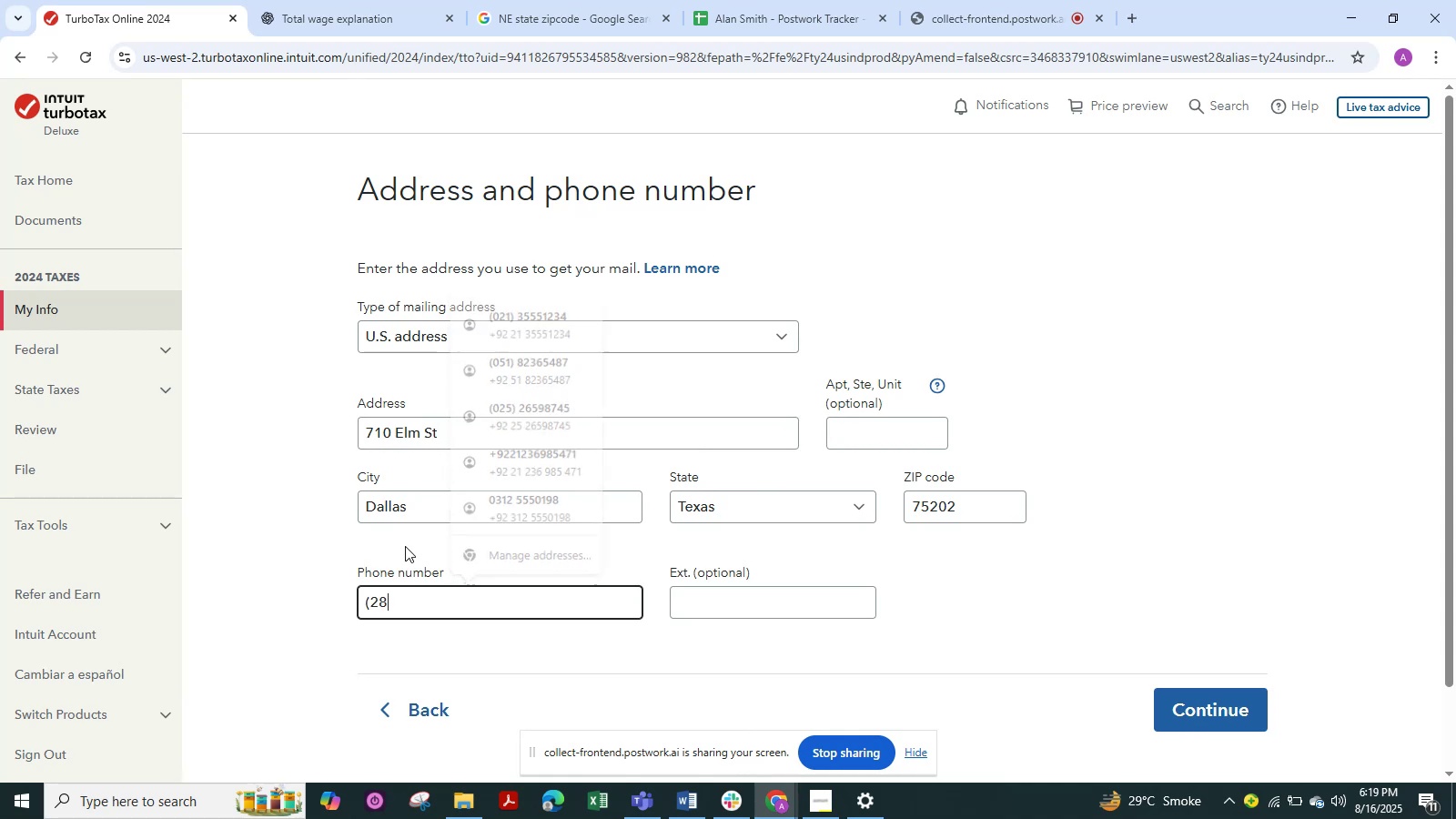 
key(Numpad1)
 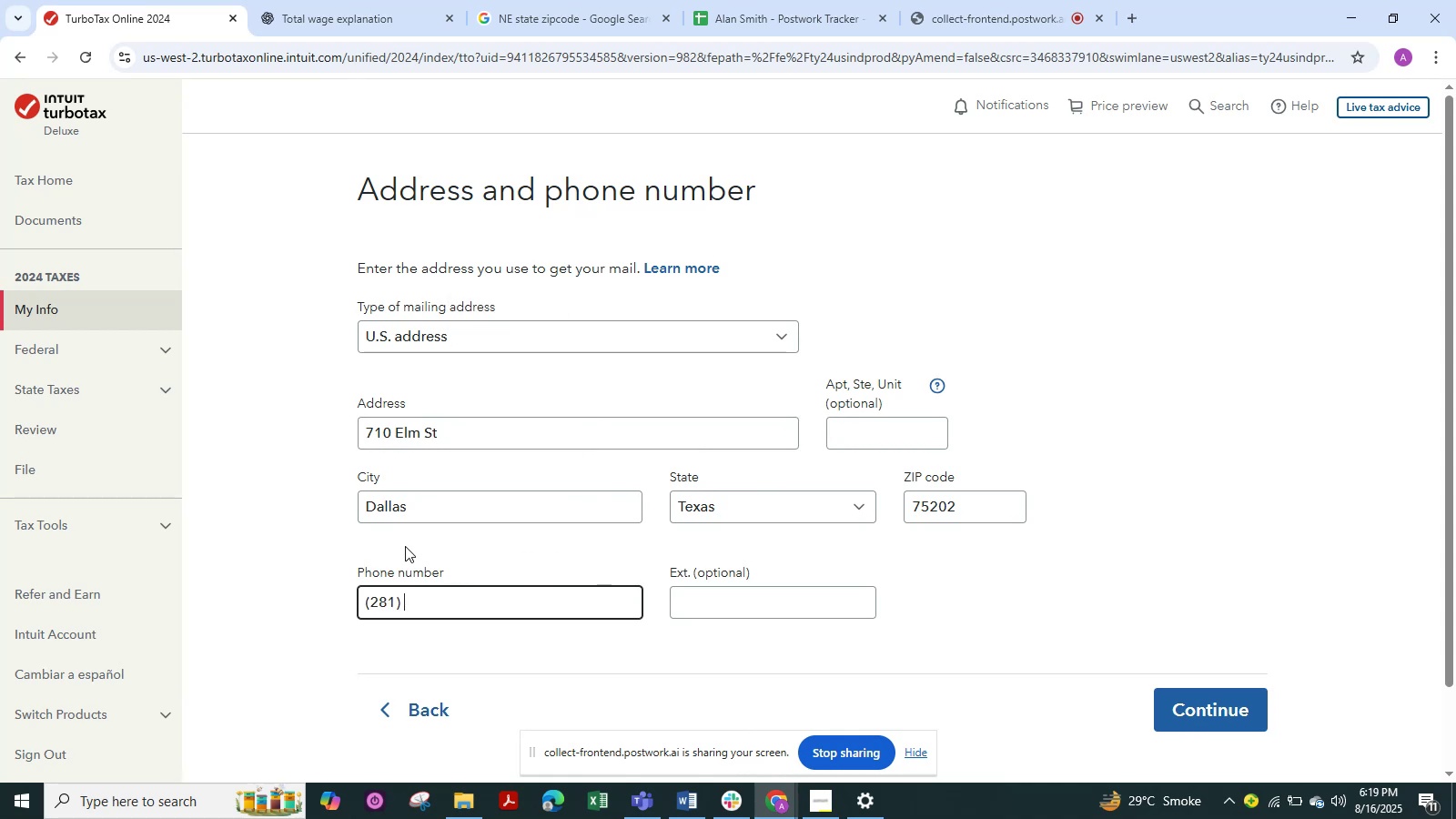 
key(Numpad3)
 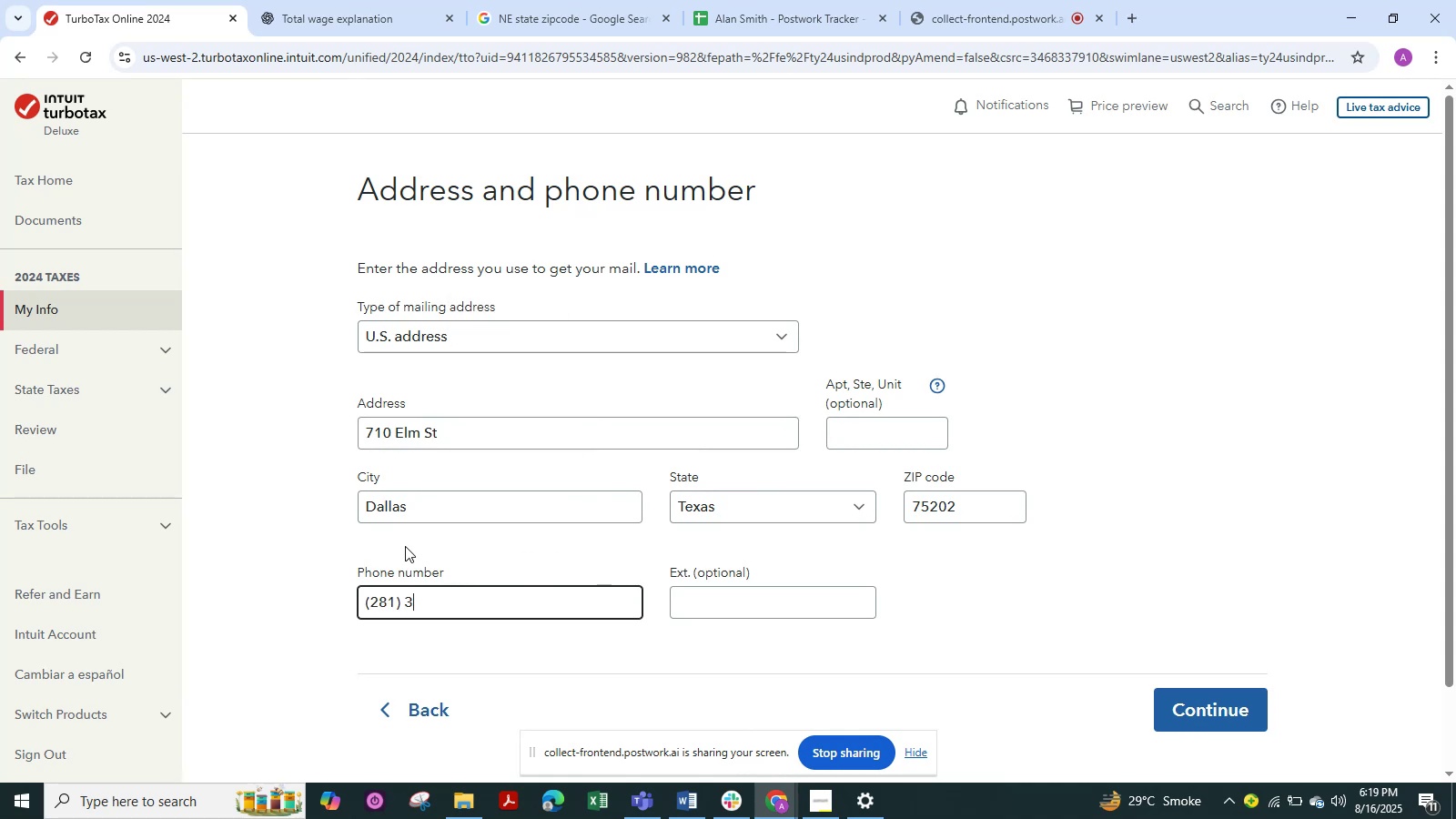 
key(Numpad6)
 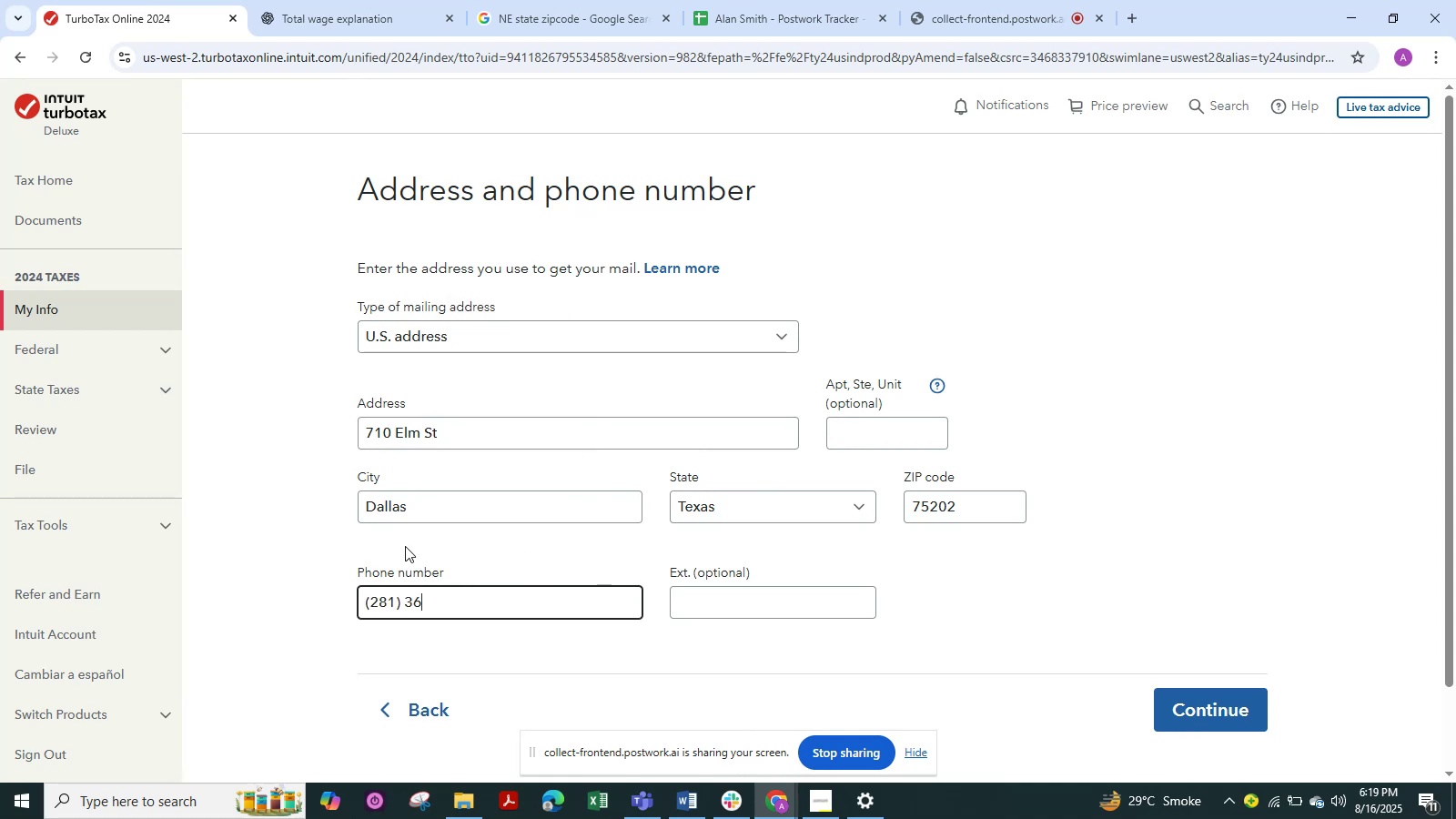 
key(Numpad5)
 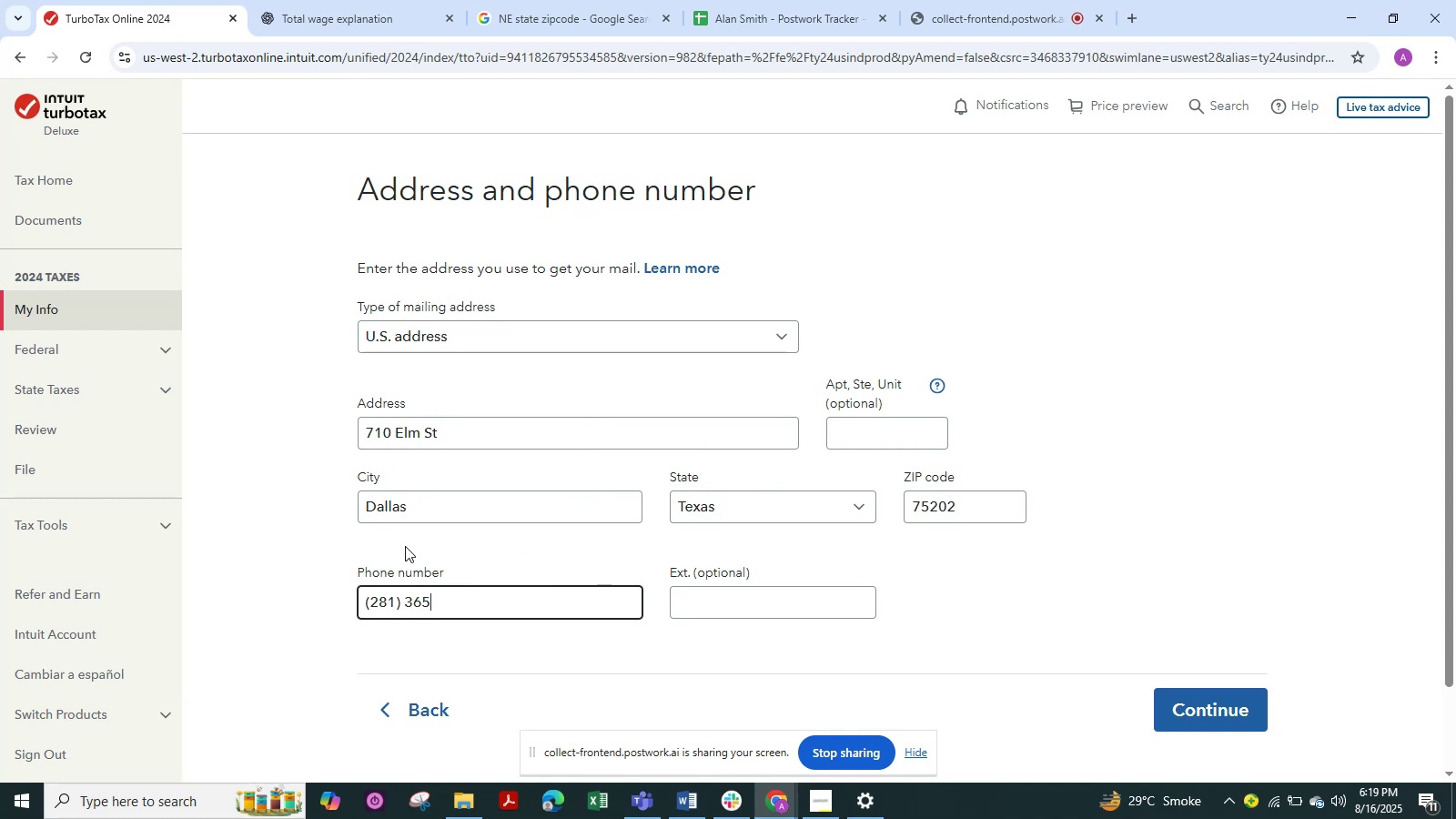 
key(Numpad2)
 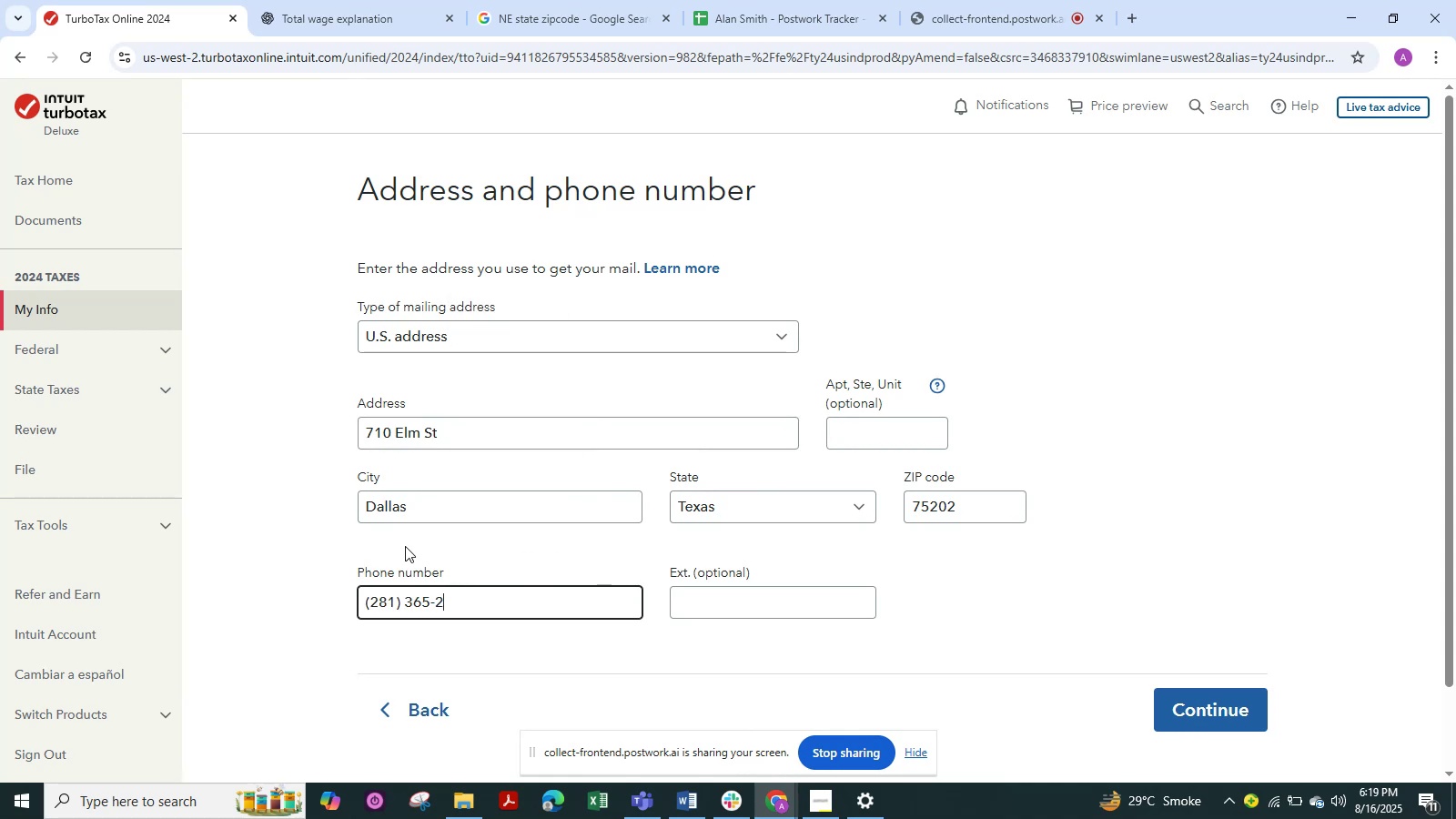 
key(Numpad1)
 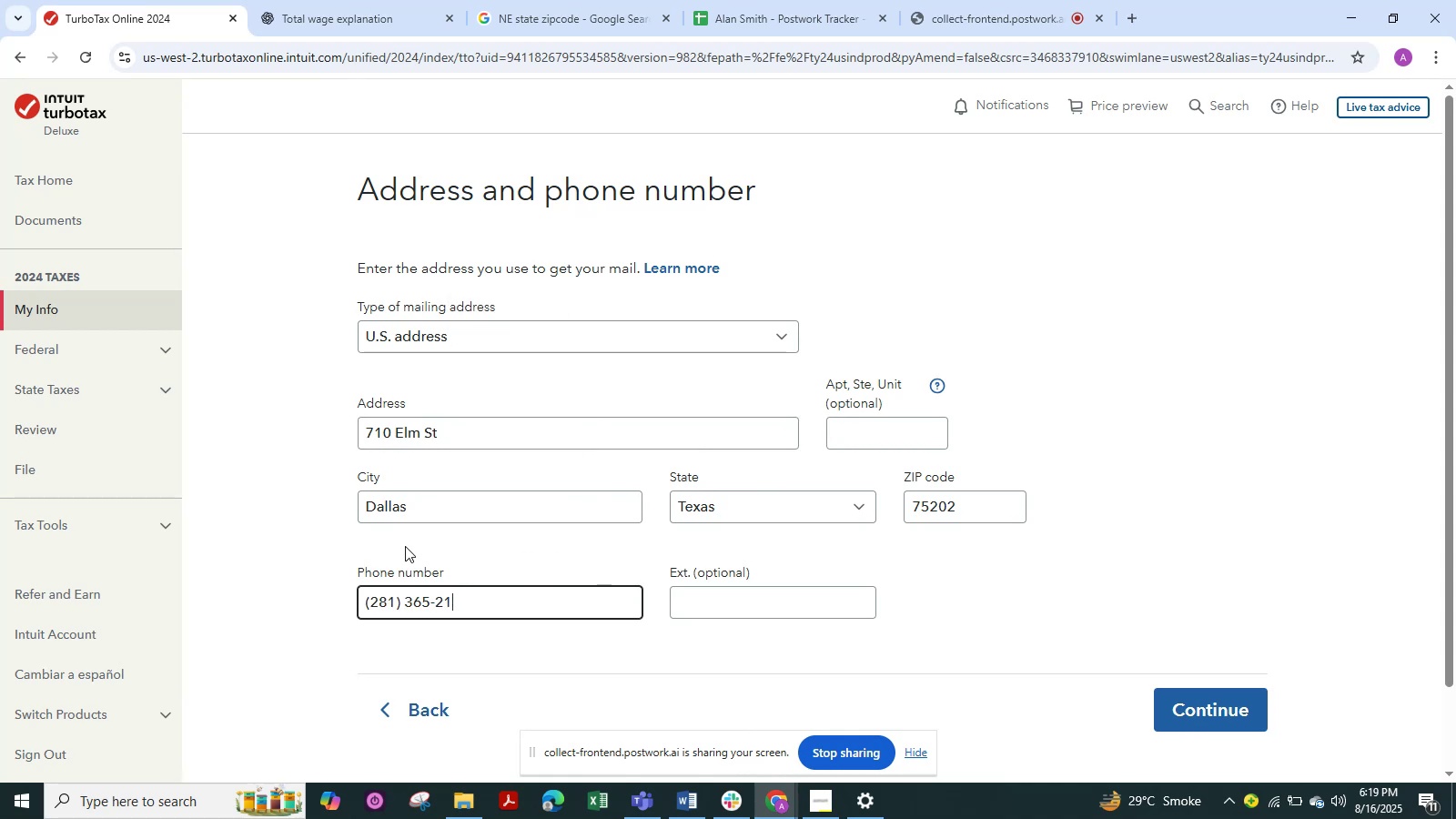 
key(Numpad4)
 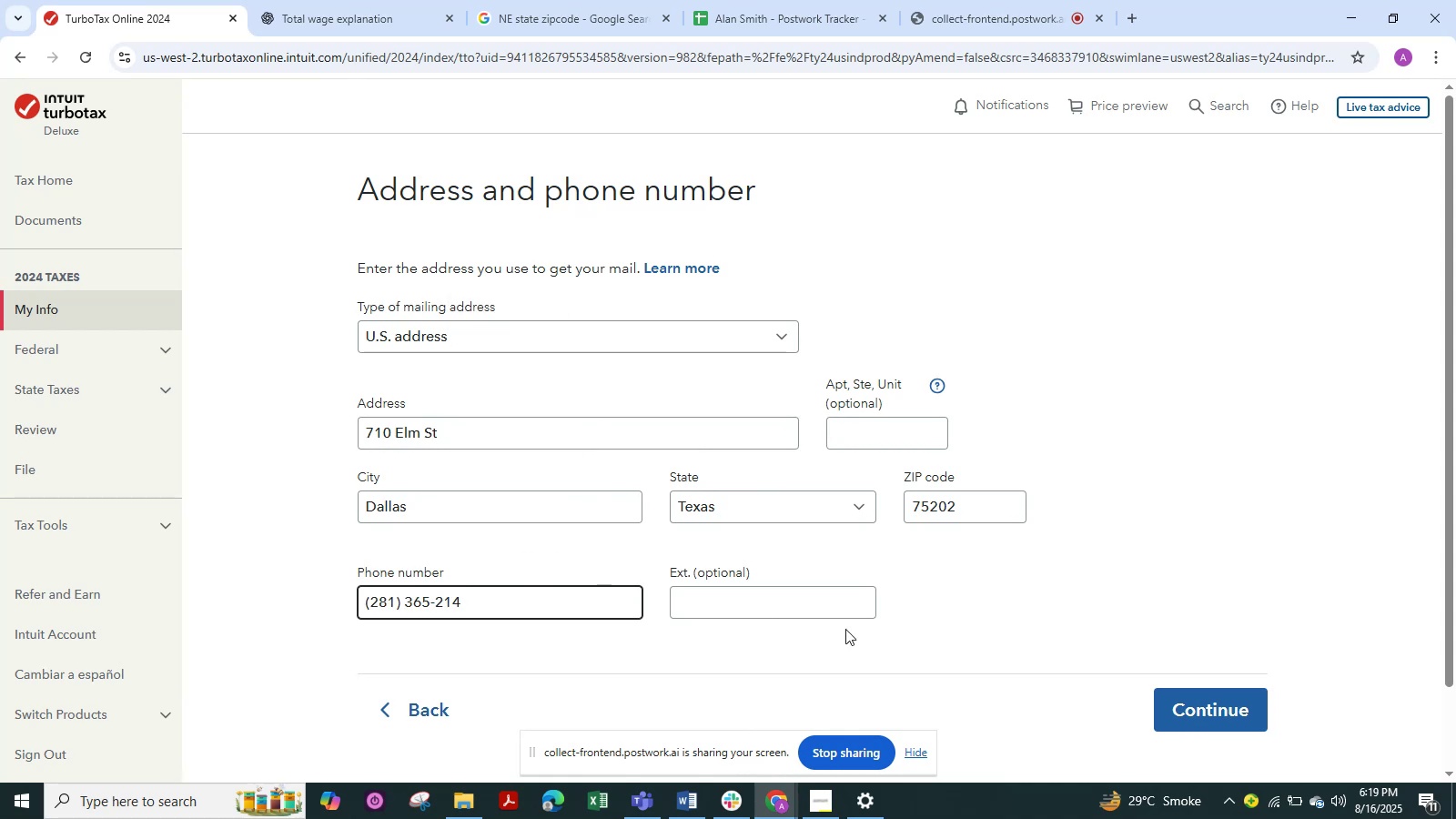 
left_click([1058, 578])
 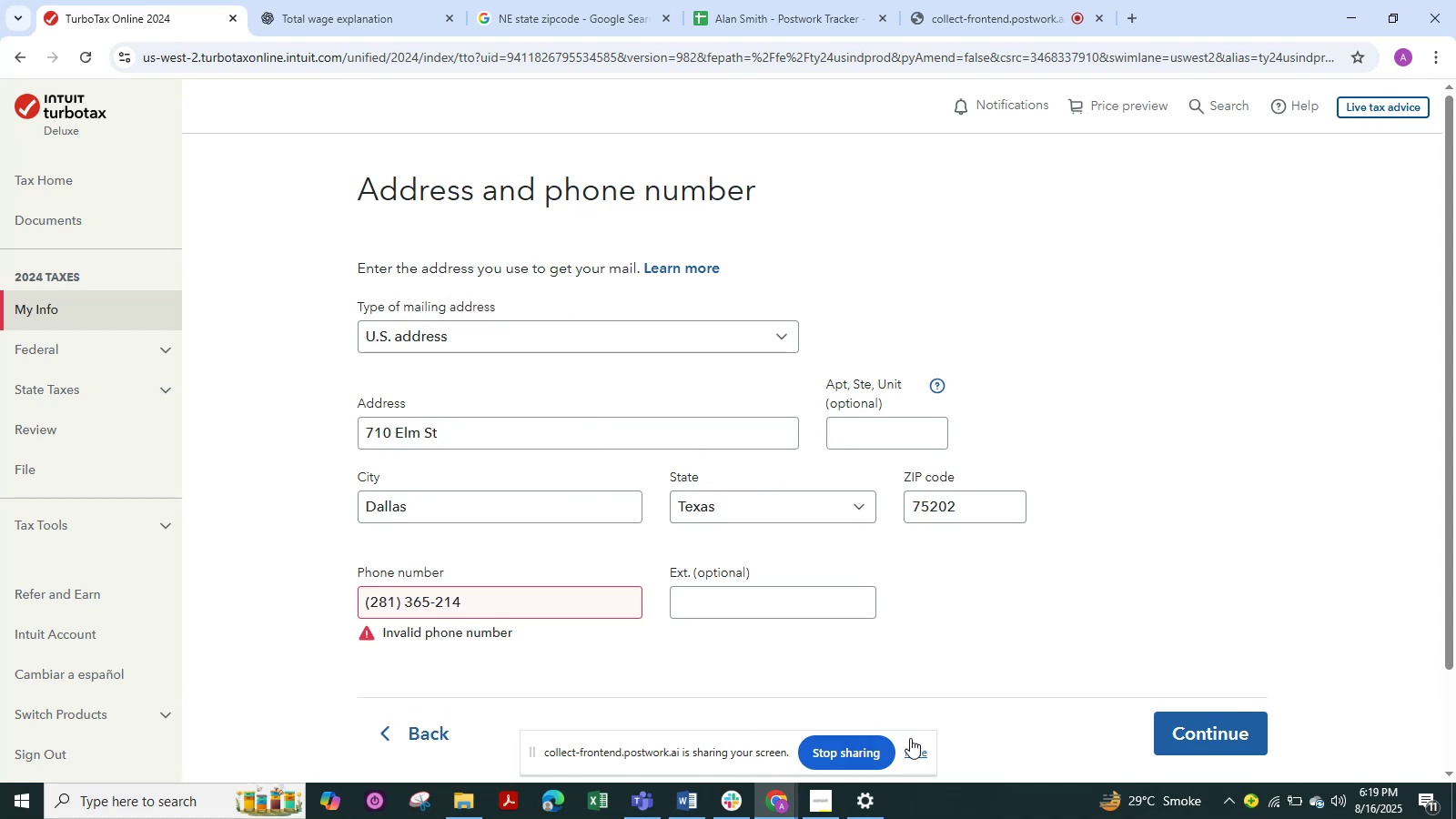 
left_click([914, 753])
 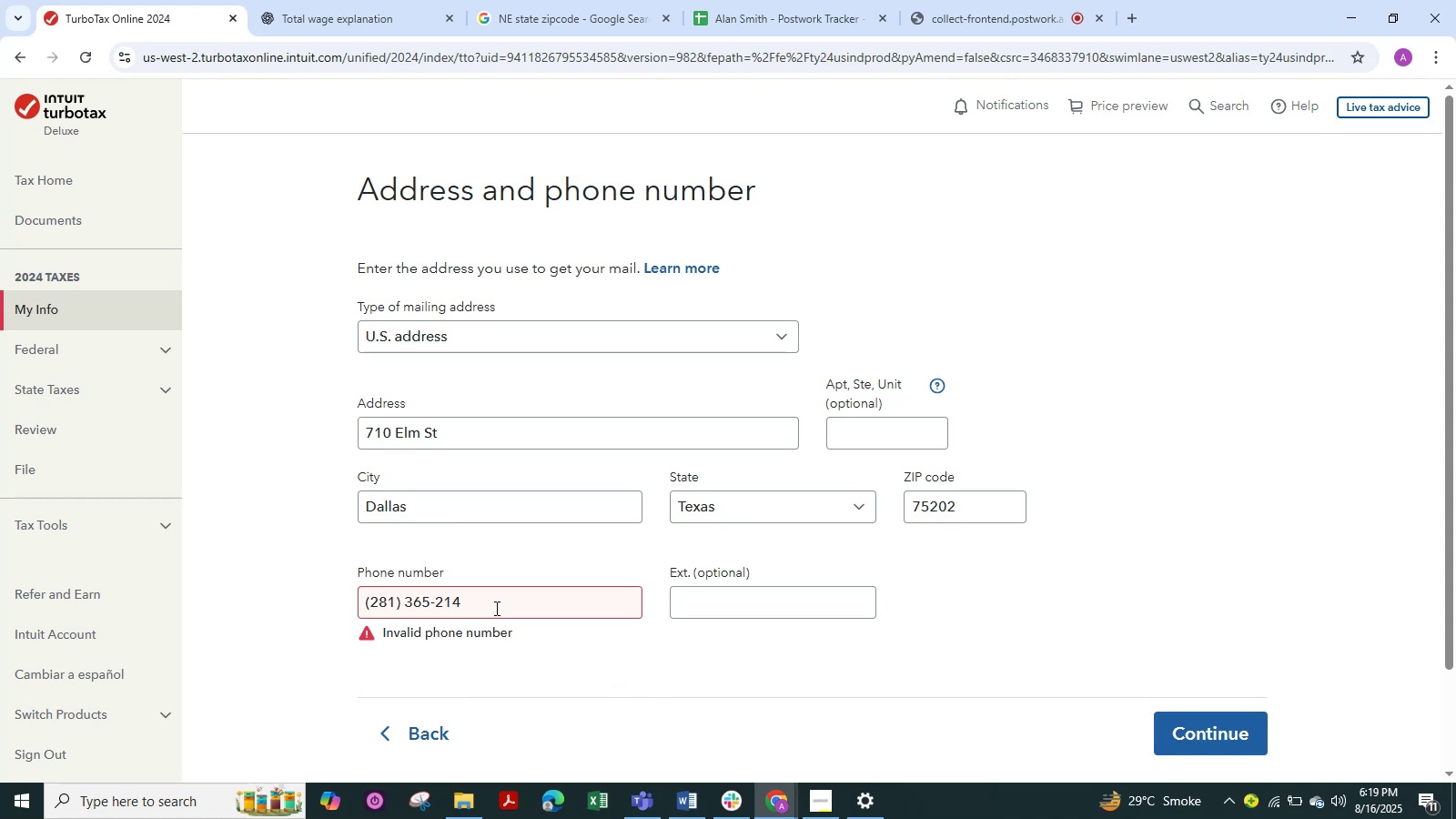 
key(Alt+Tab)
 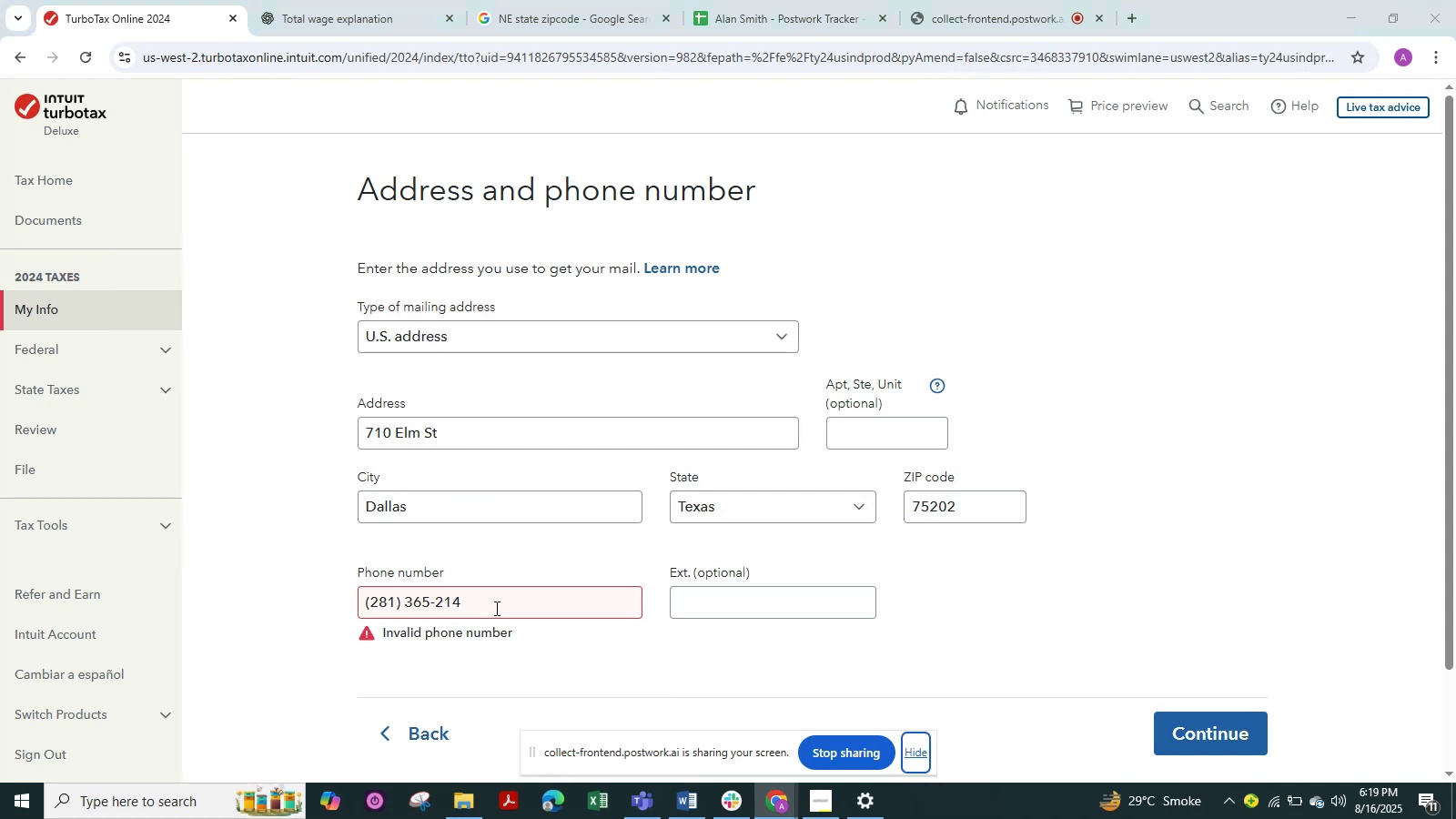 
key(Alt+Tab)
 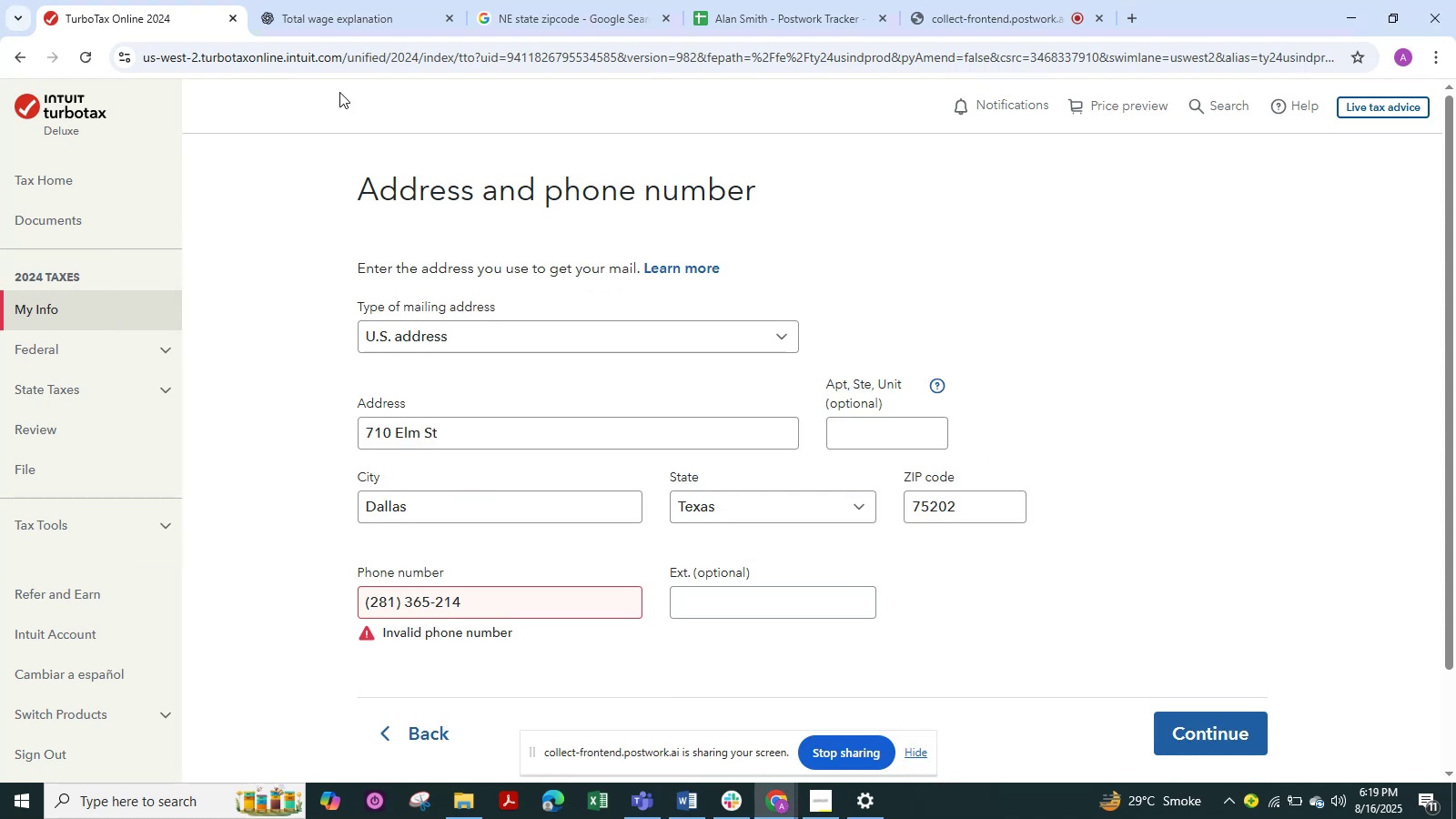 
left_click([396, 13])
 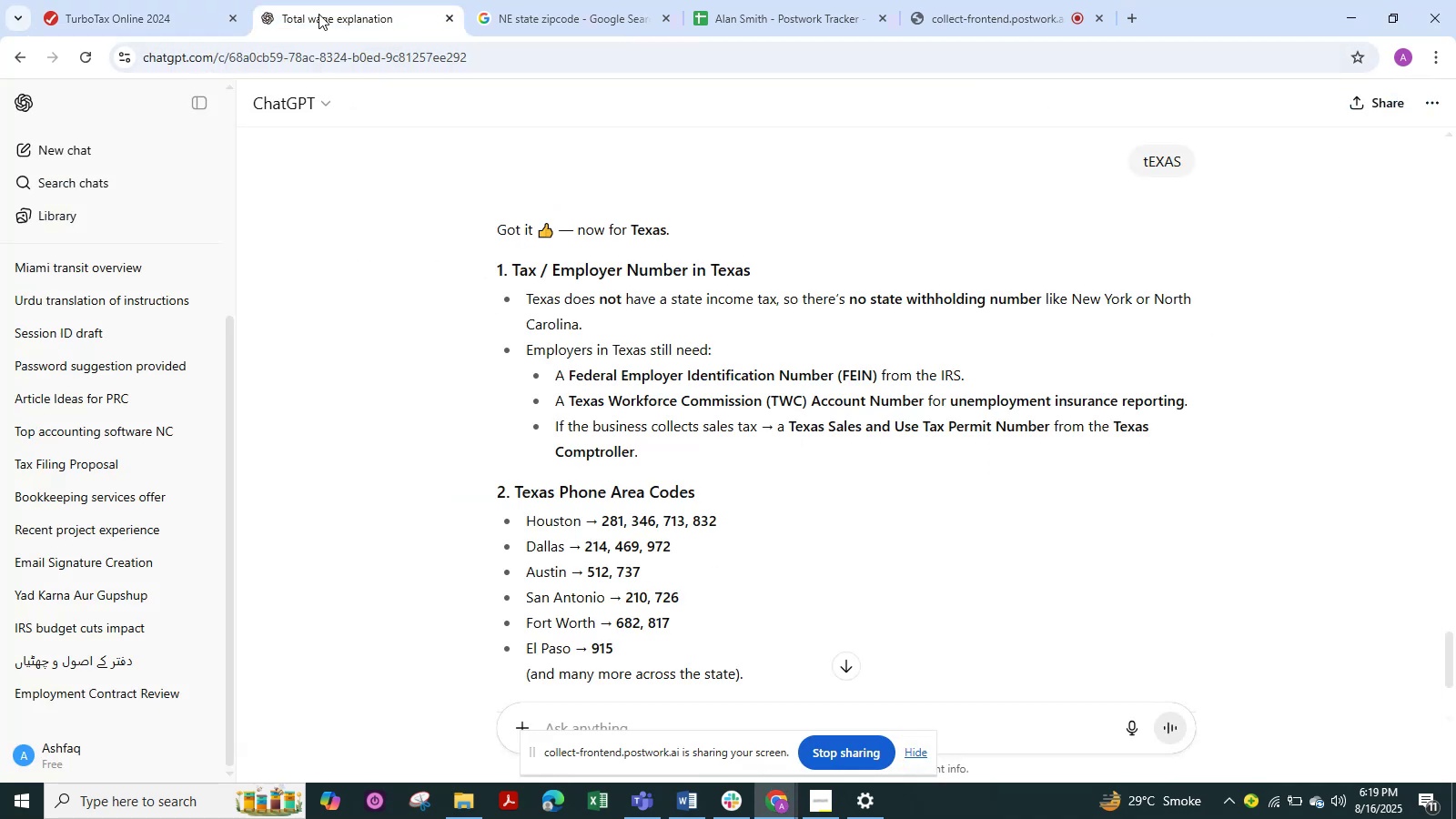 
mouse_move([163, 38])
 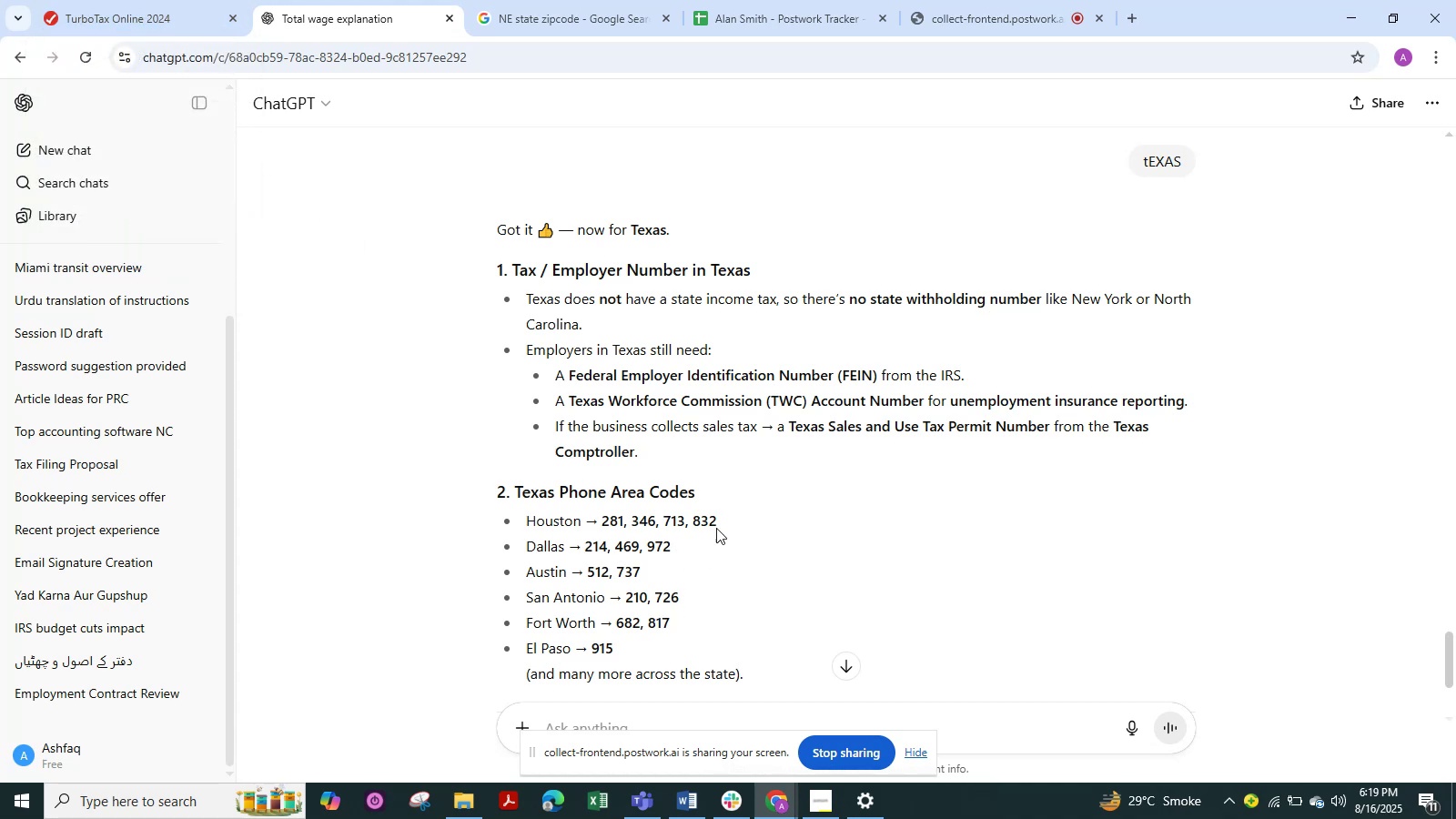 
scroll: coordinate [727, 510], scroll_direction: down, amount: 2.0
 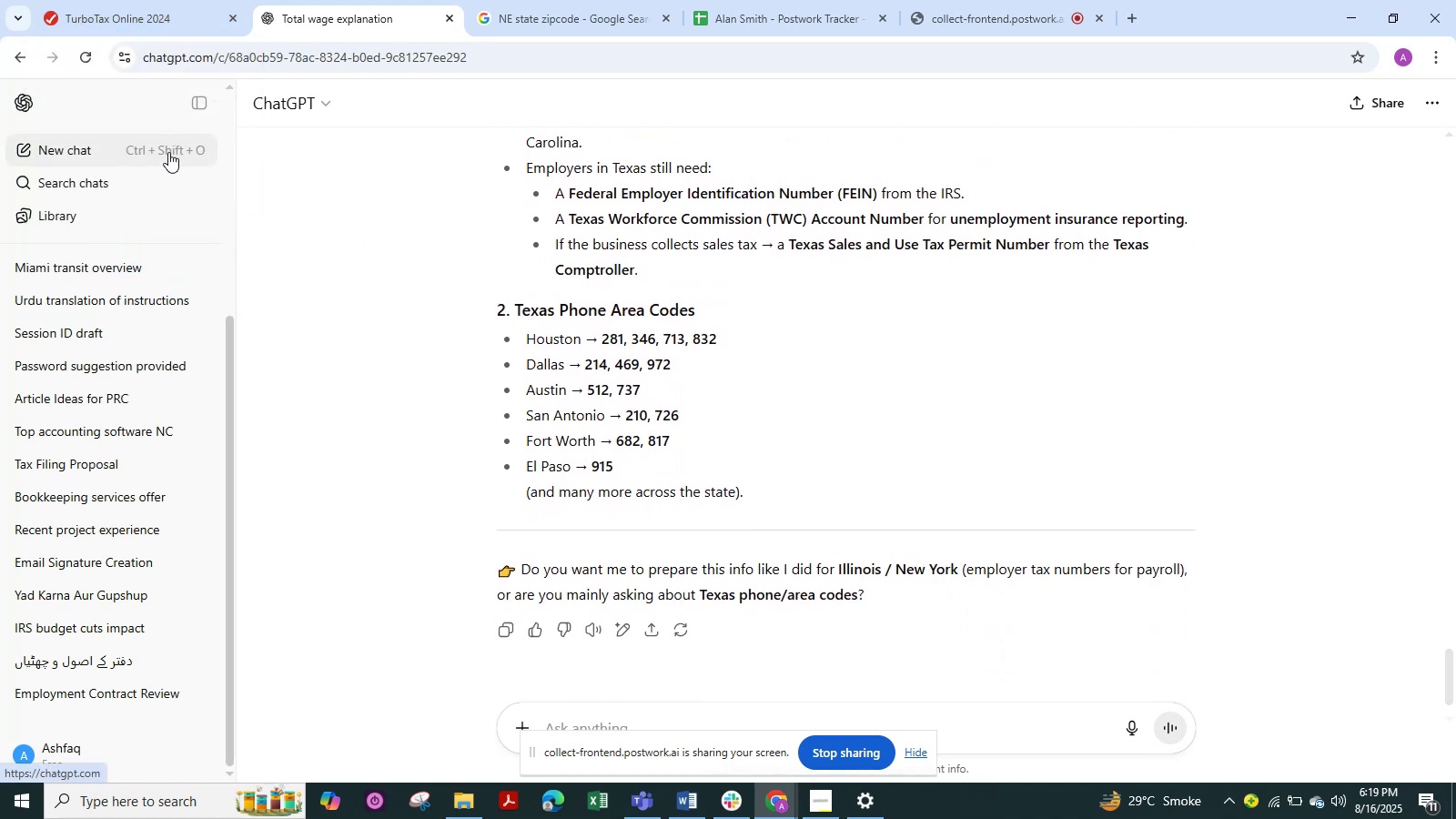 
left_click([109, 22])
 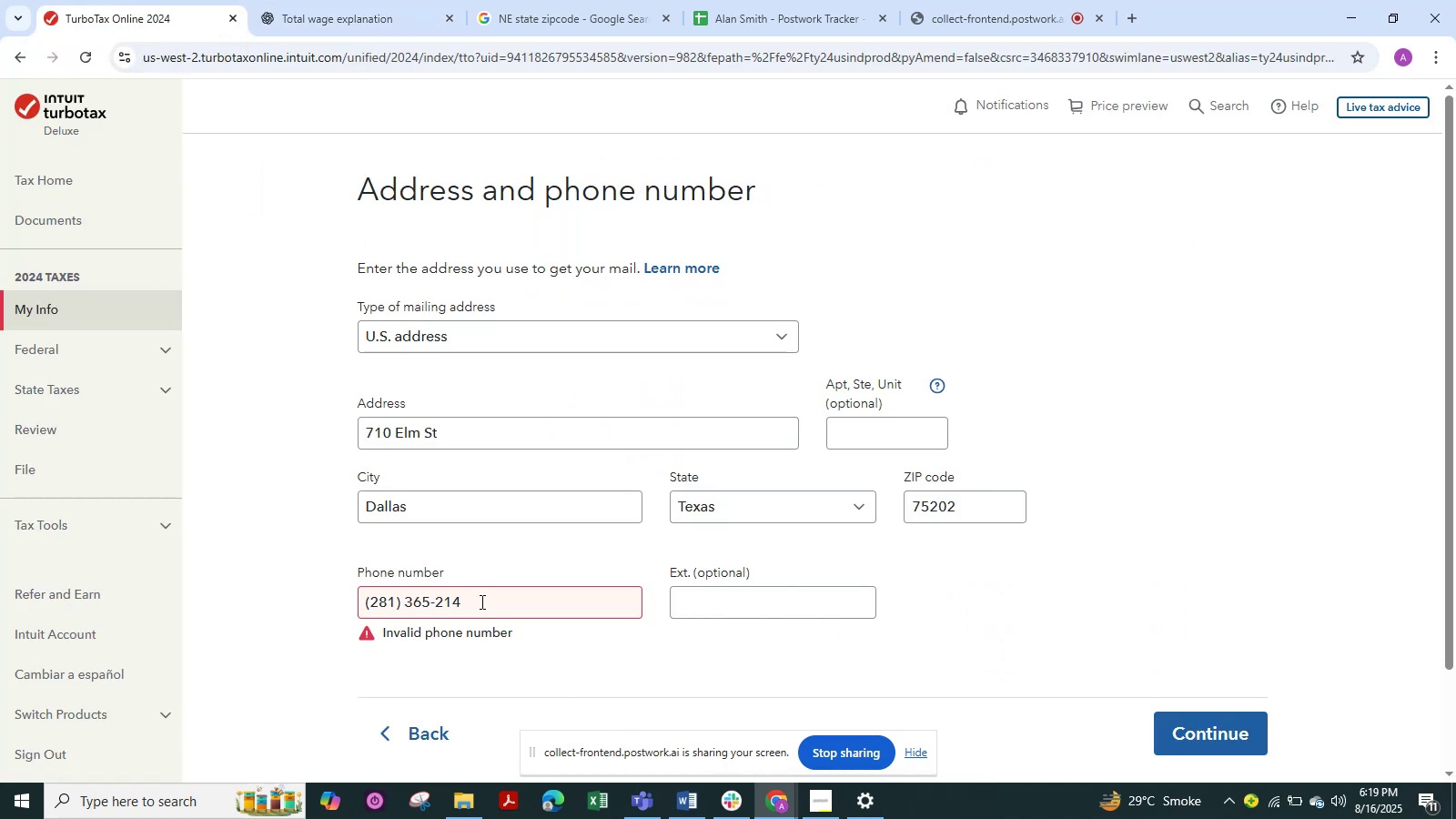 
left_click([480, 602])
 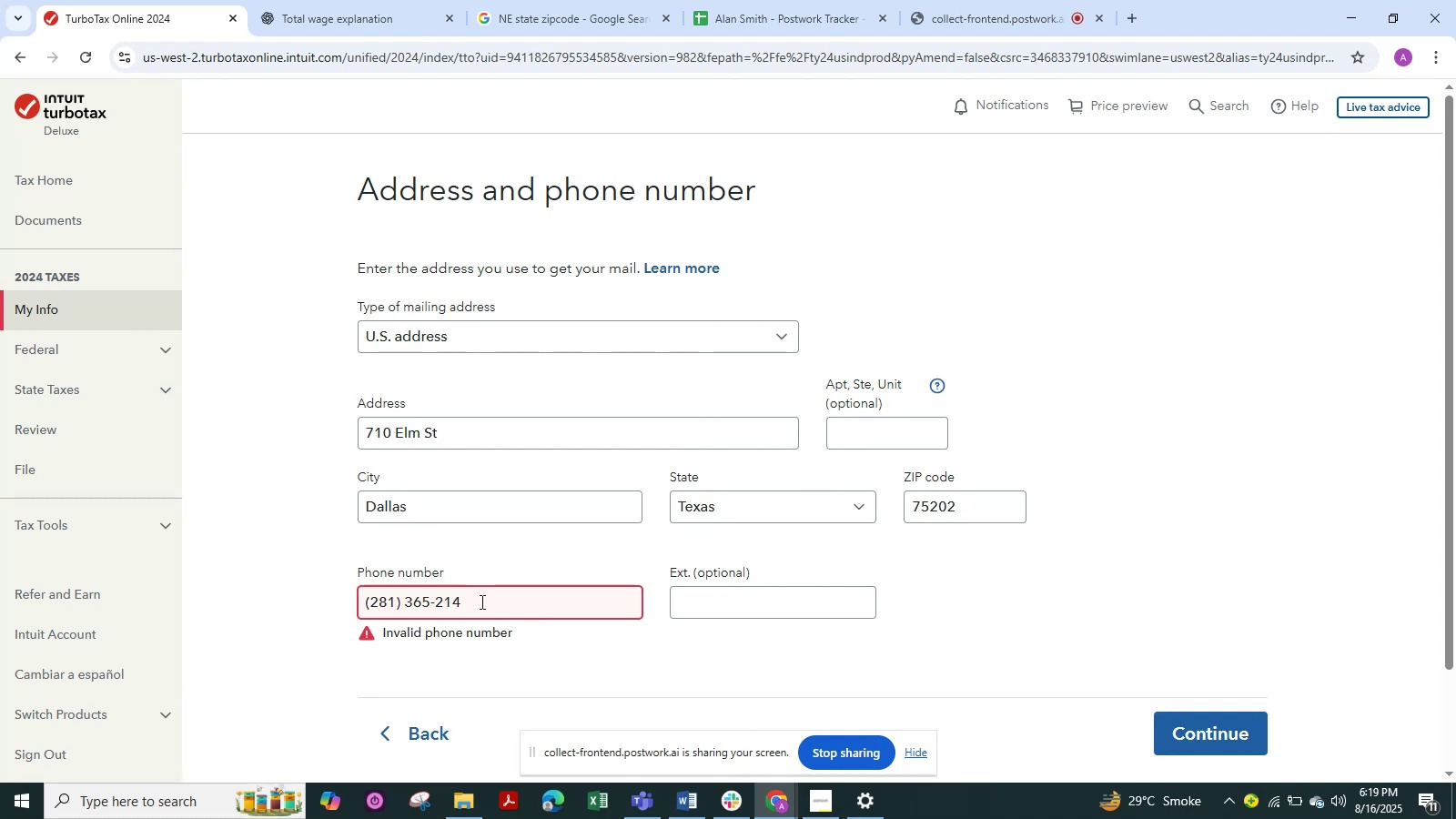 
hold_key(key=Backspace, duration=1.02)
 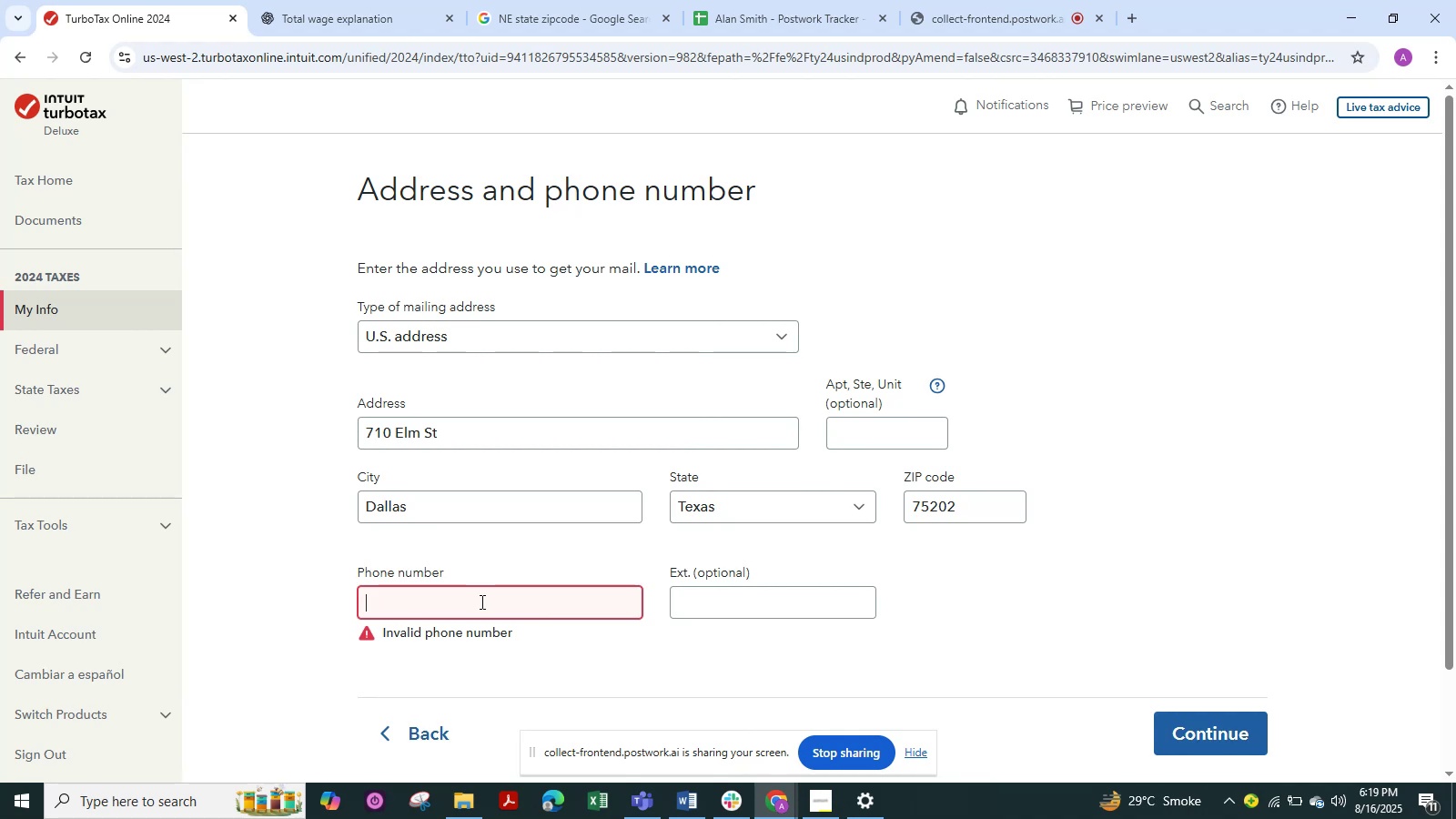 
key(Numpad2)
 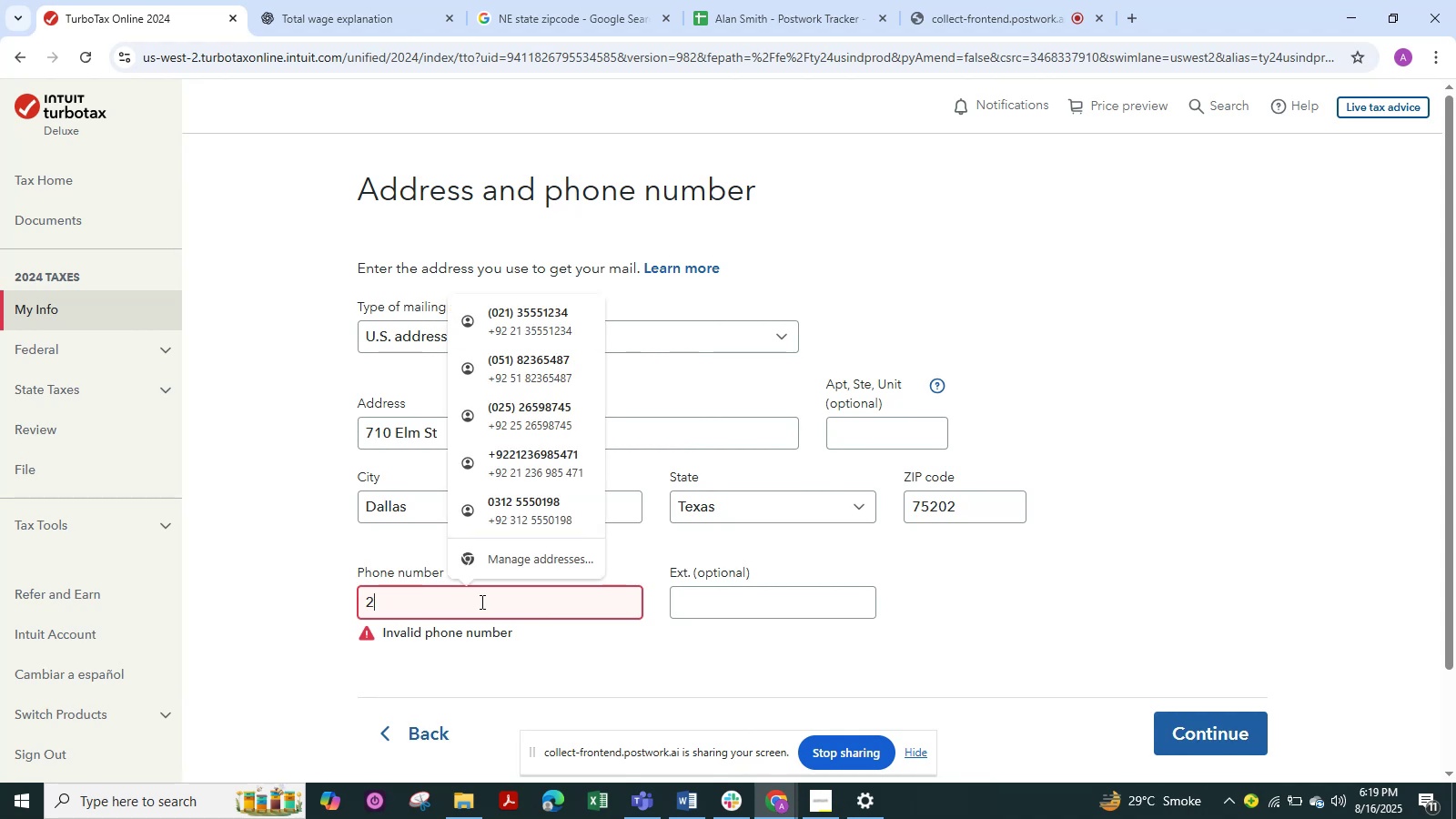 
key(Numpad1)
 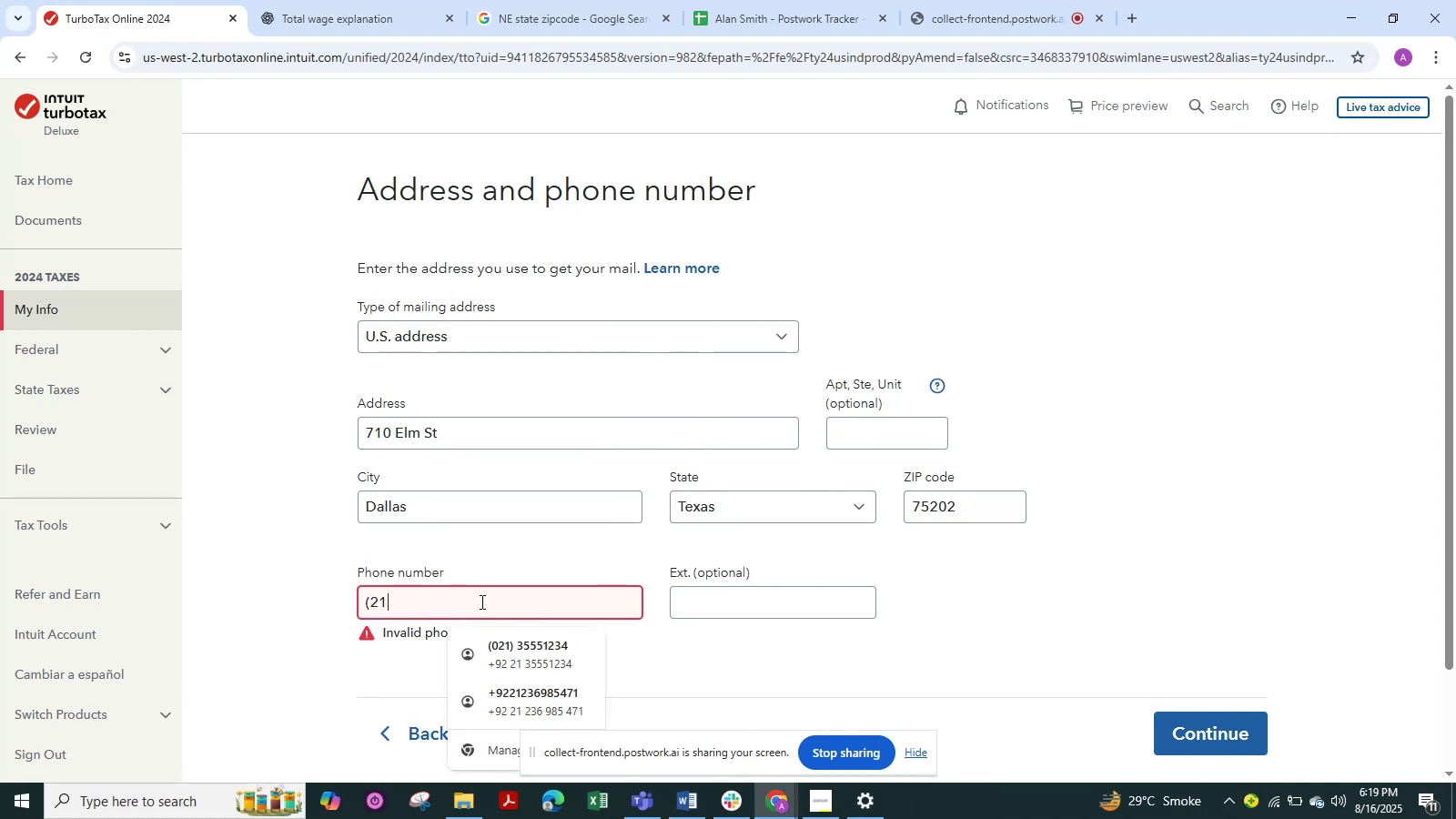 
key(Numpad4)
 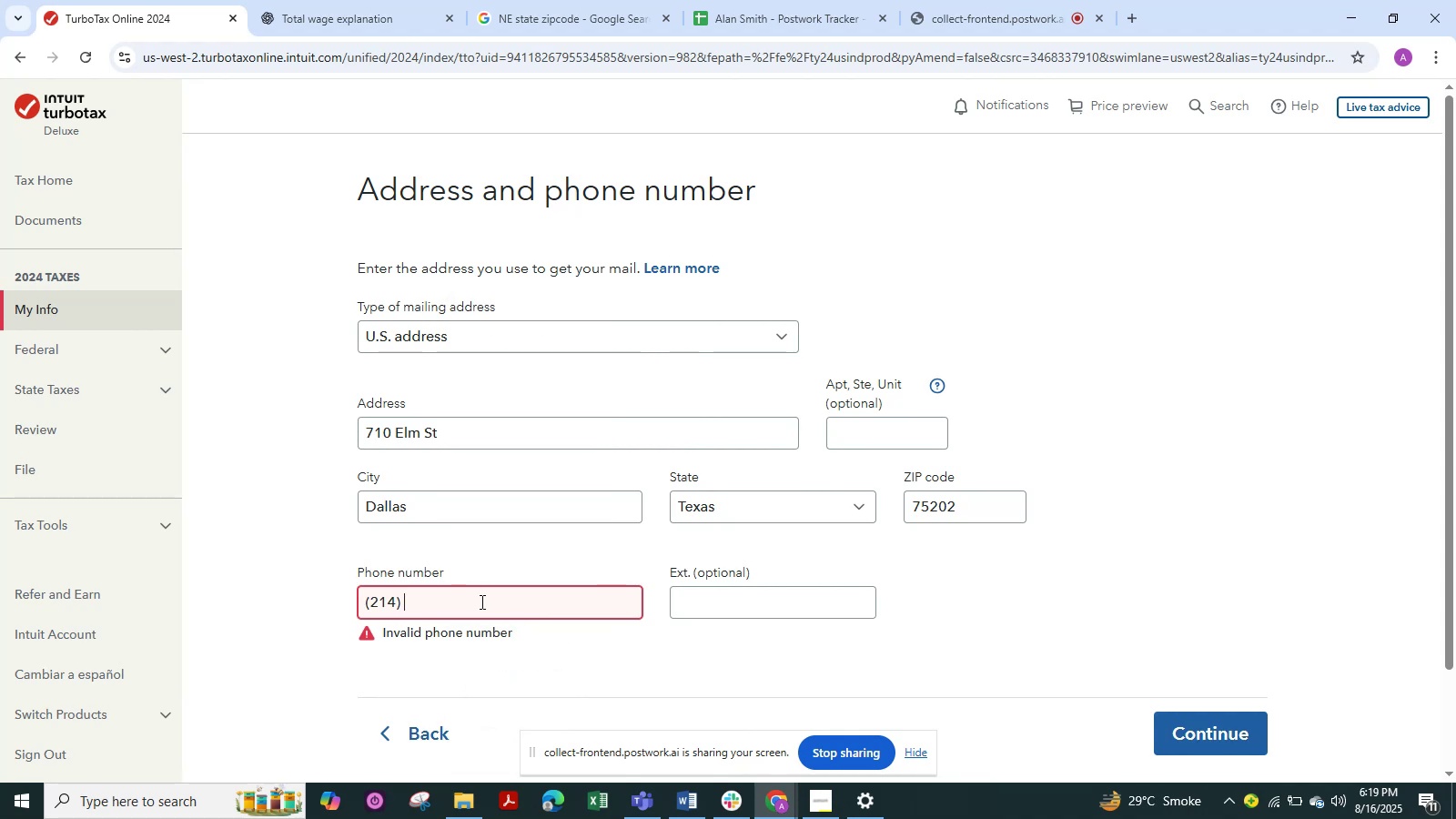 
key(Numpad9)
 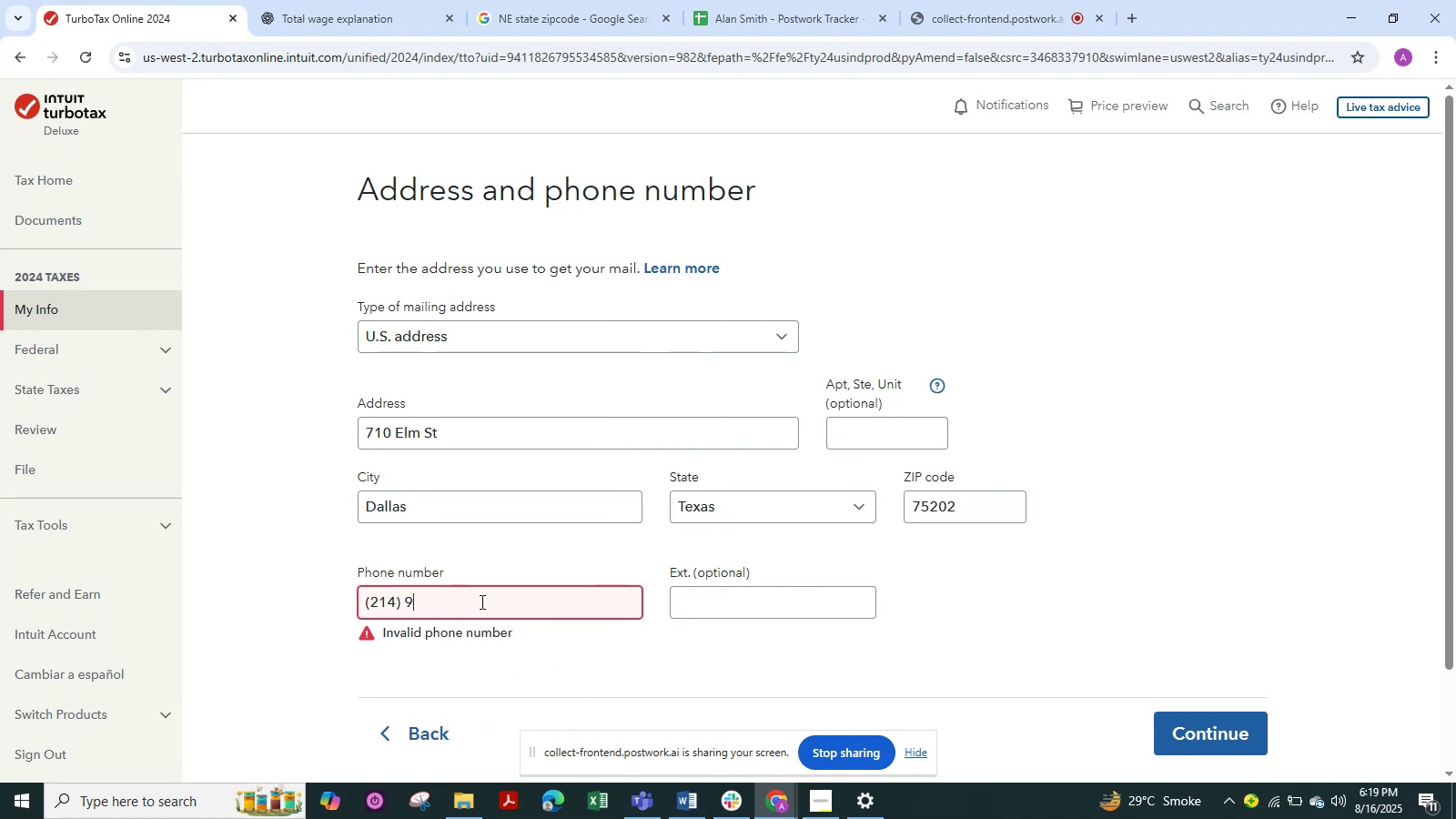 
key(Numpad5)
 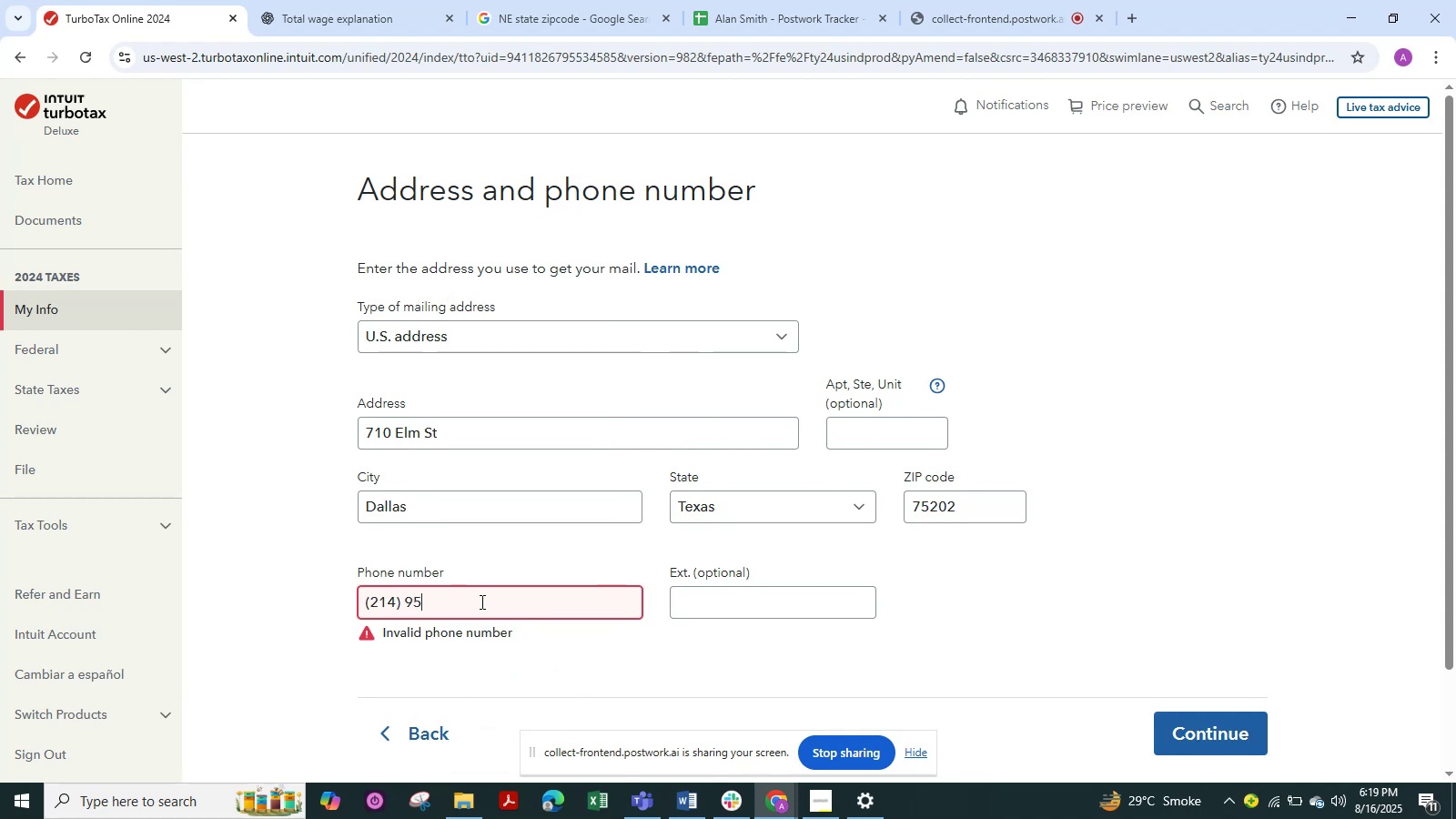 
key(Numpad6)
 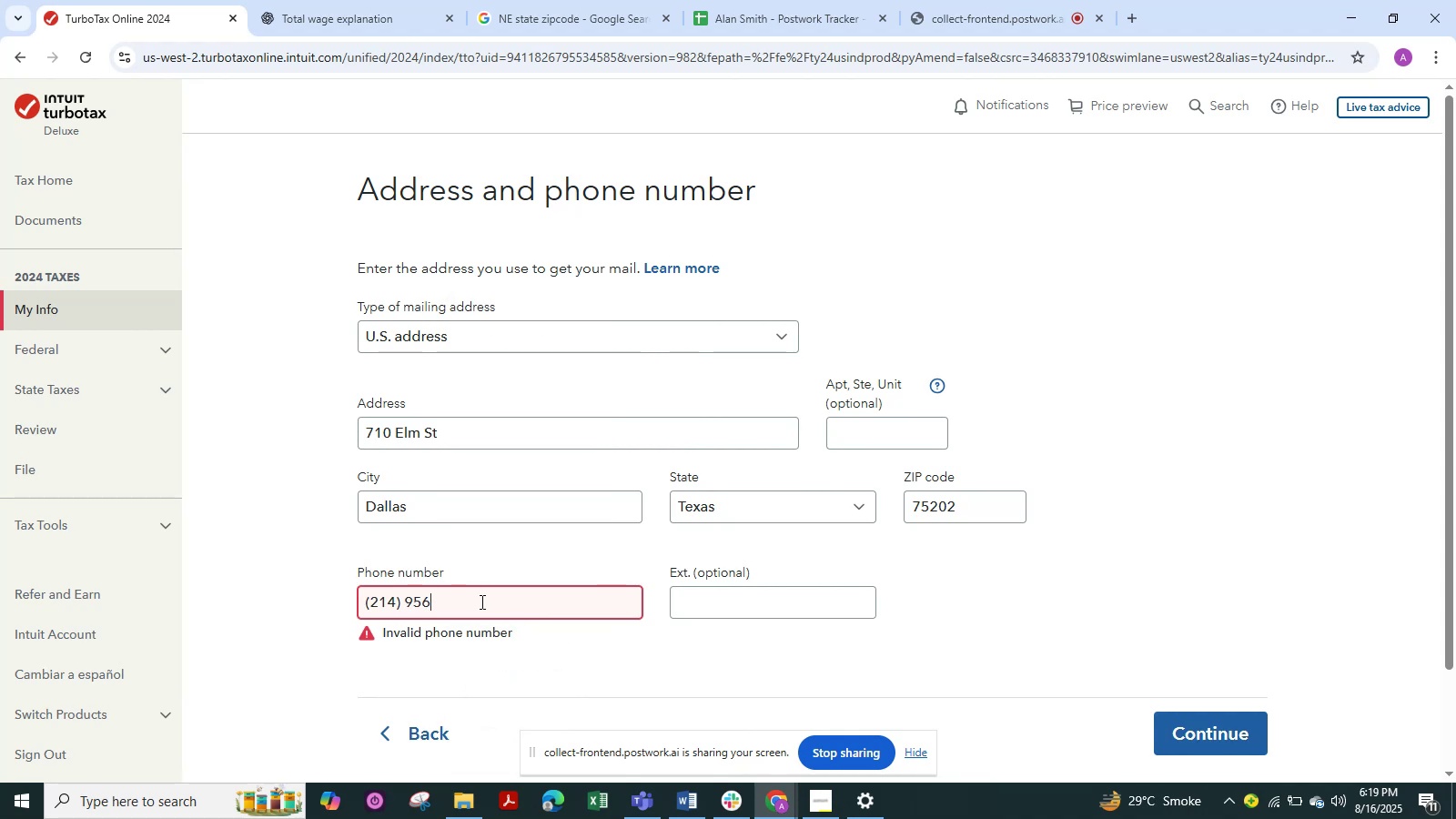 
key(Numpad4)
 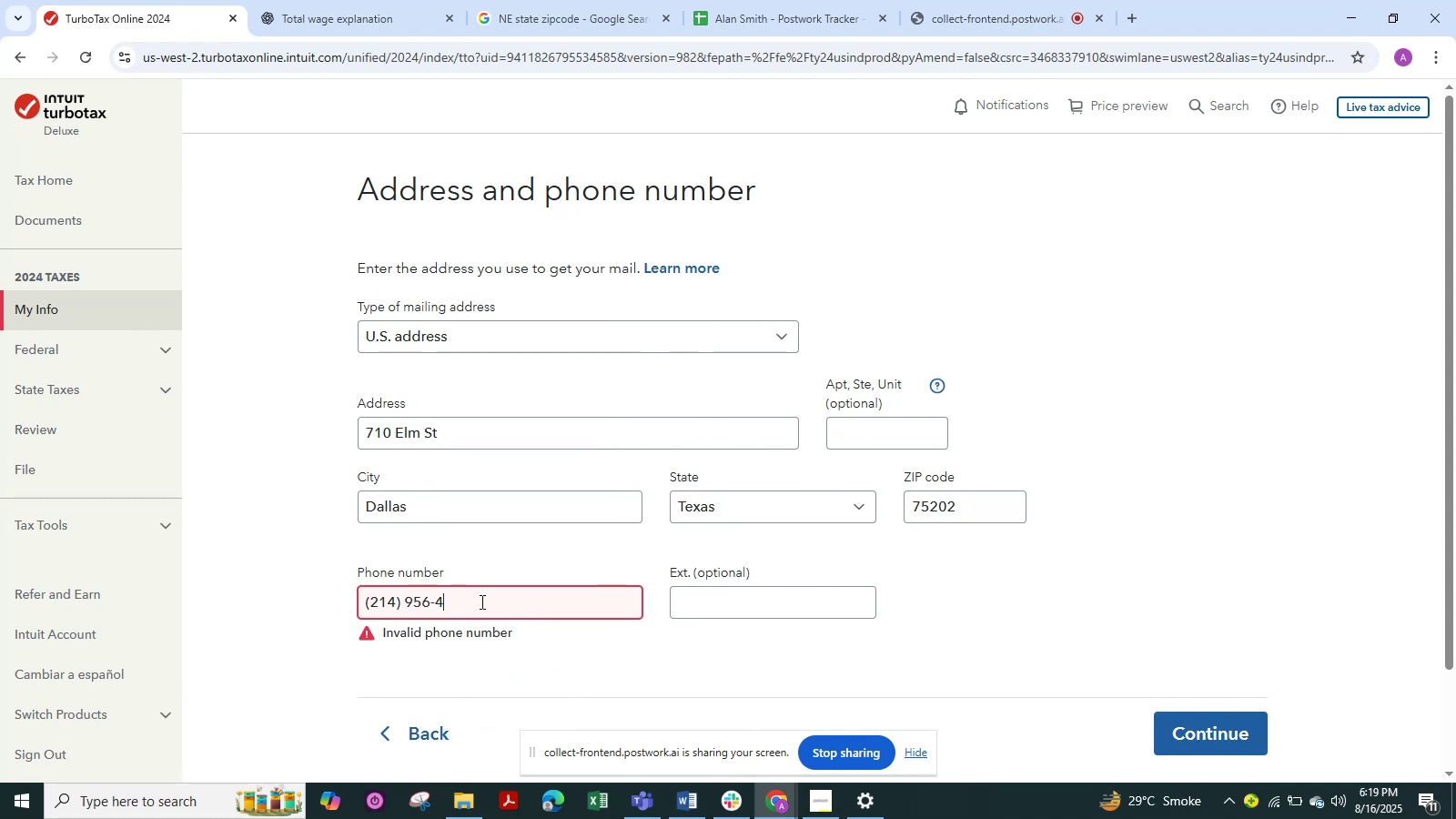 
key(Numpad2)
 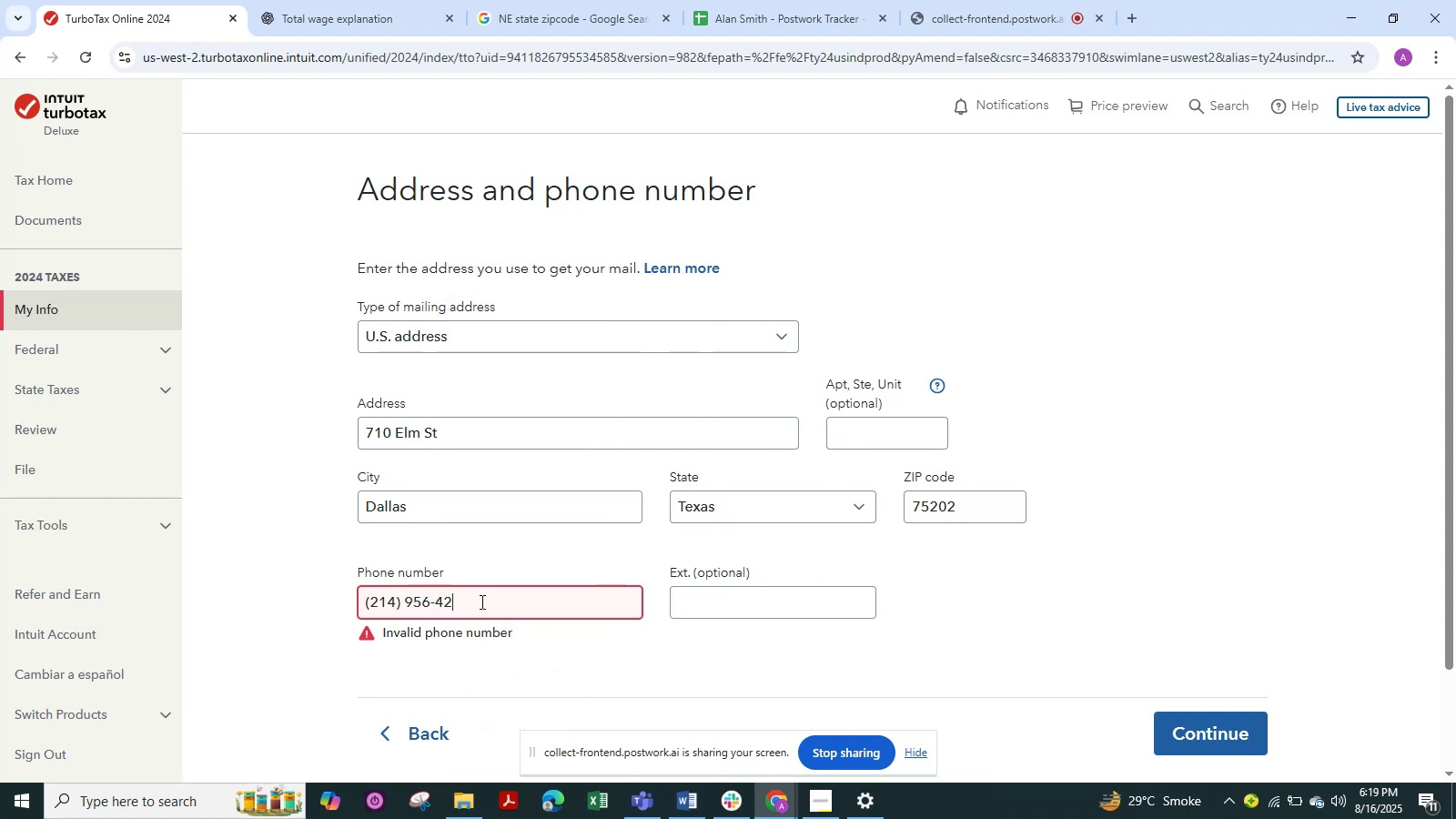 
key(Numpad1)
 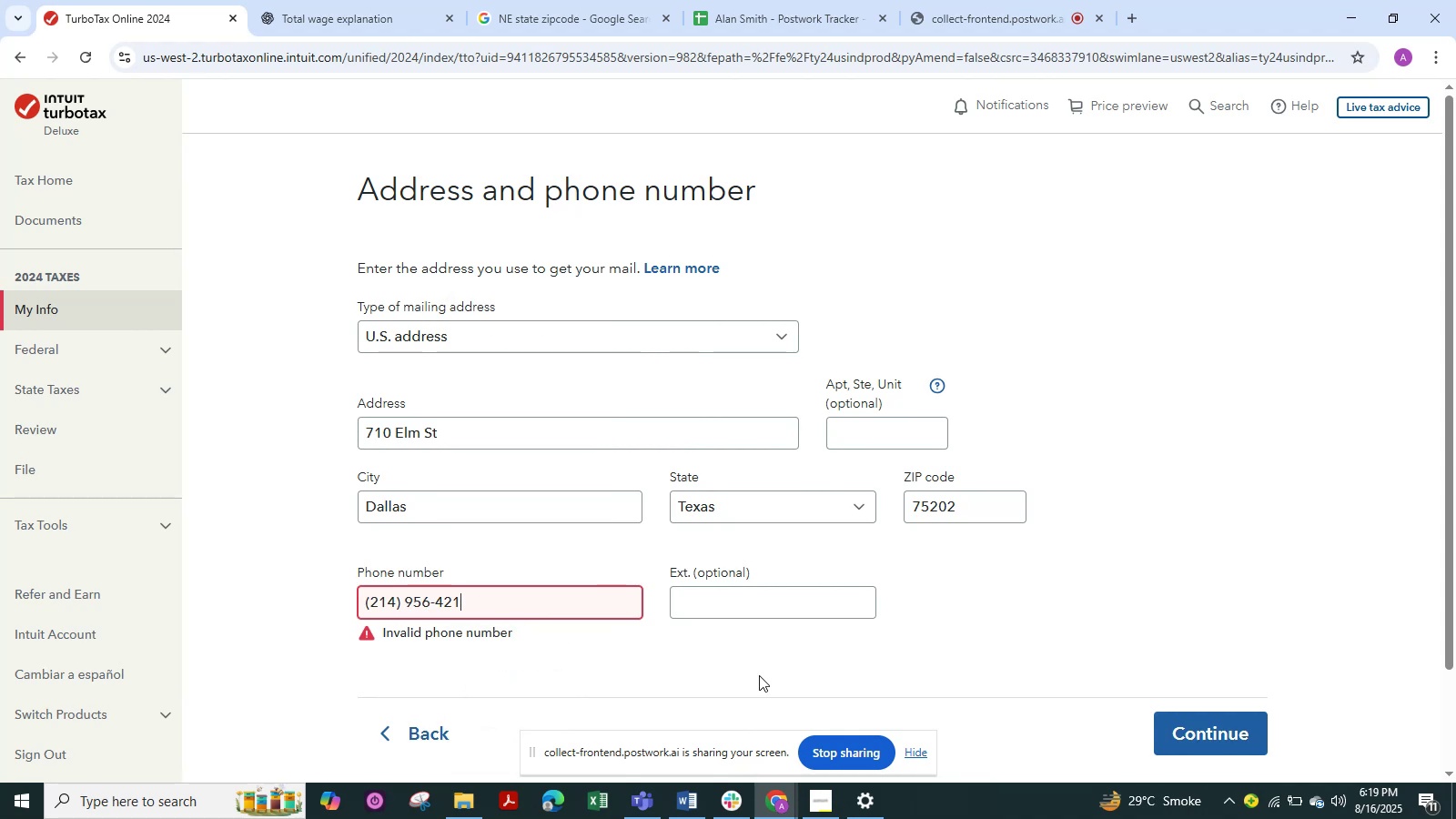 
left_click([1021, 613])
 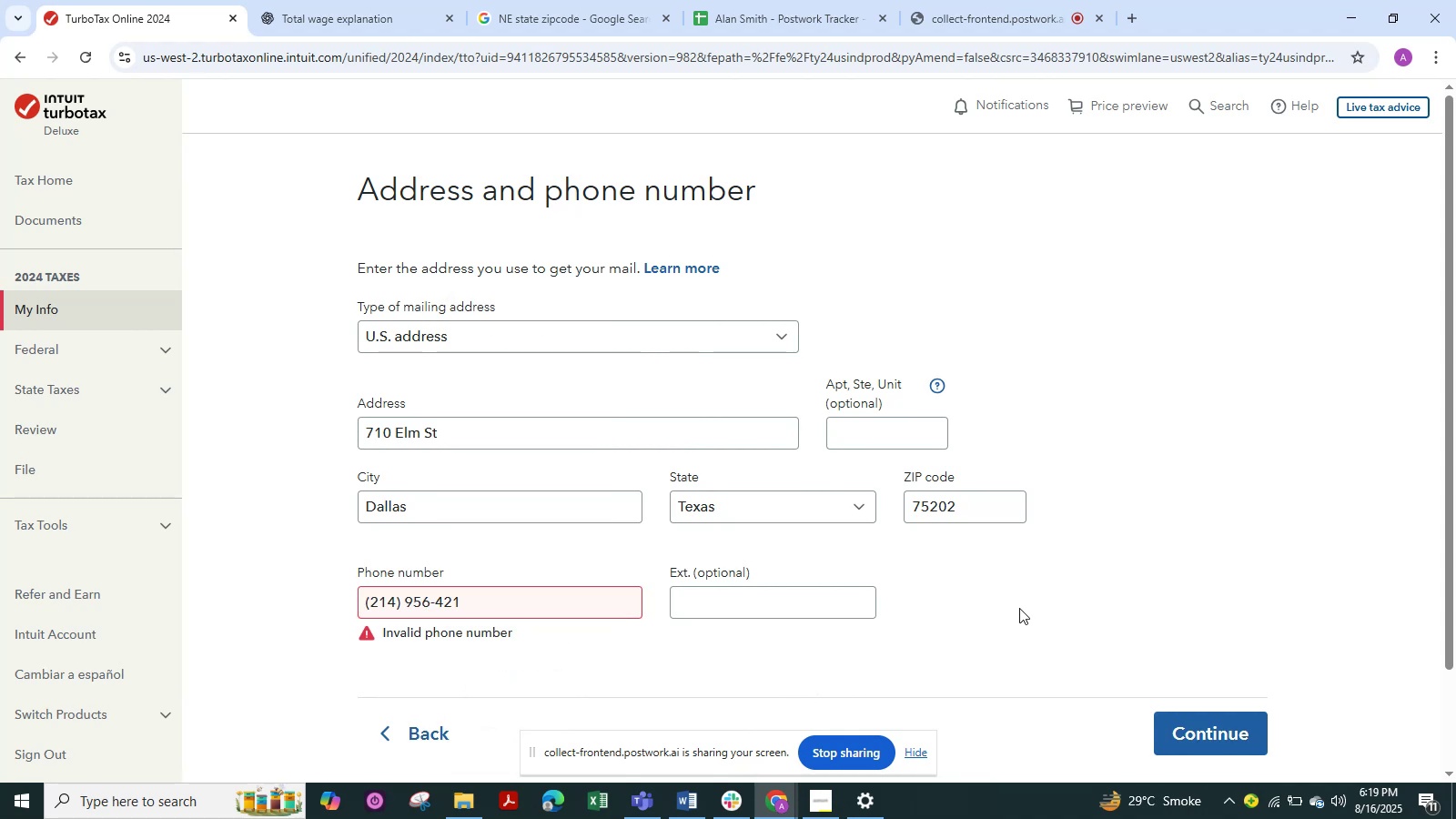 
left_click([1017, 600])
 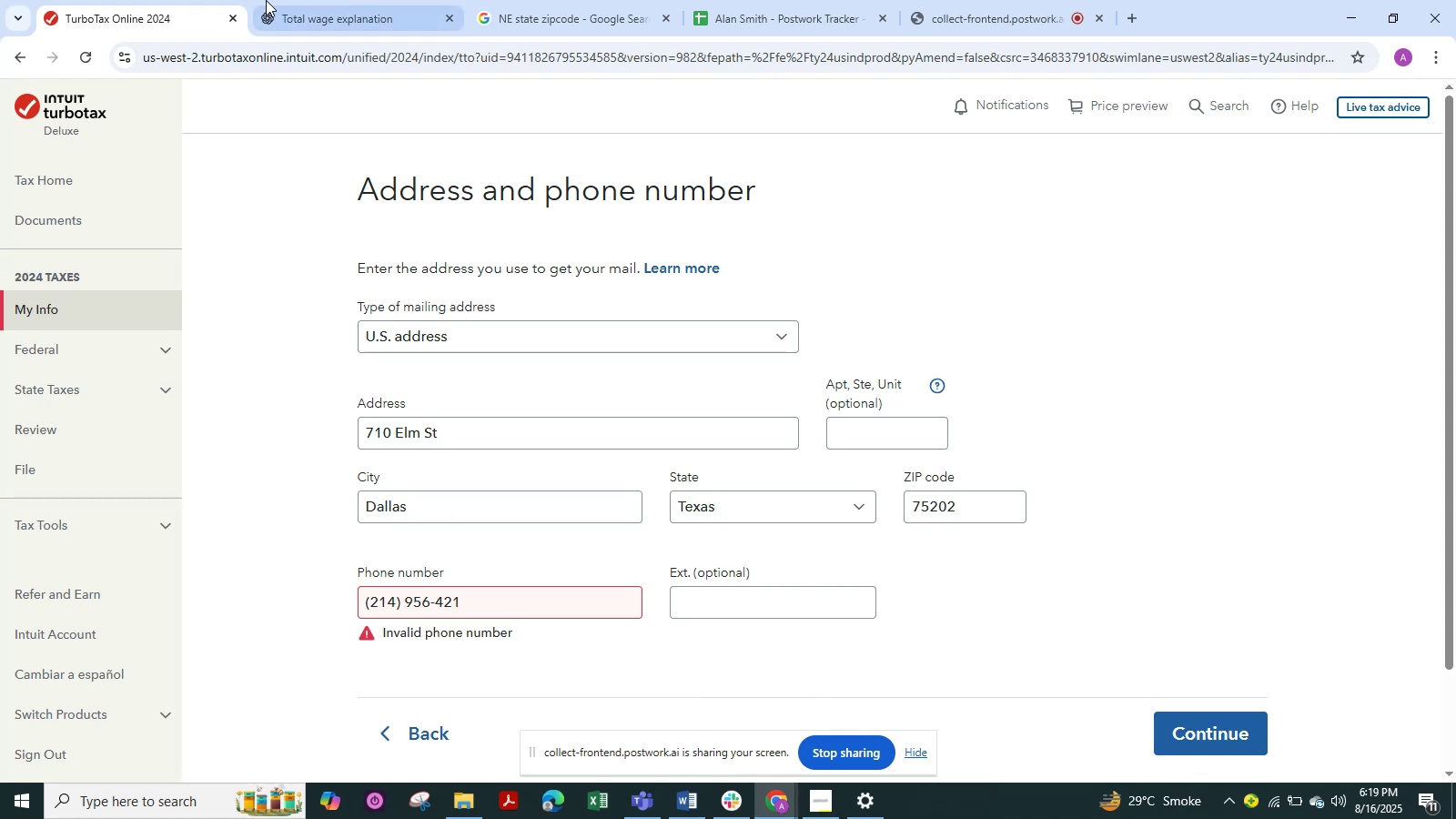 
left_click([304, 12])
 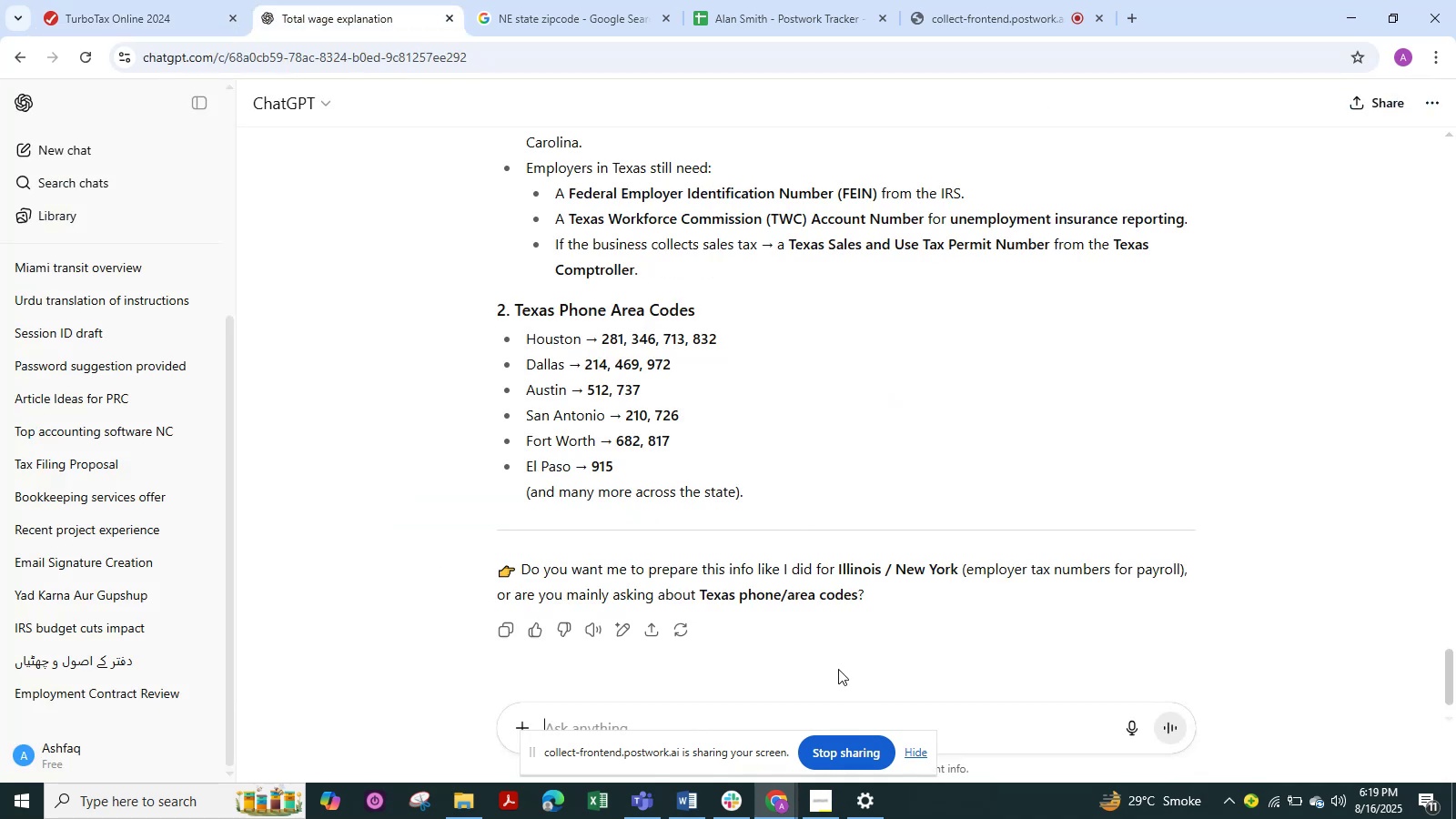 
wait(5.91)
 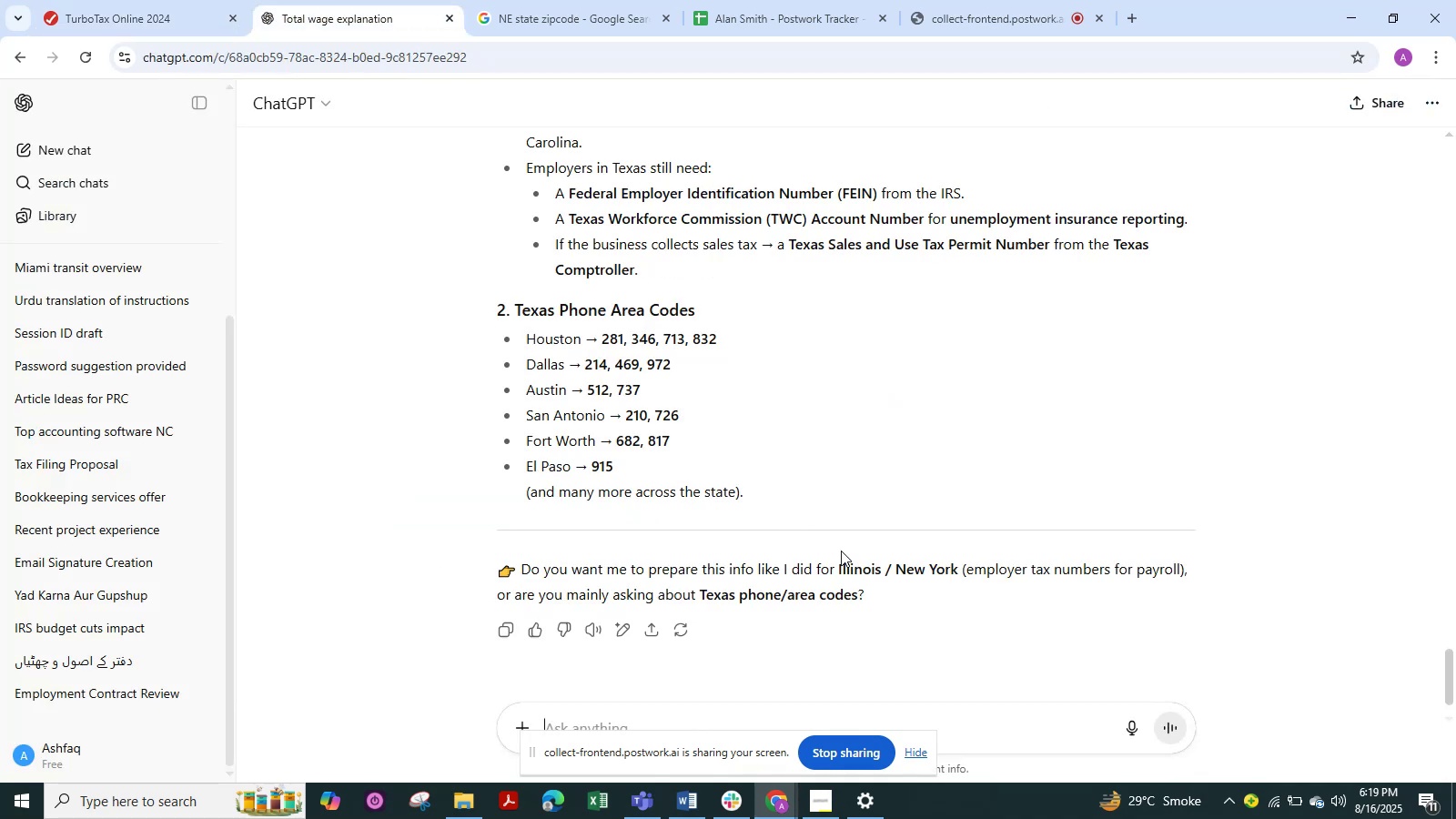 
left_click([118, 8])
 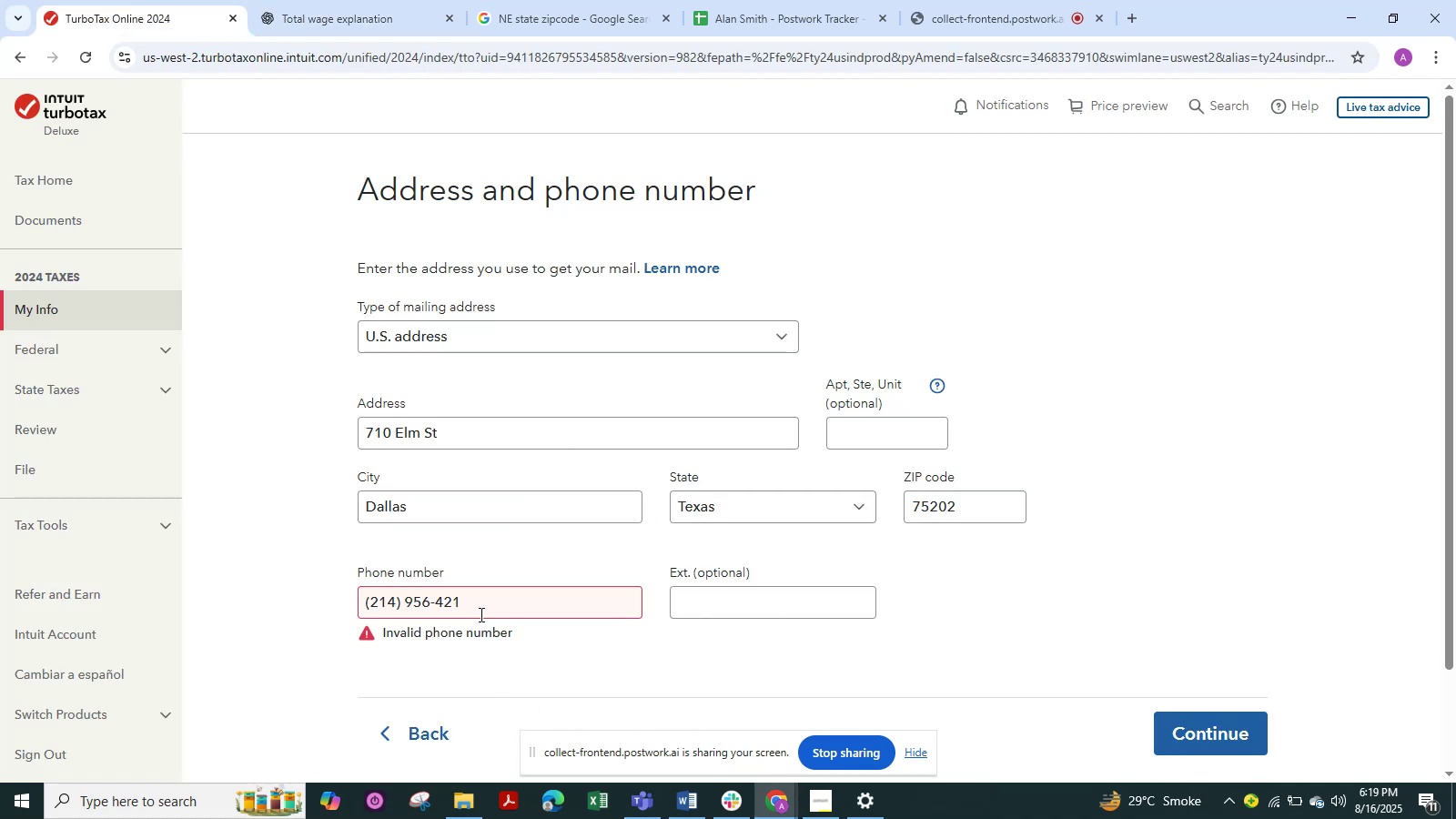 
left_click([480, 612])
 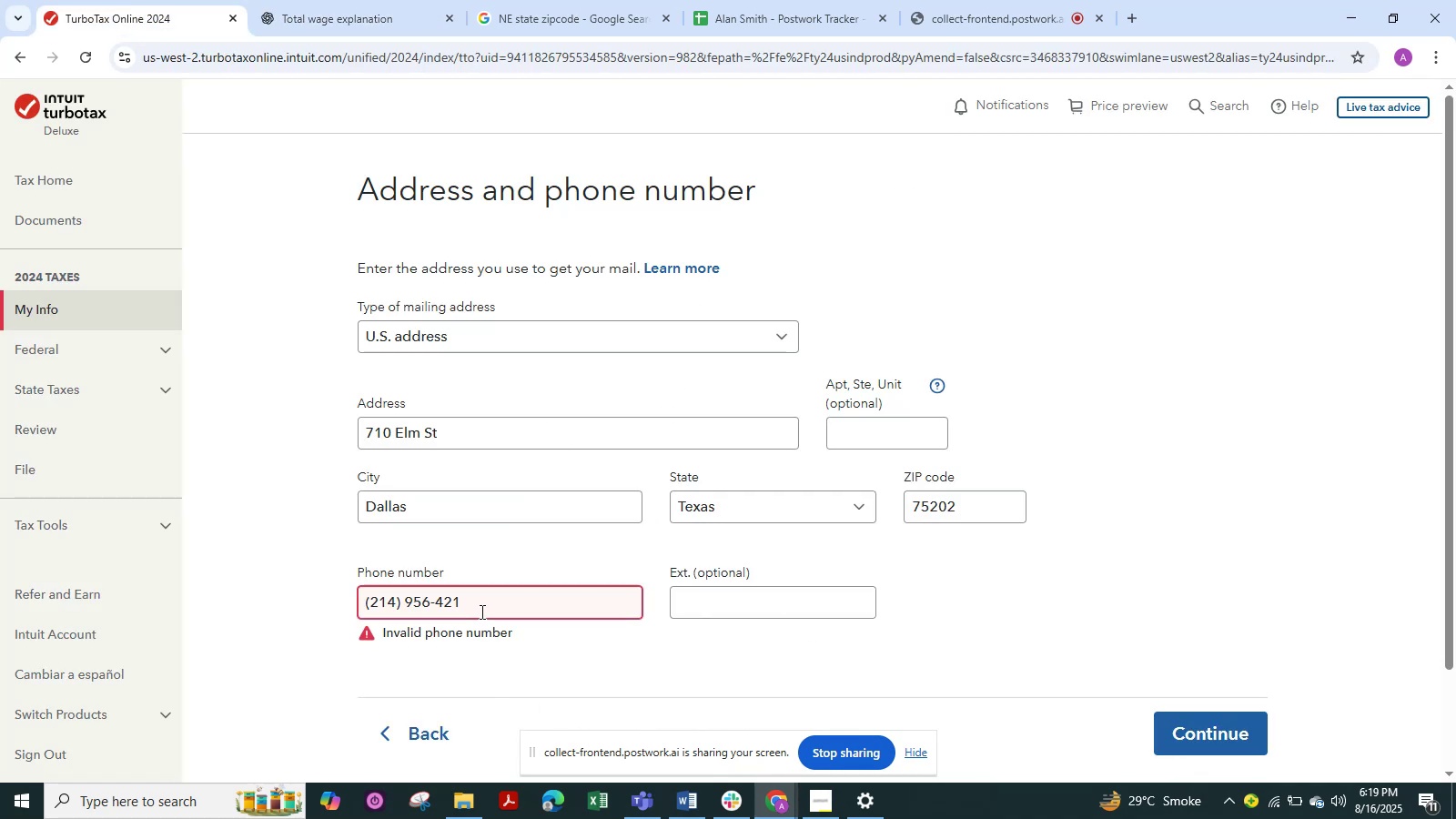 
hold_key(key=Backspace, duration=0.98)
 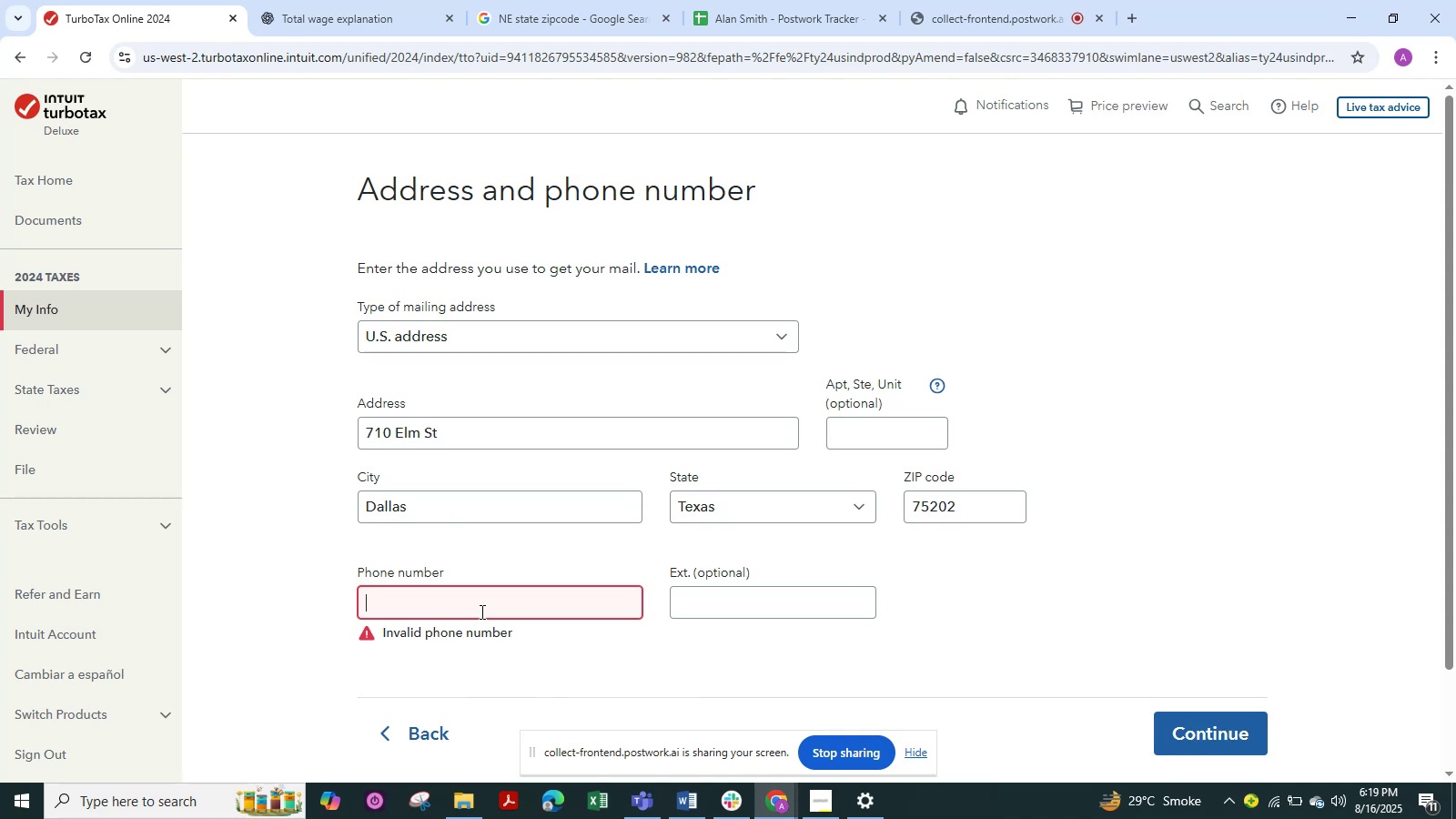 
key(Numpad9)
 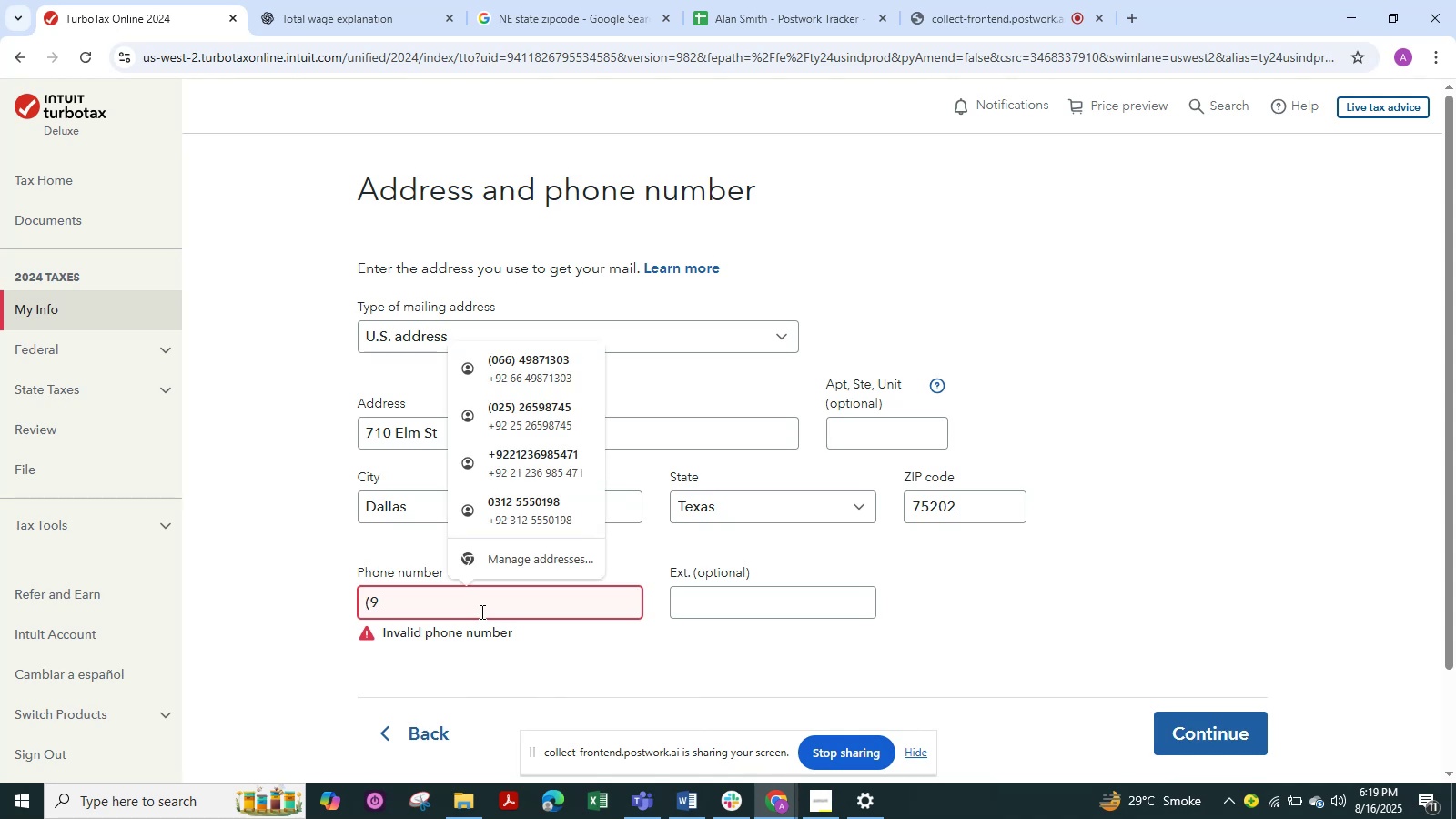 
key(Numpad7)
 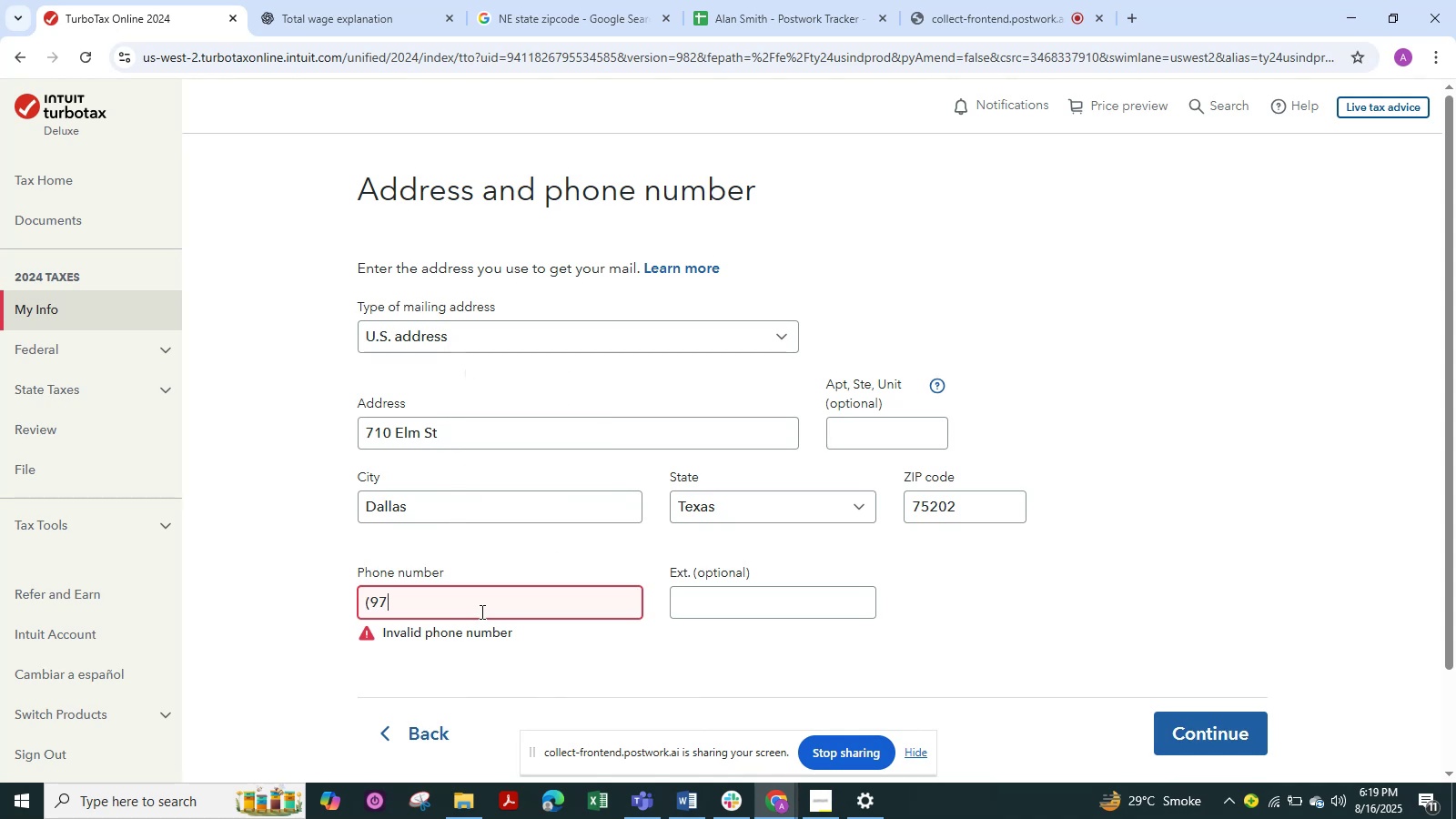 
key(Numpad2)
 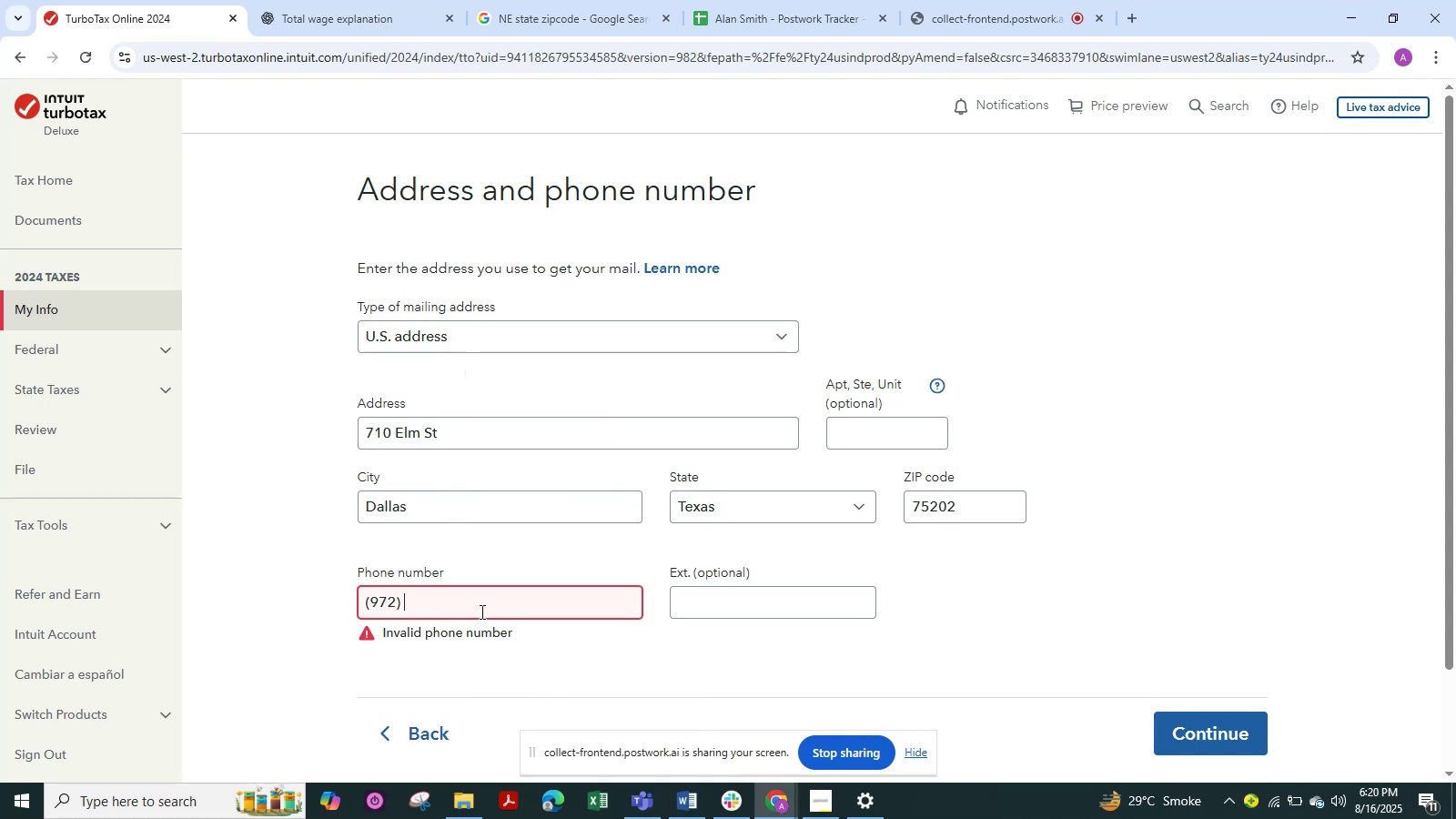 
key(Numpad4)
 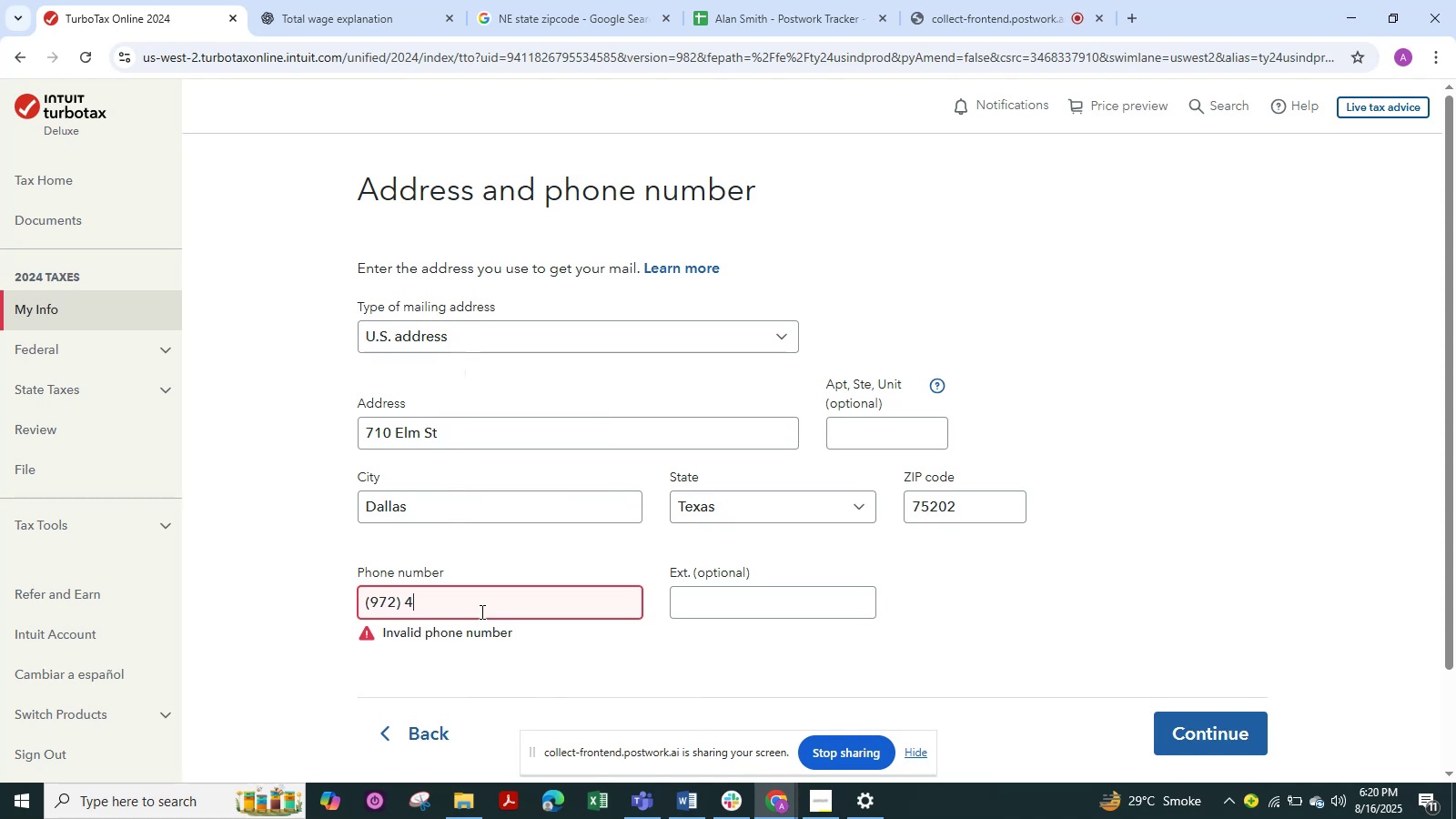 
key(Numpad7)
 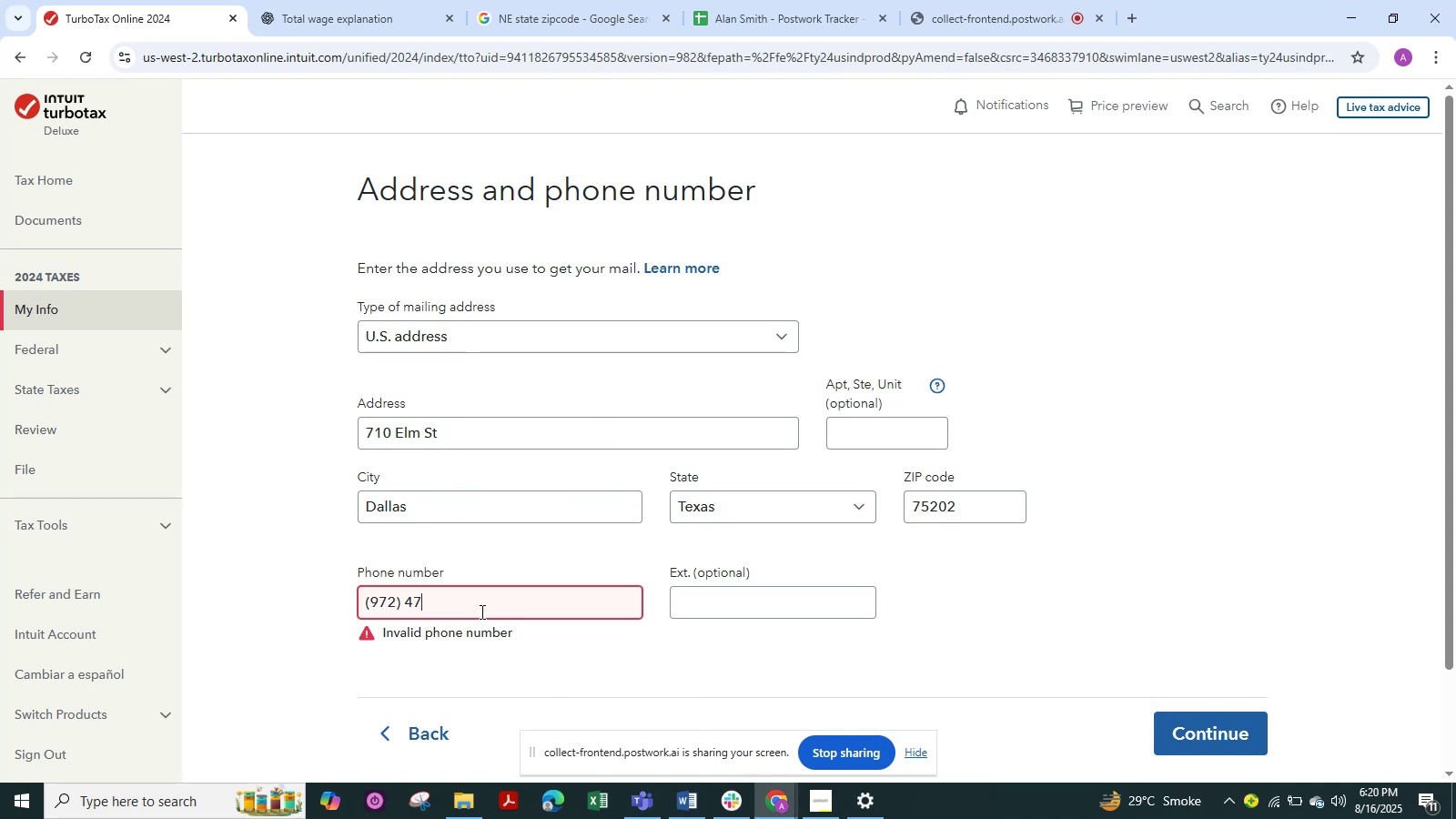 
key(Numpad8)
 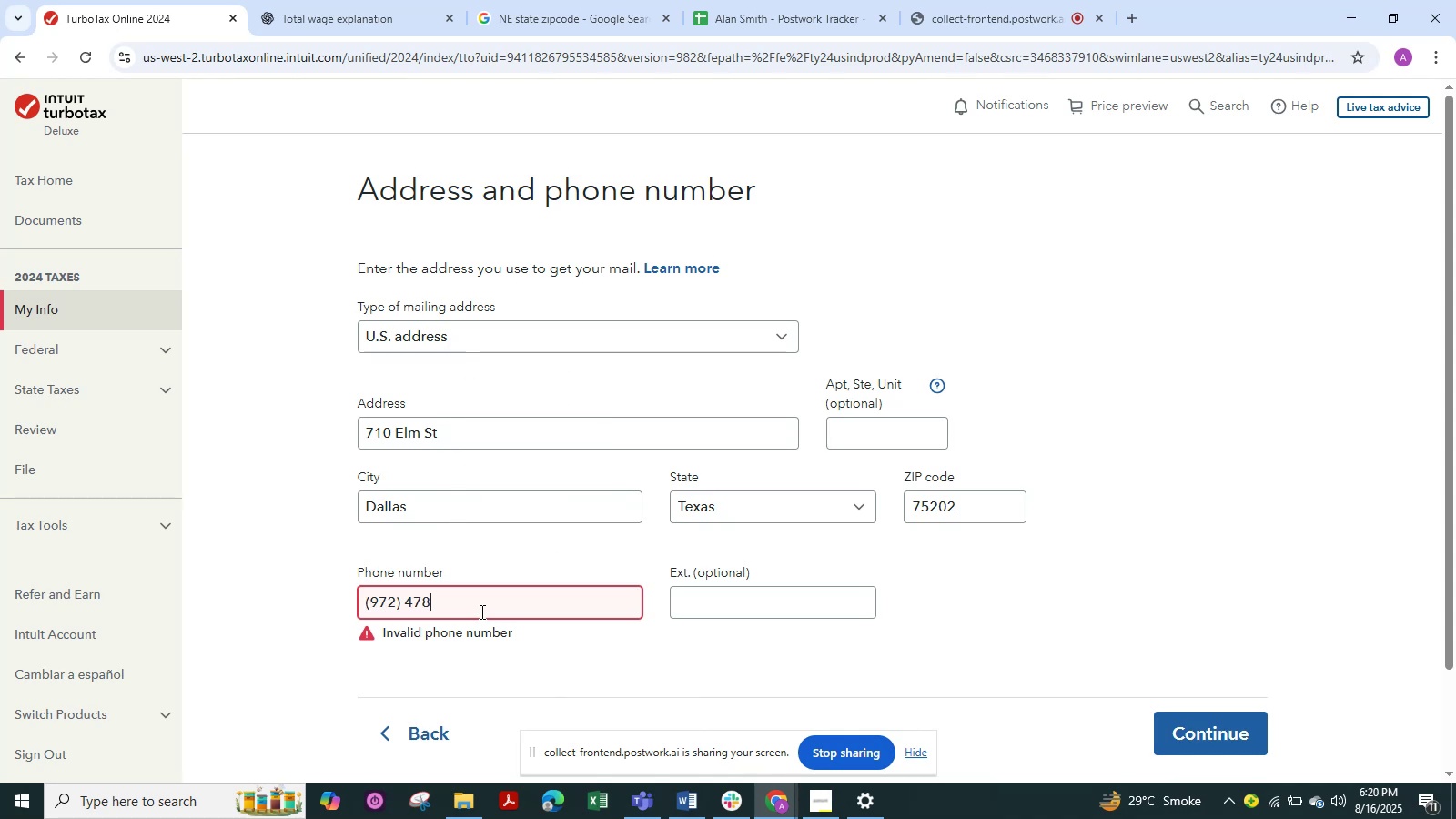 
key(Numpad5)
 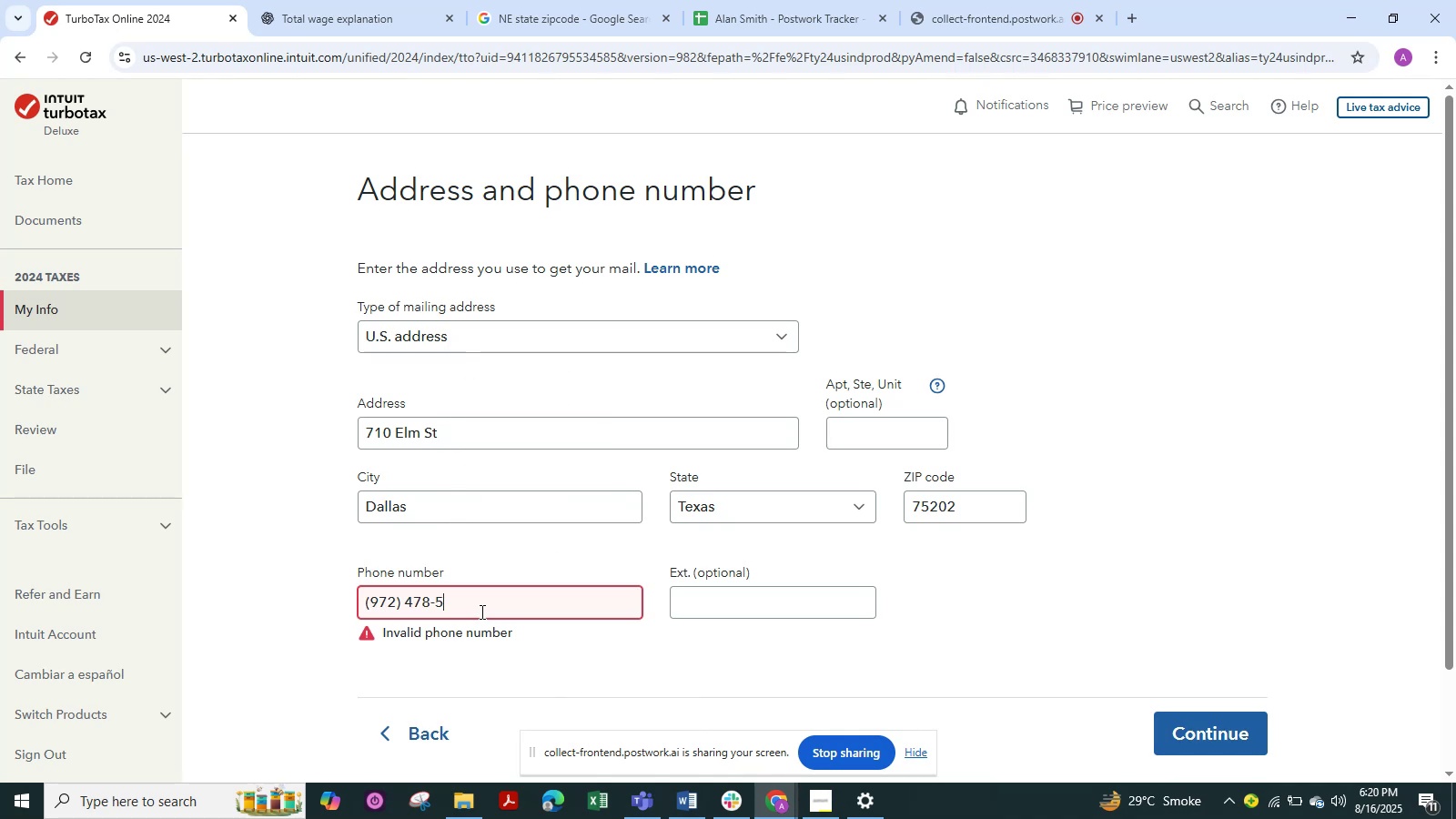 
key(Numpad2)
 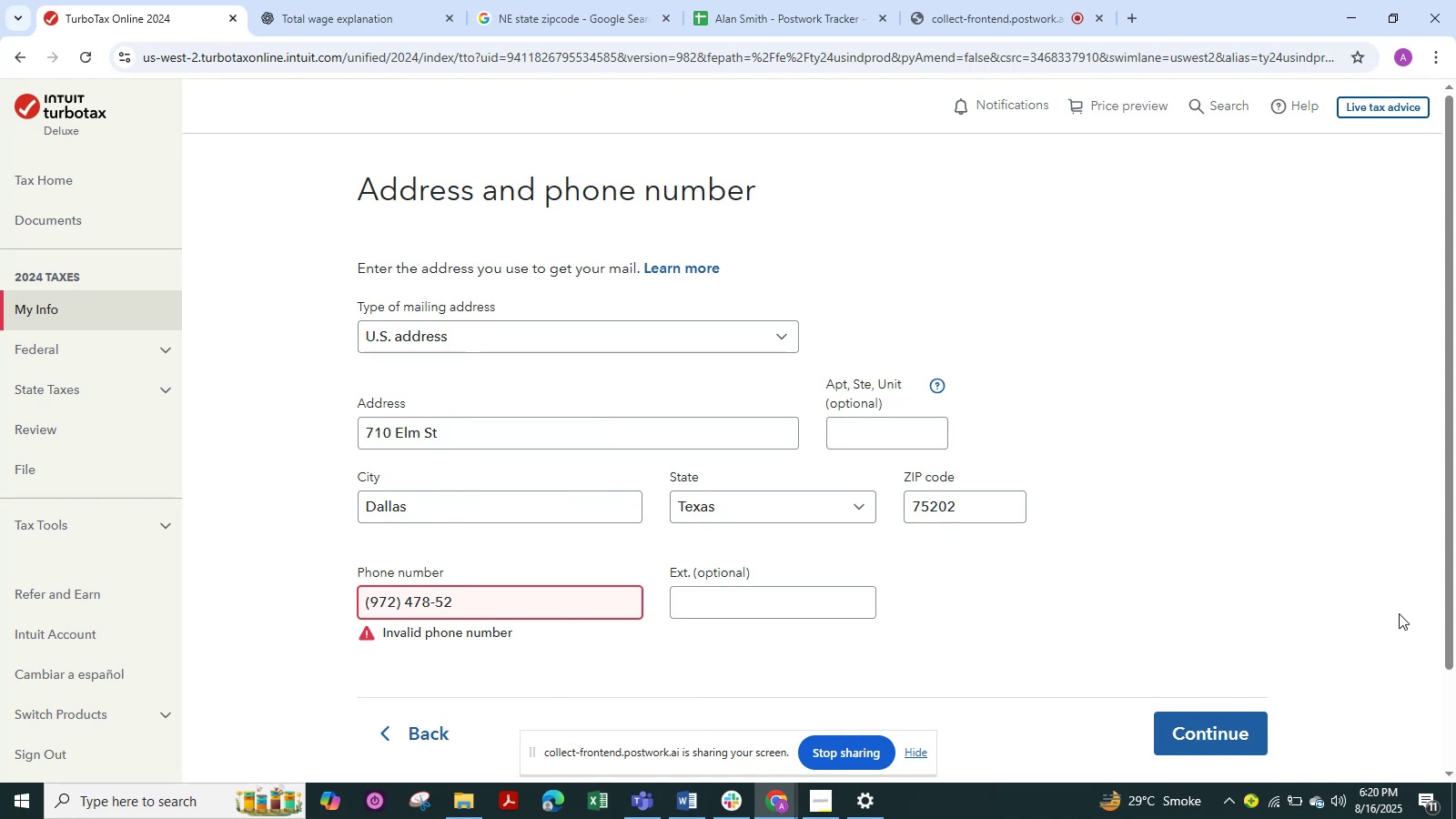 
left_click([1168, 556])
 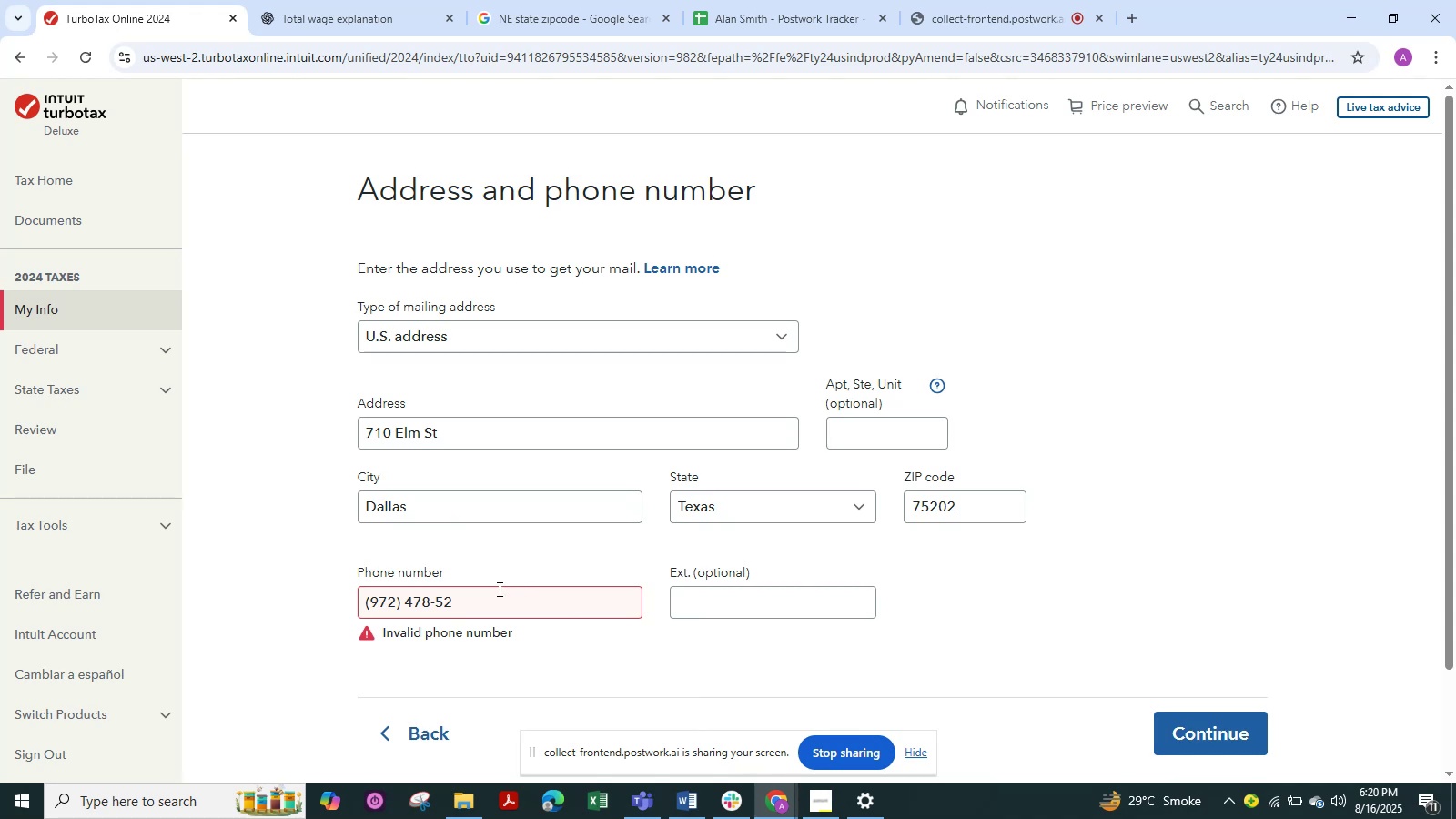 
key(Backspace)
 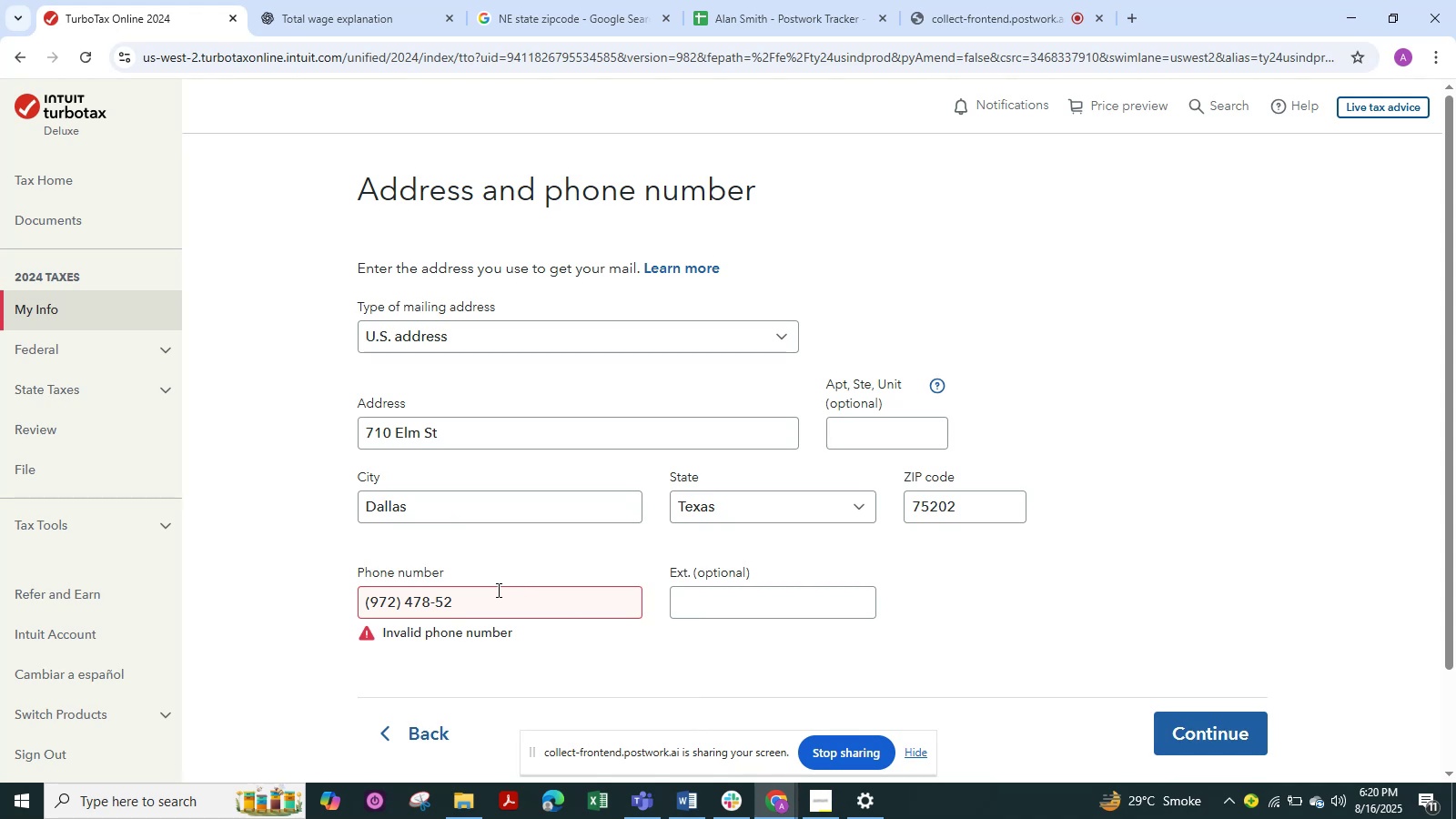 
left_click([497, 590])
 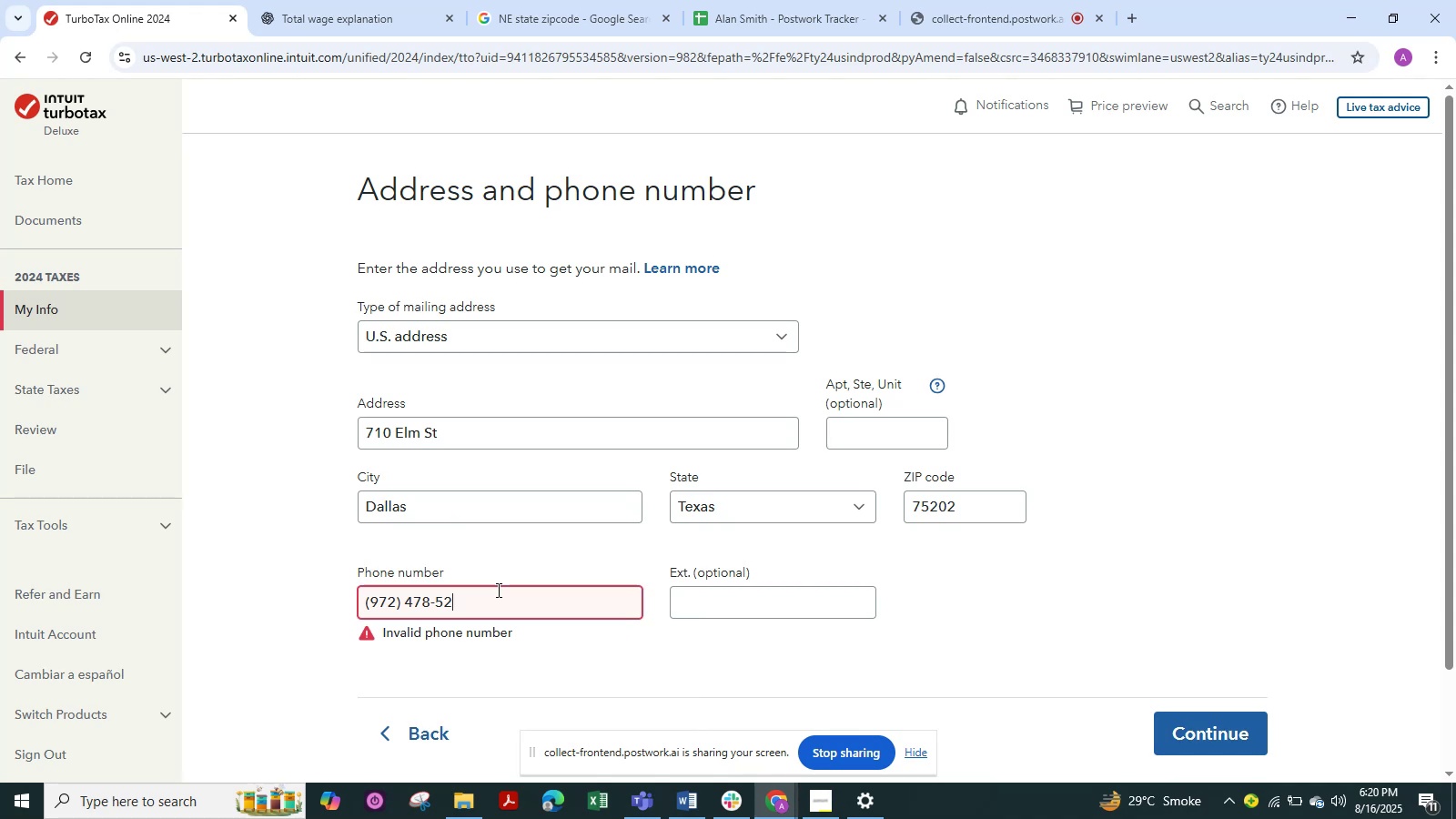 
hold_key(key=Backspace, duration=0.94)
 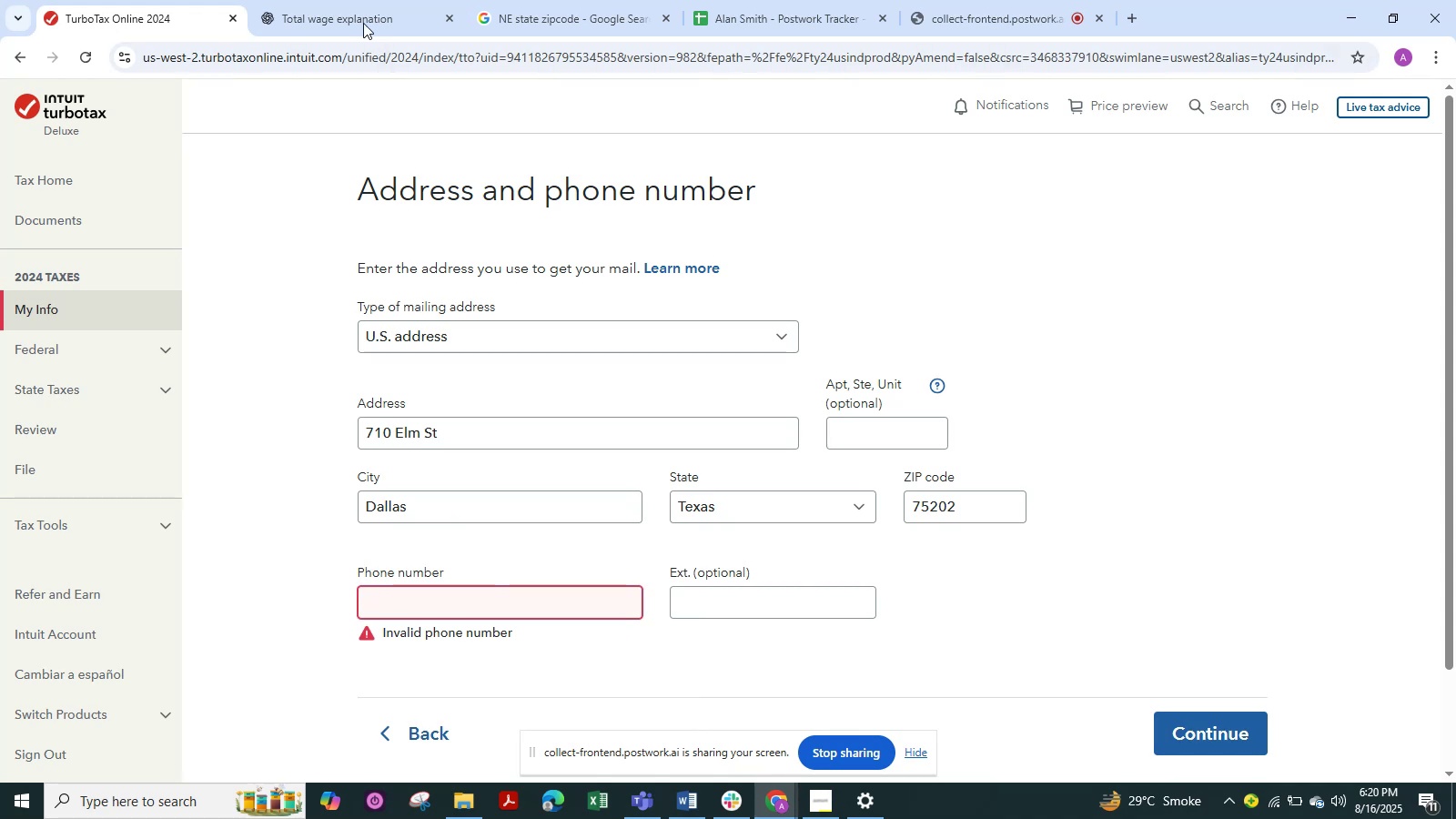 
left_click([363, 21])
 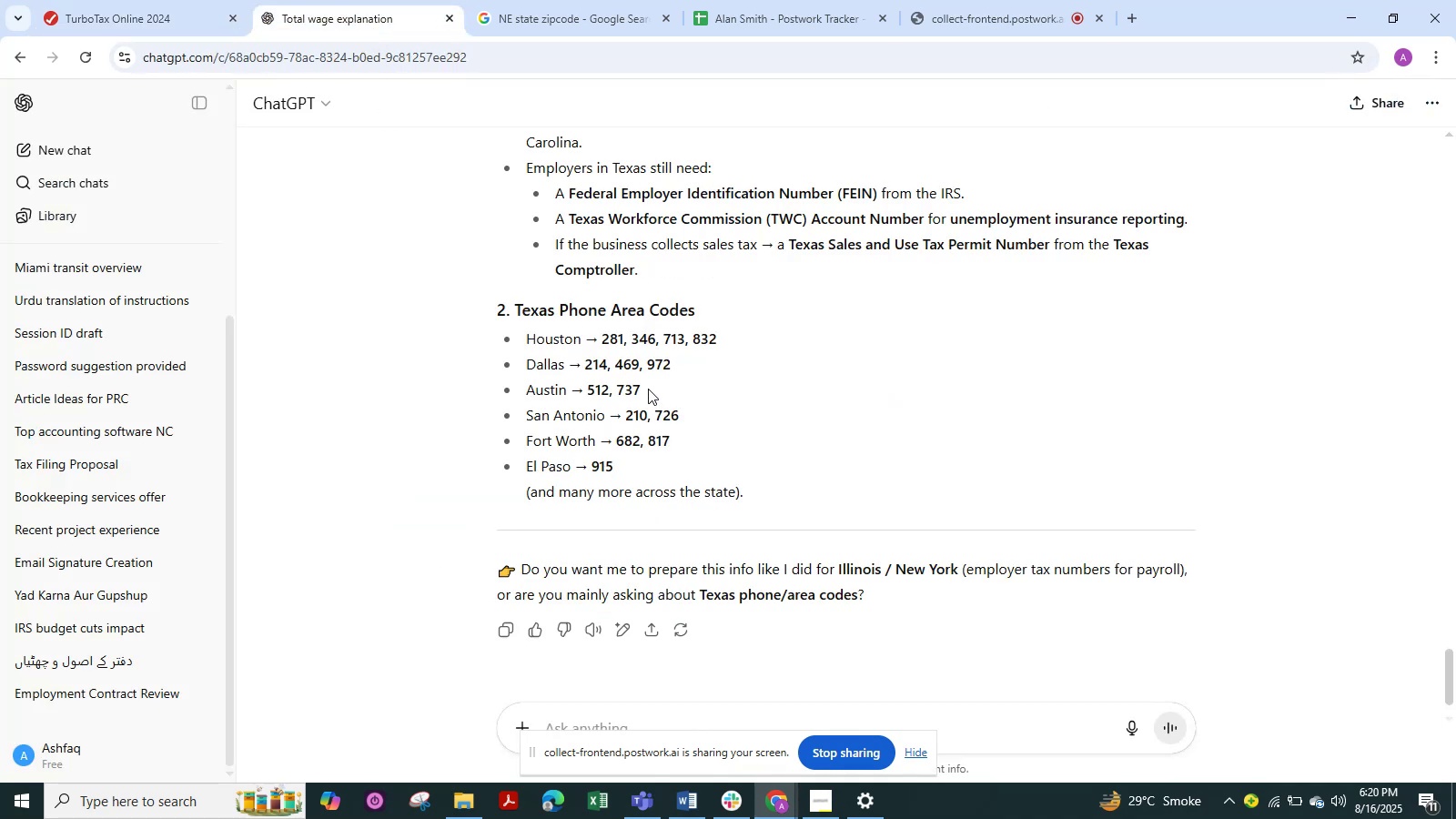 
wait(5.44)
 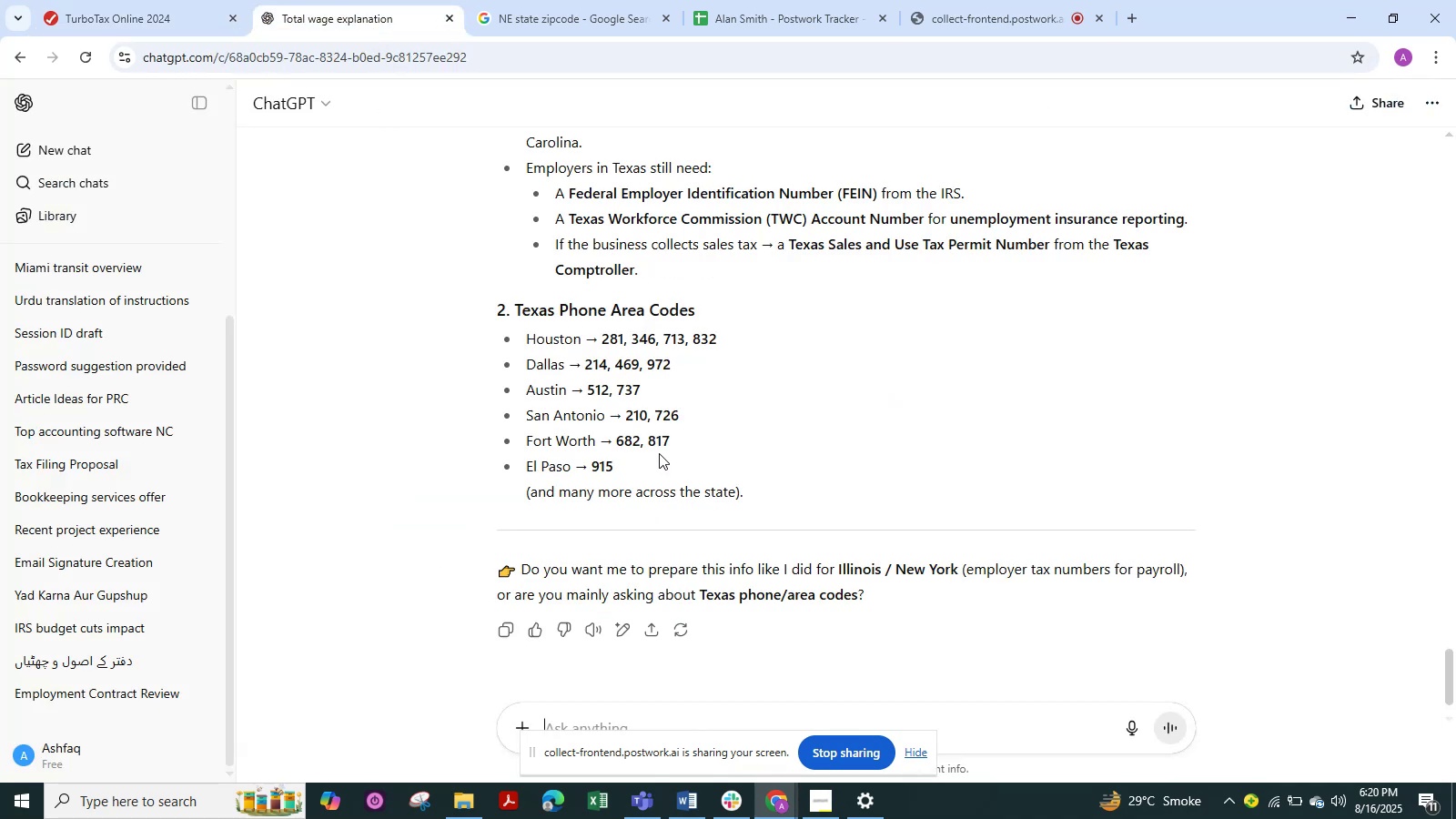 
left_click([116, 2])
 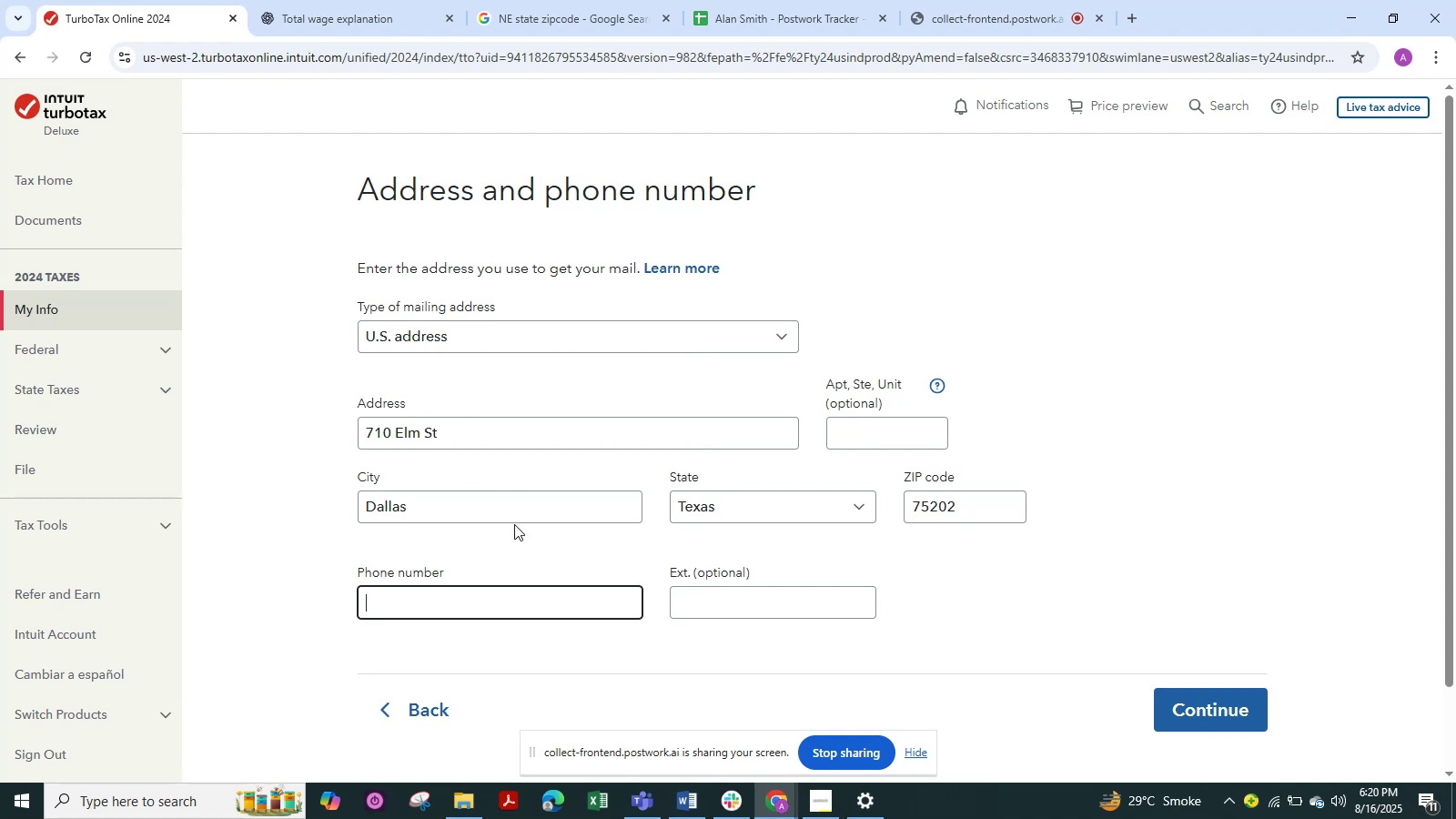 
key(Numpad4)
 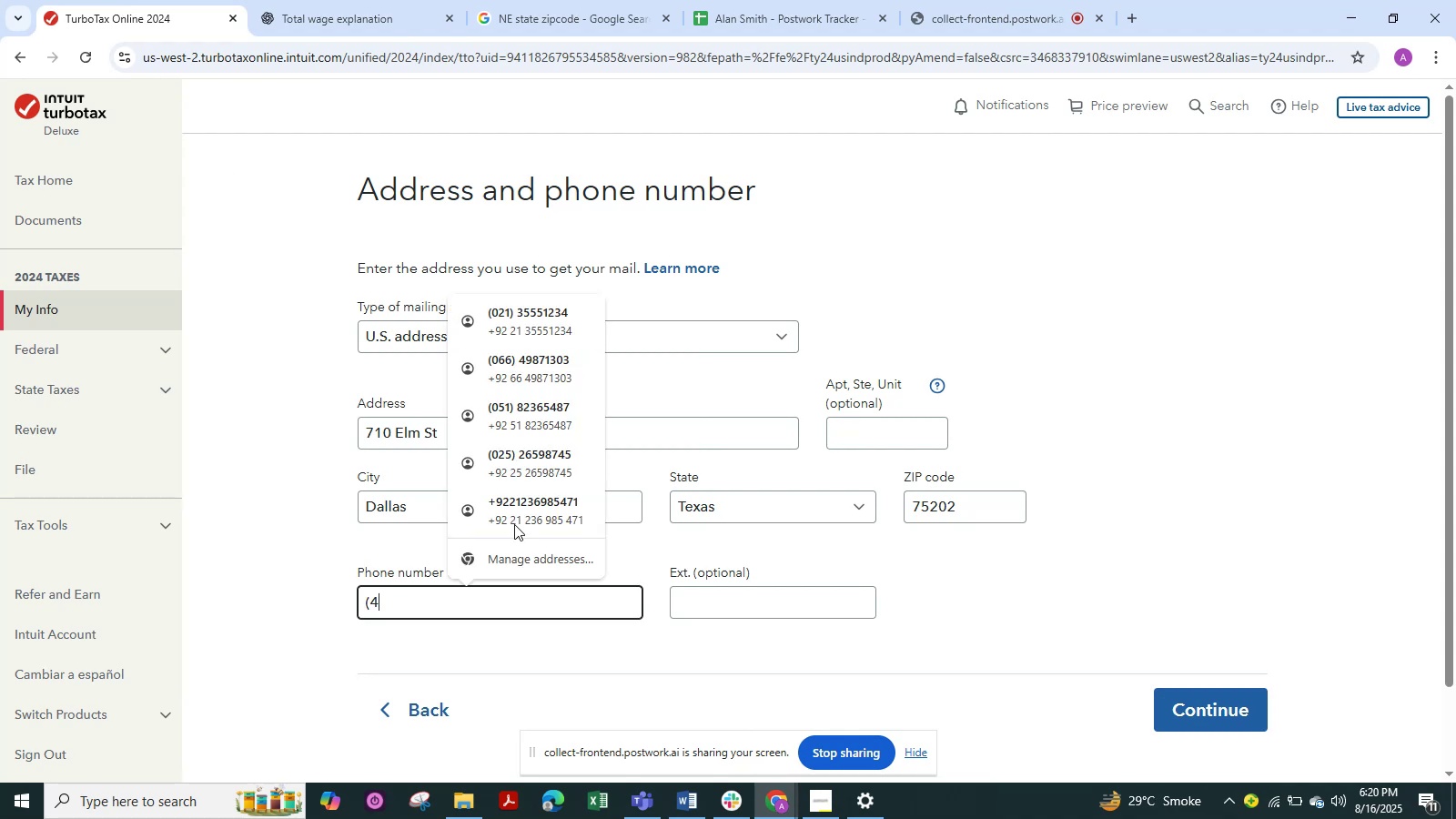 
key(Numpad6)
 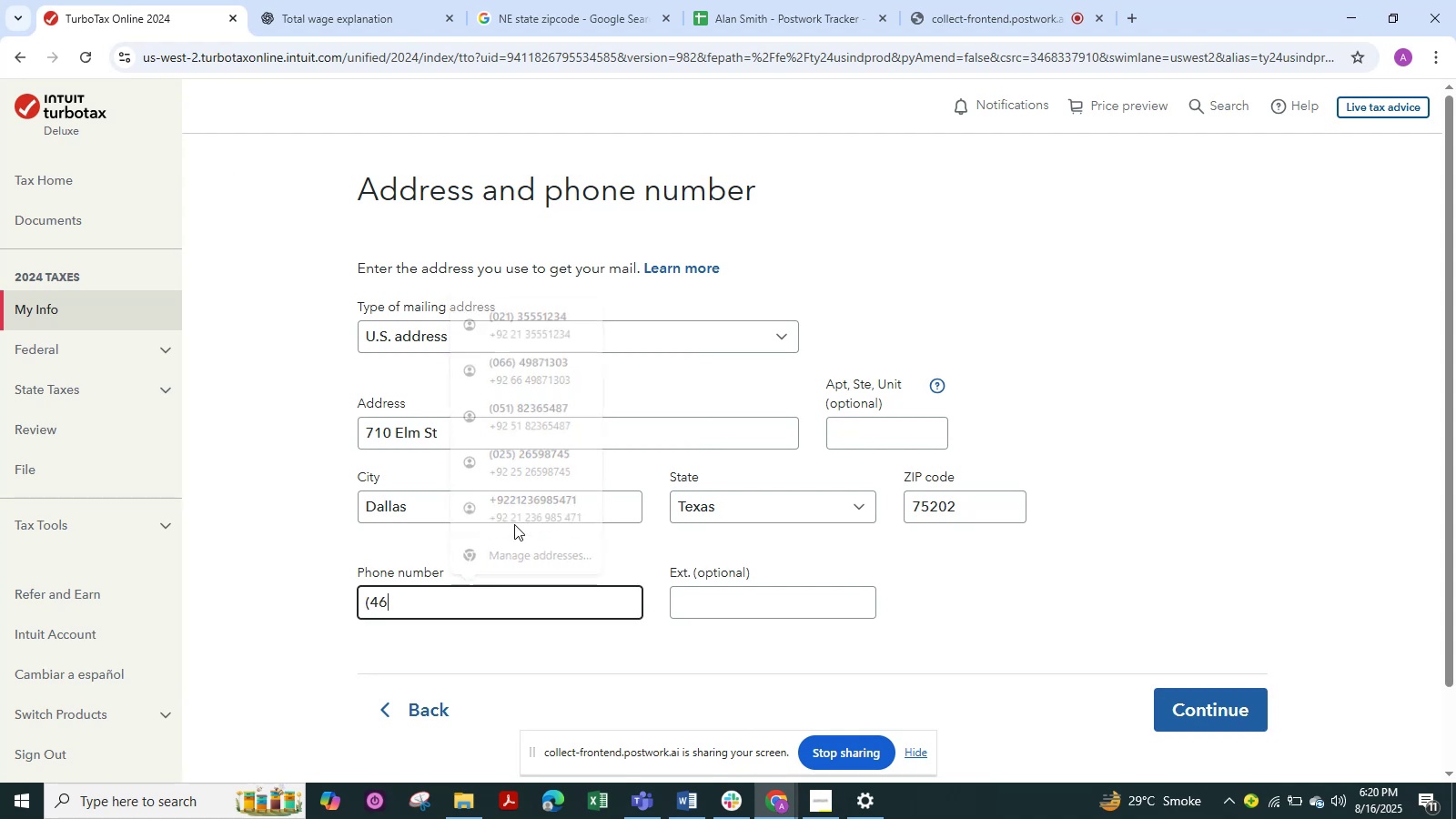 
key(Numpad9)
 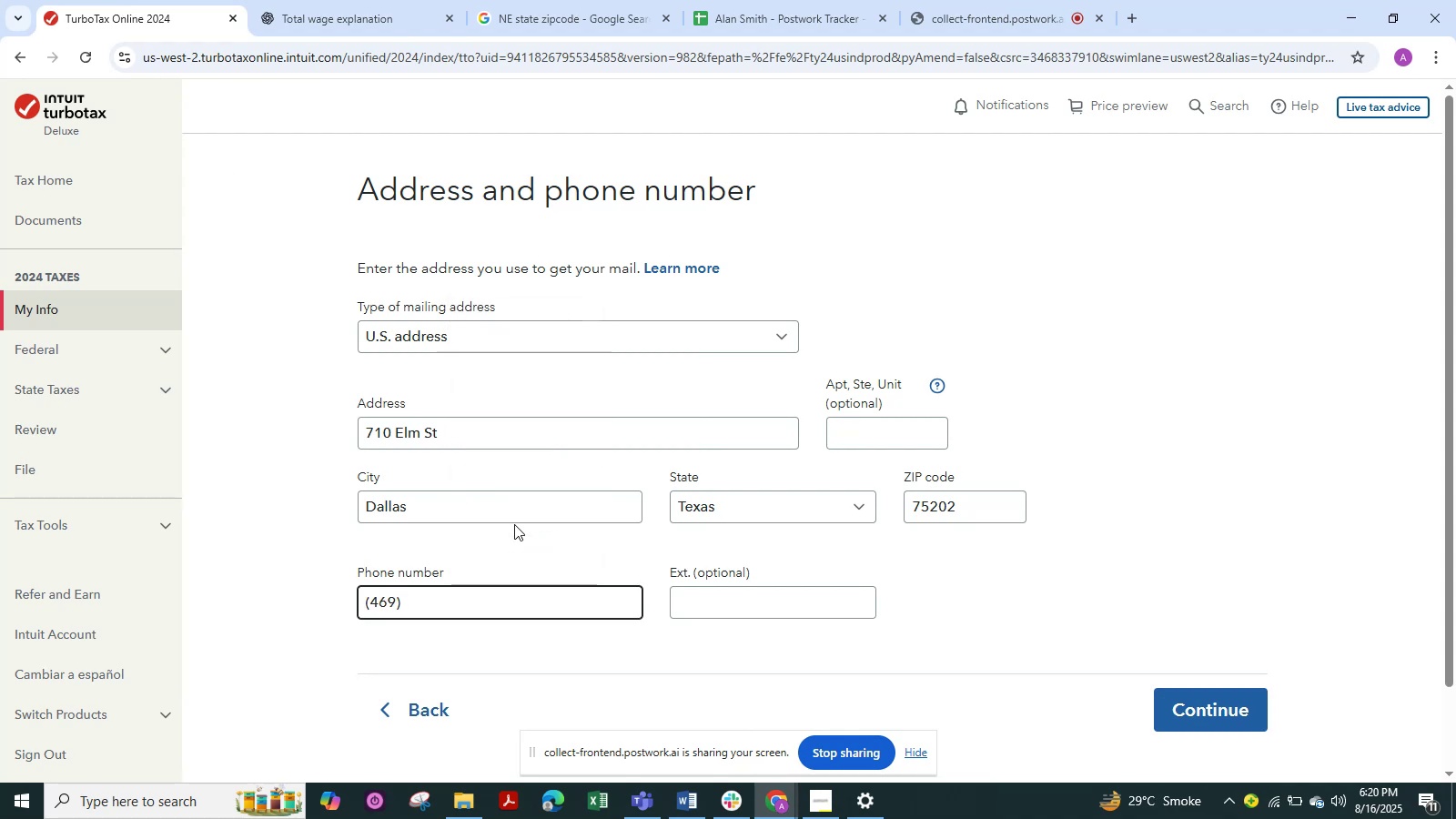 
key(Numpad2)
 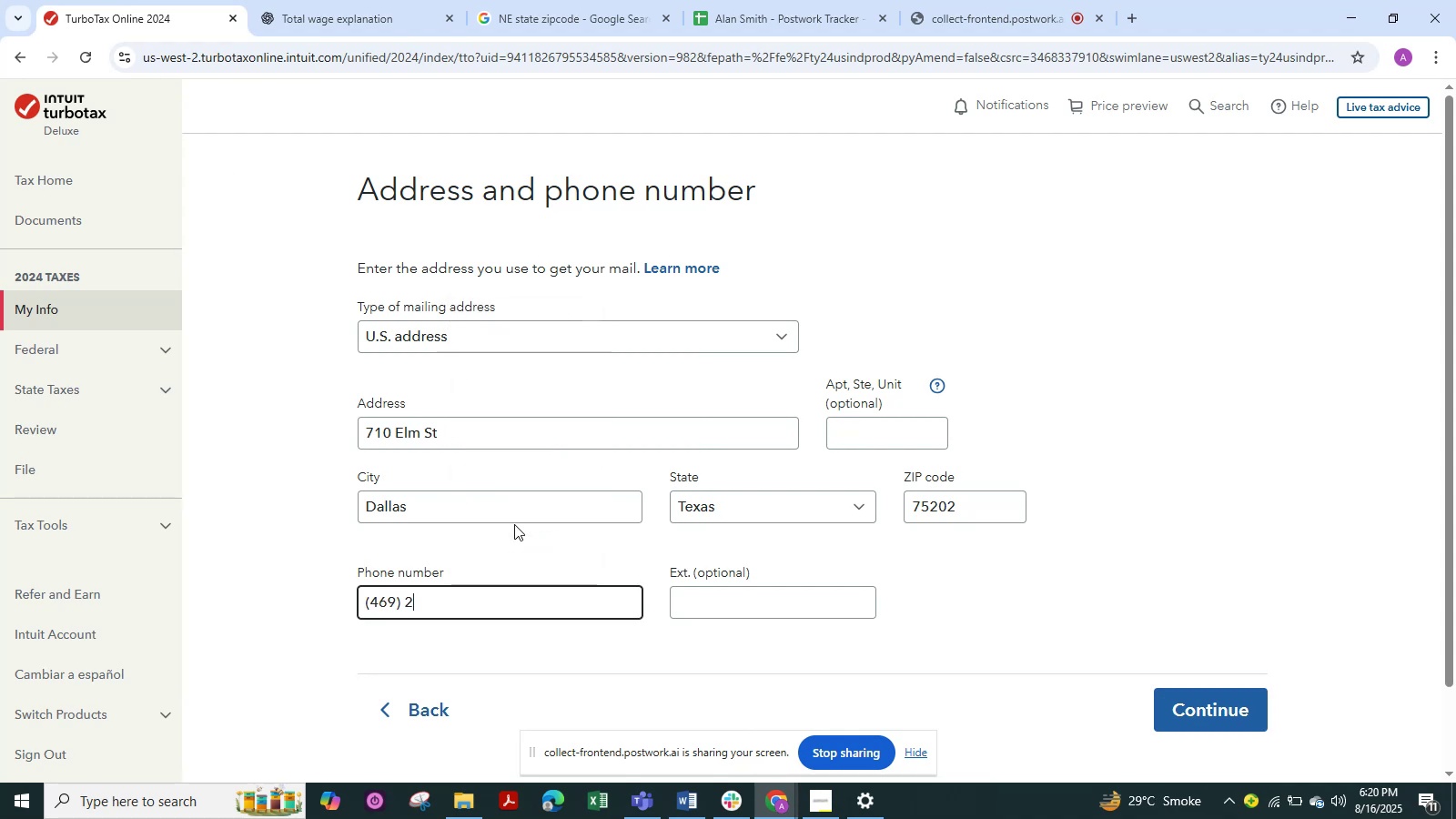 
key(Numpad5)
 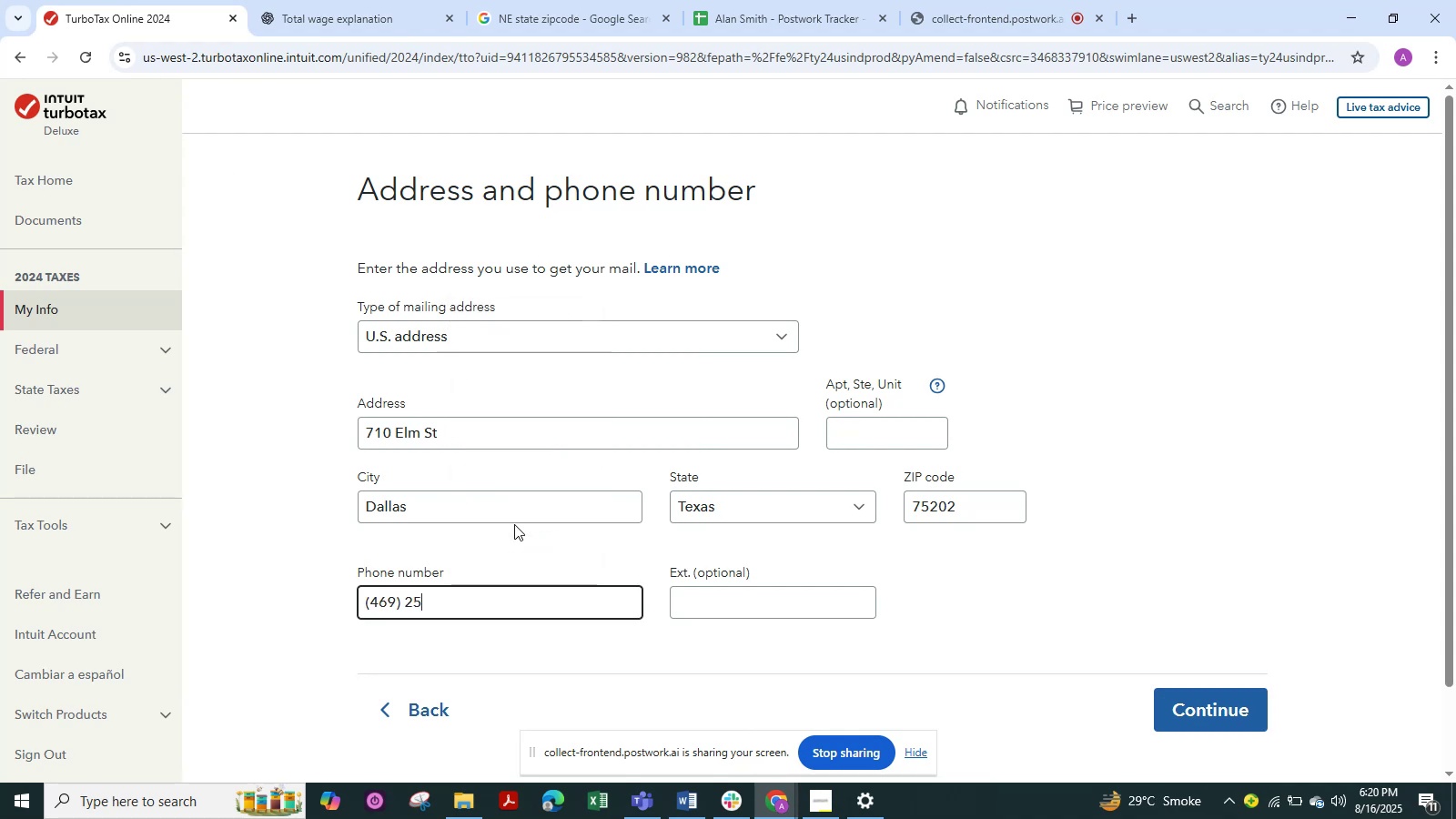 
key(Numpad6)
 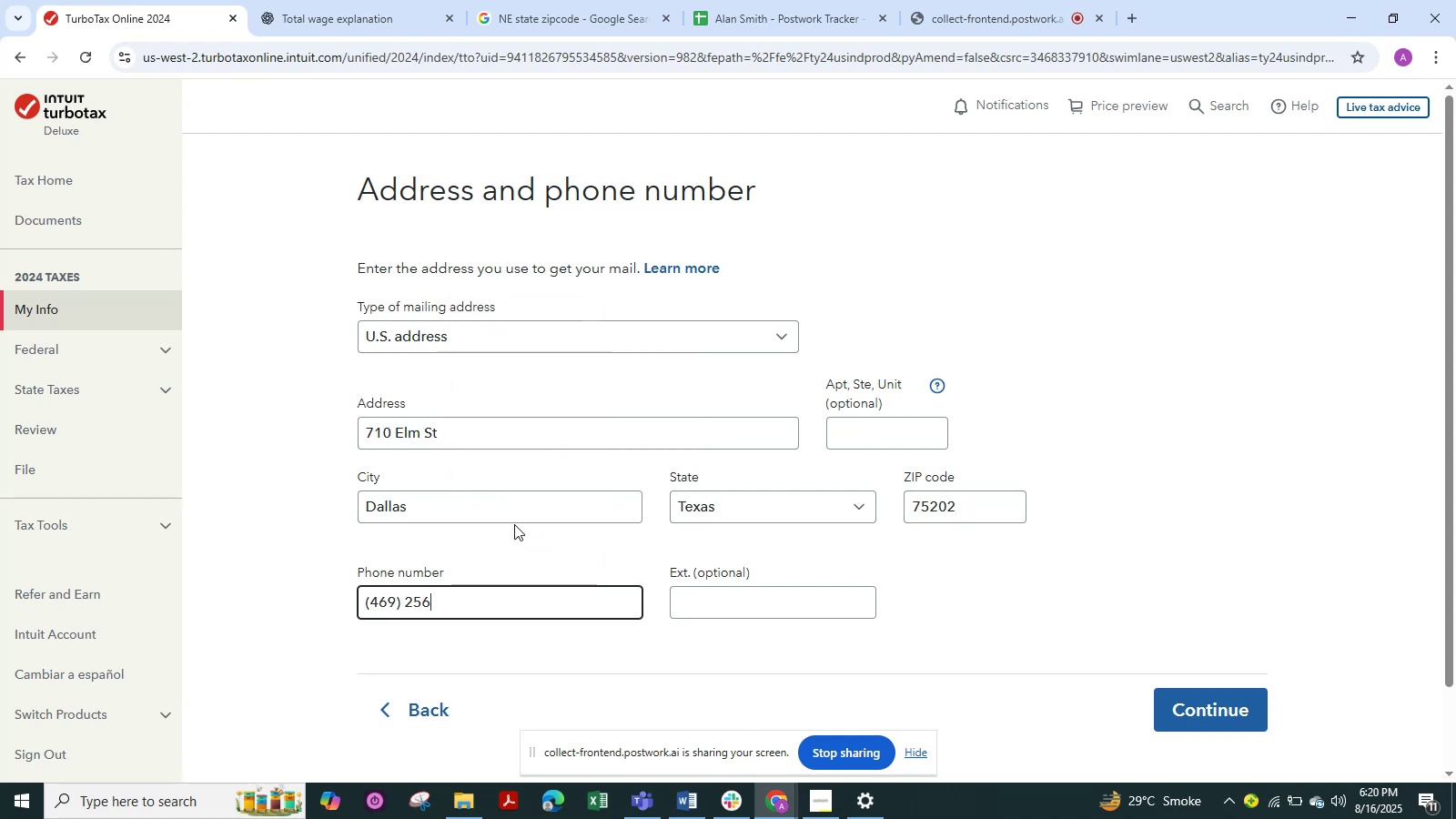 
key(Numpad4)
 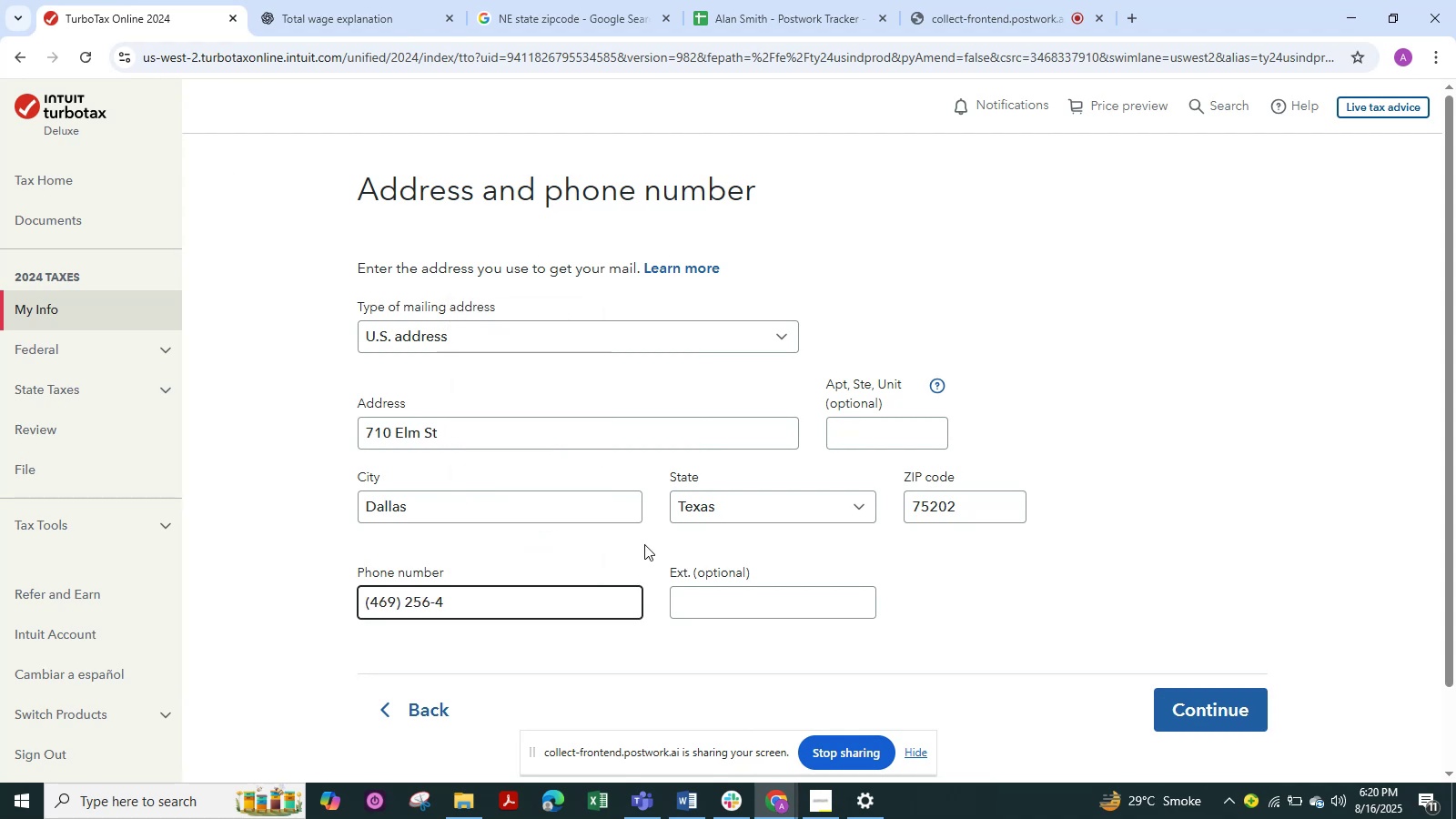 
key(Numpad1)
 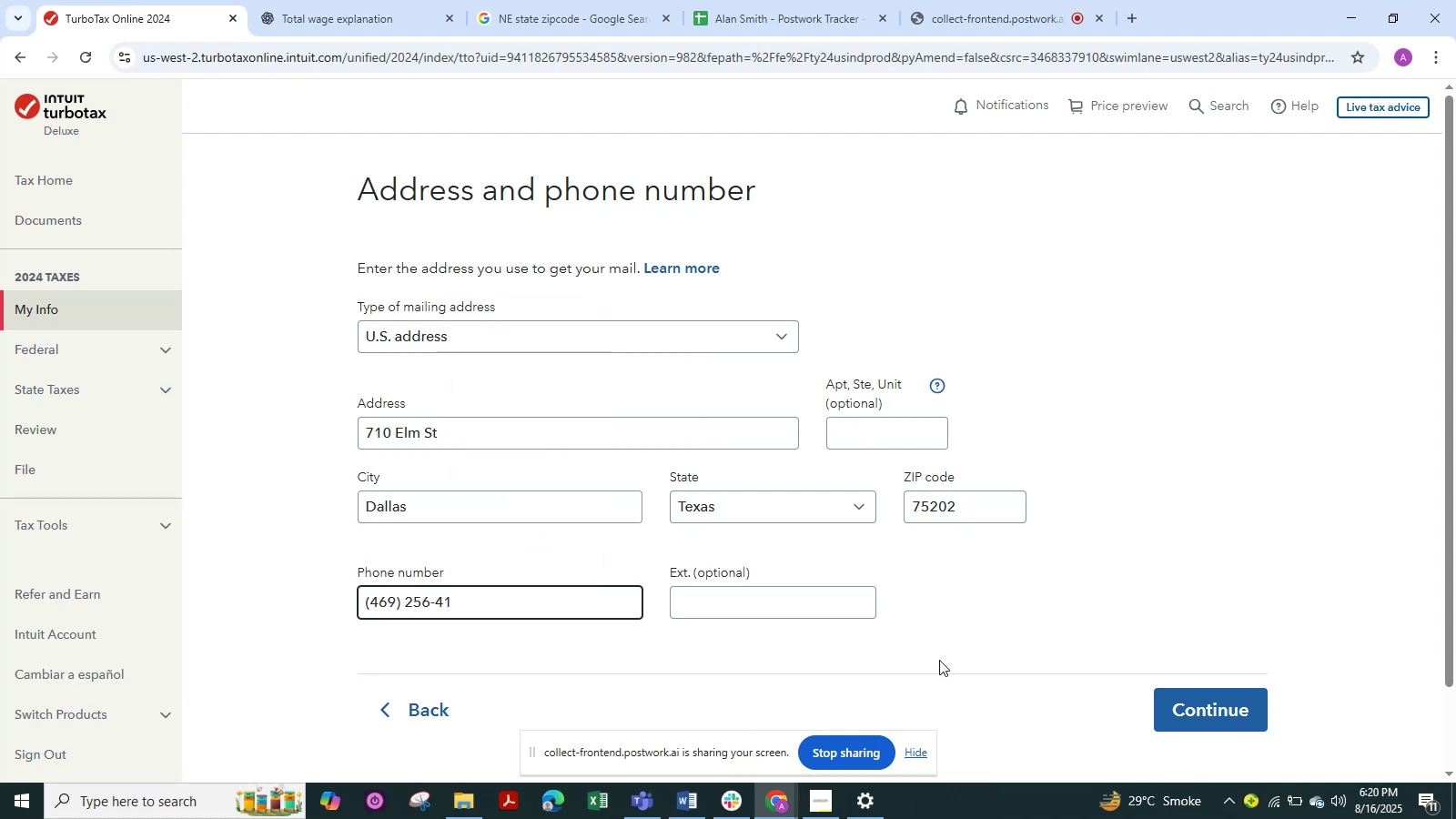 
key(Numpad2)
 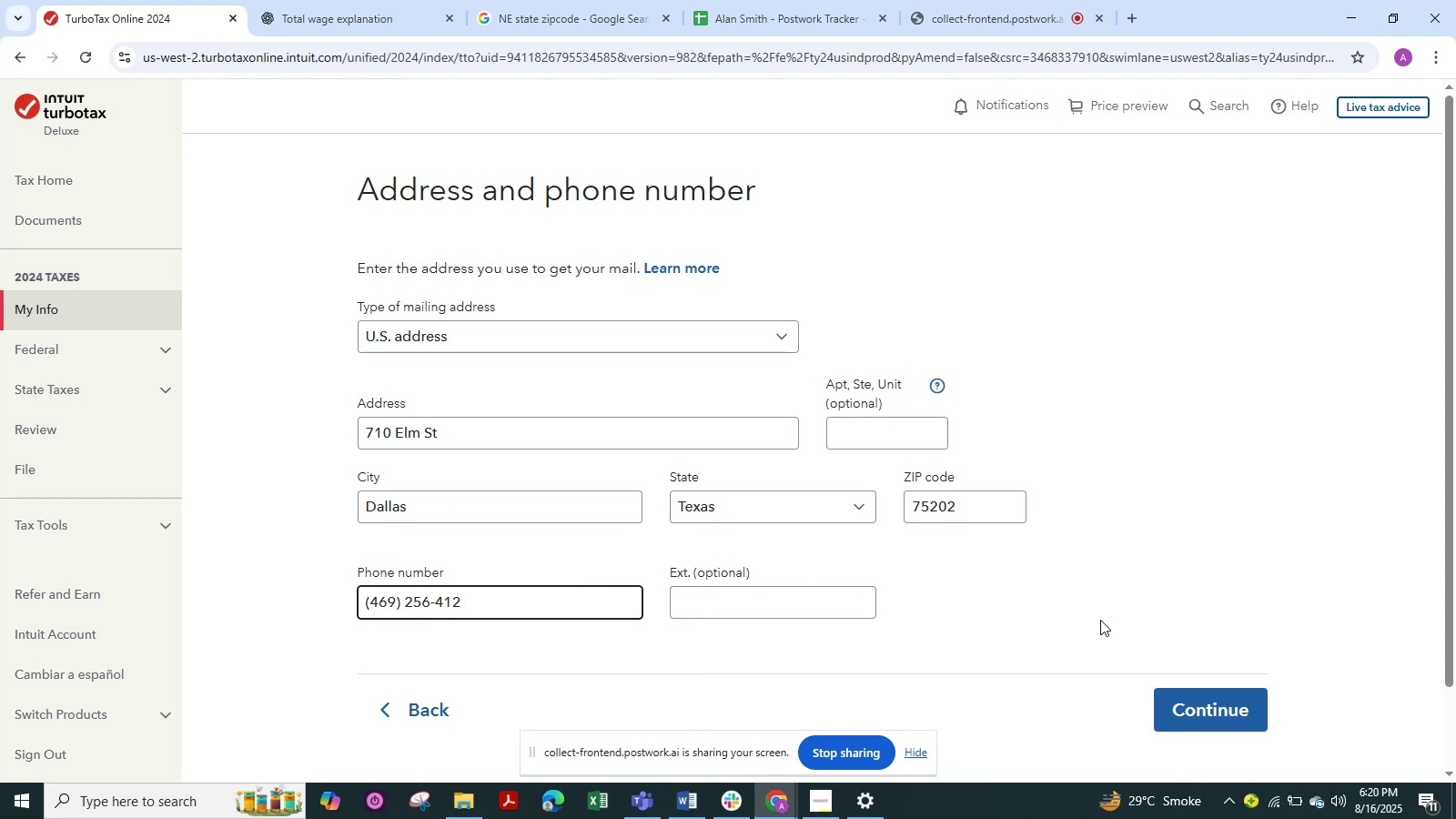 
left_click([1100, 617])
 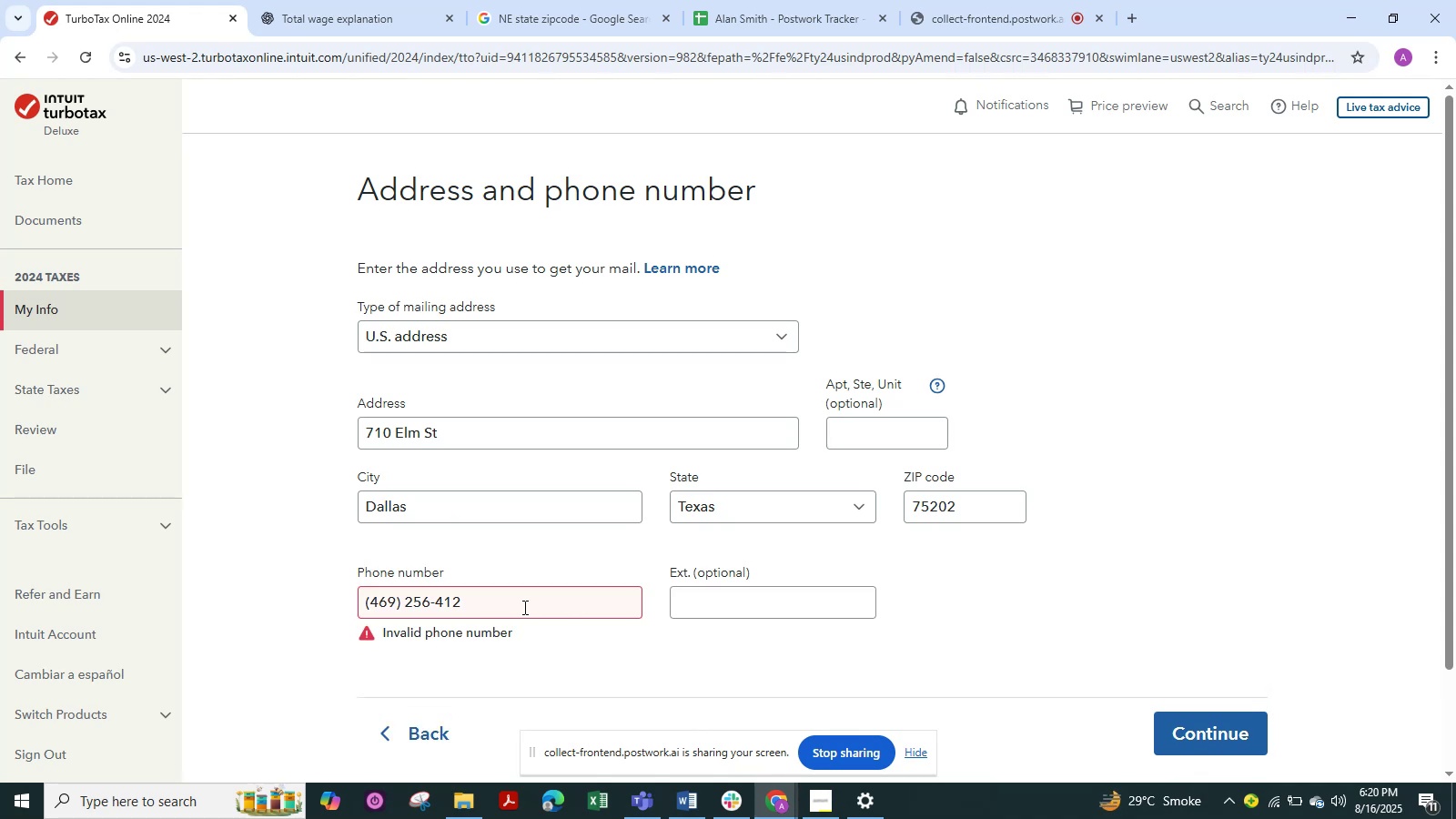 
wait(7.26)
 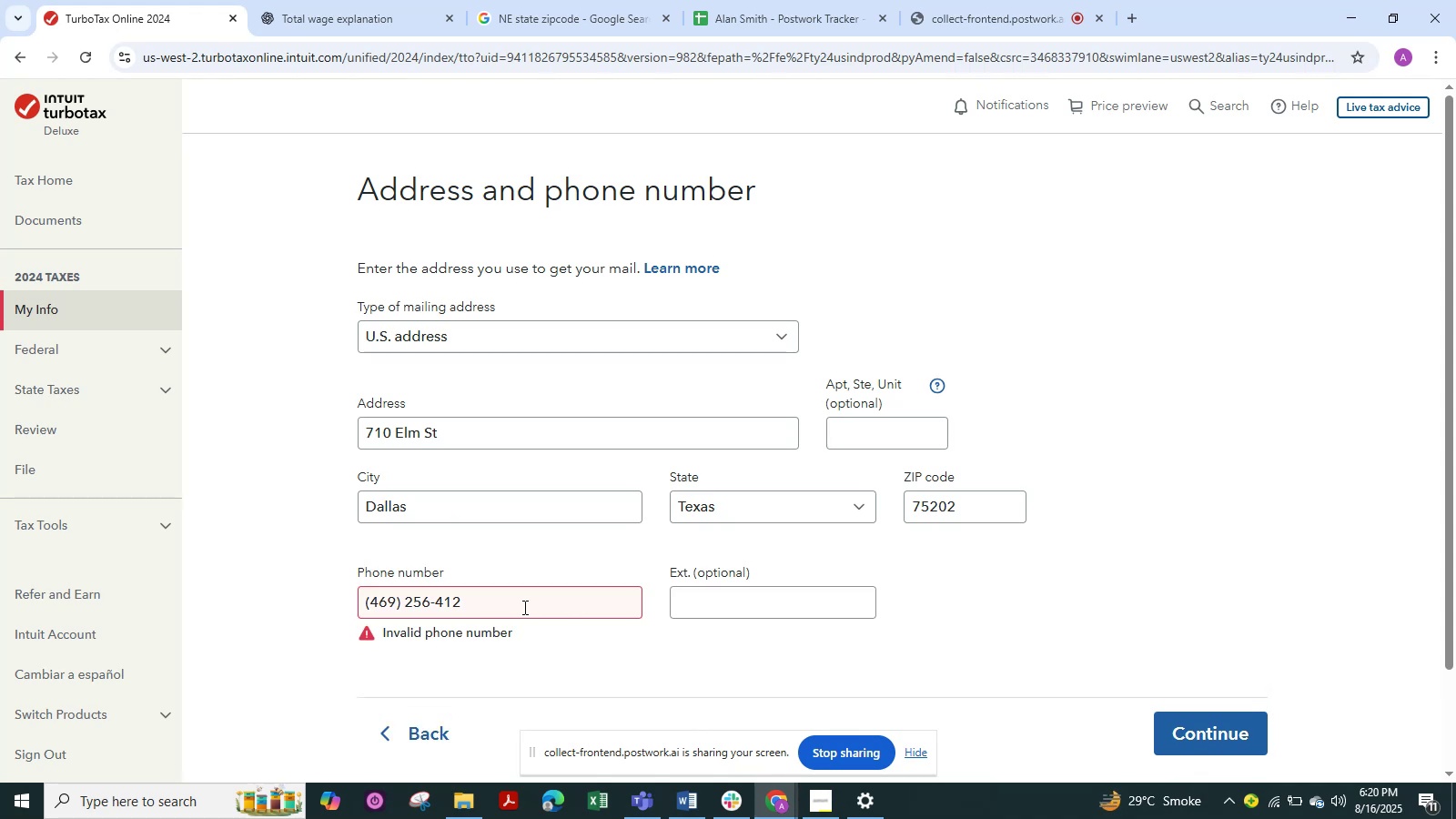 
key(Meta+Shift+S)
 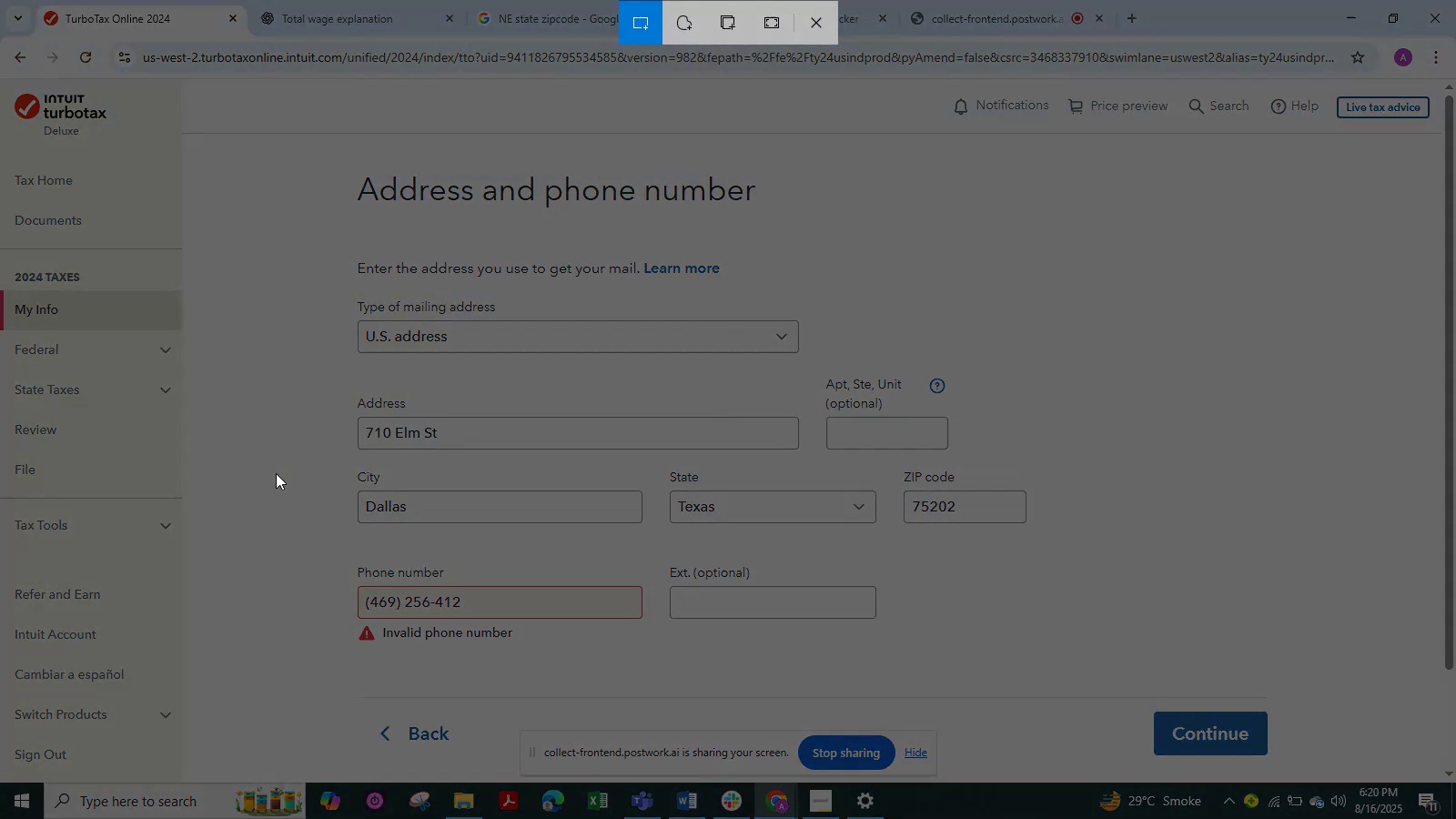 
left_click_drag(start_coordinate=[295, 466], to_coordinate=[1119, 642])
 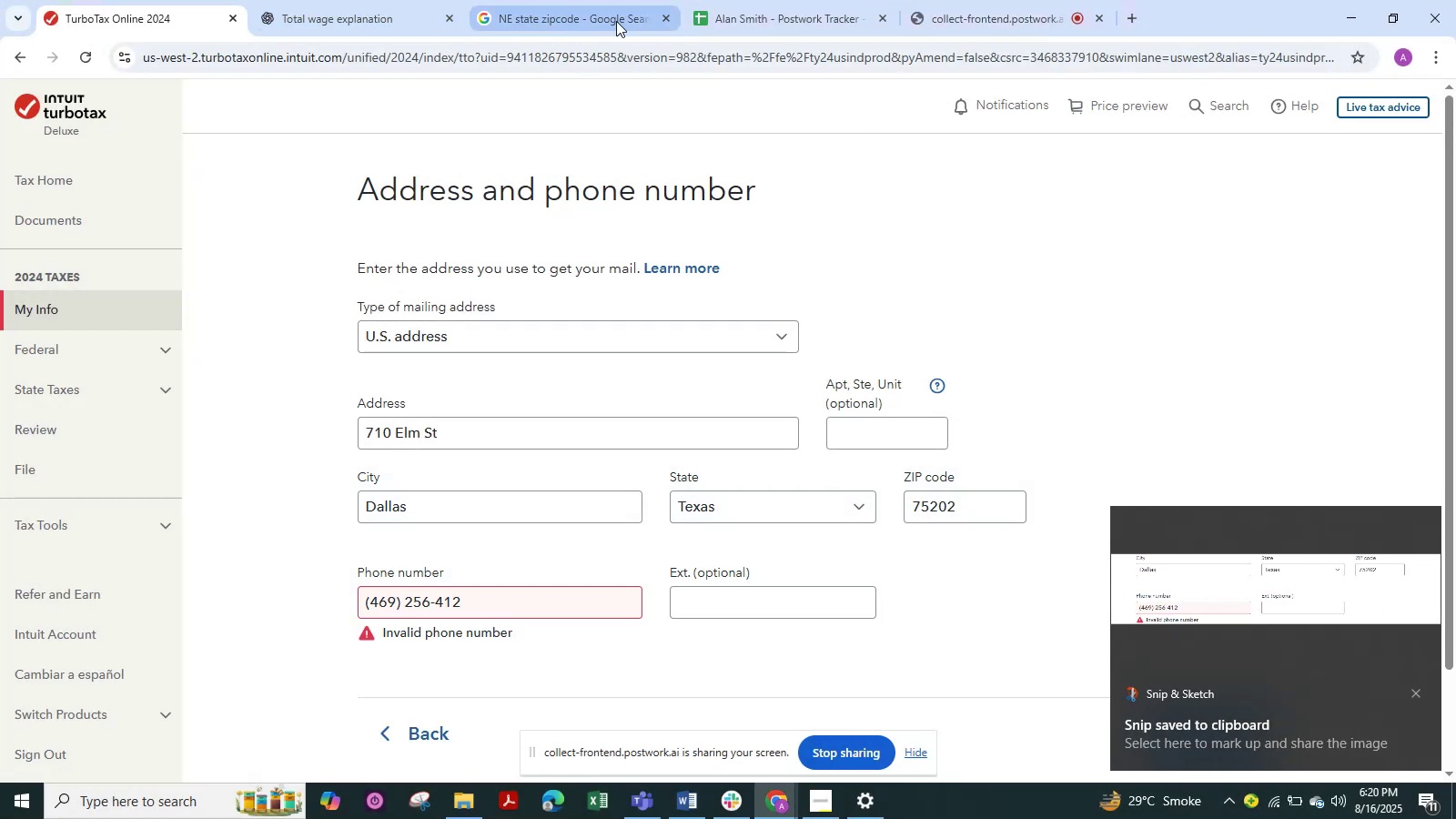 
key(Alt+Tab)
 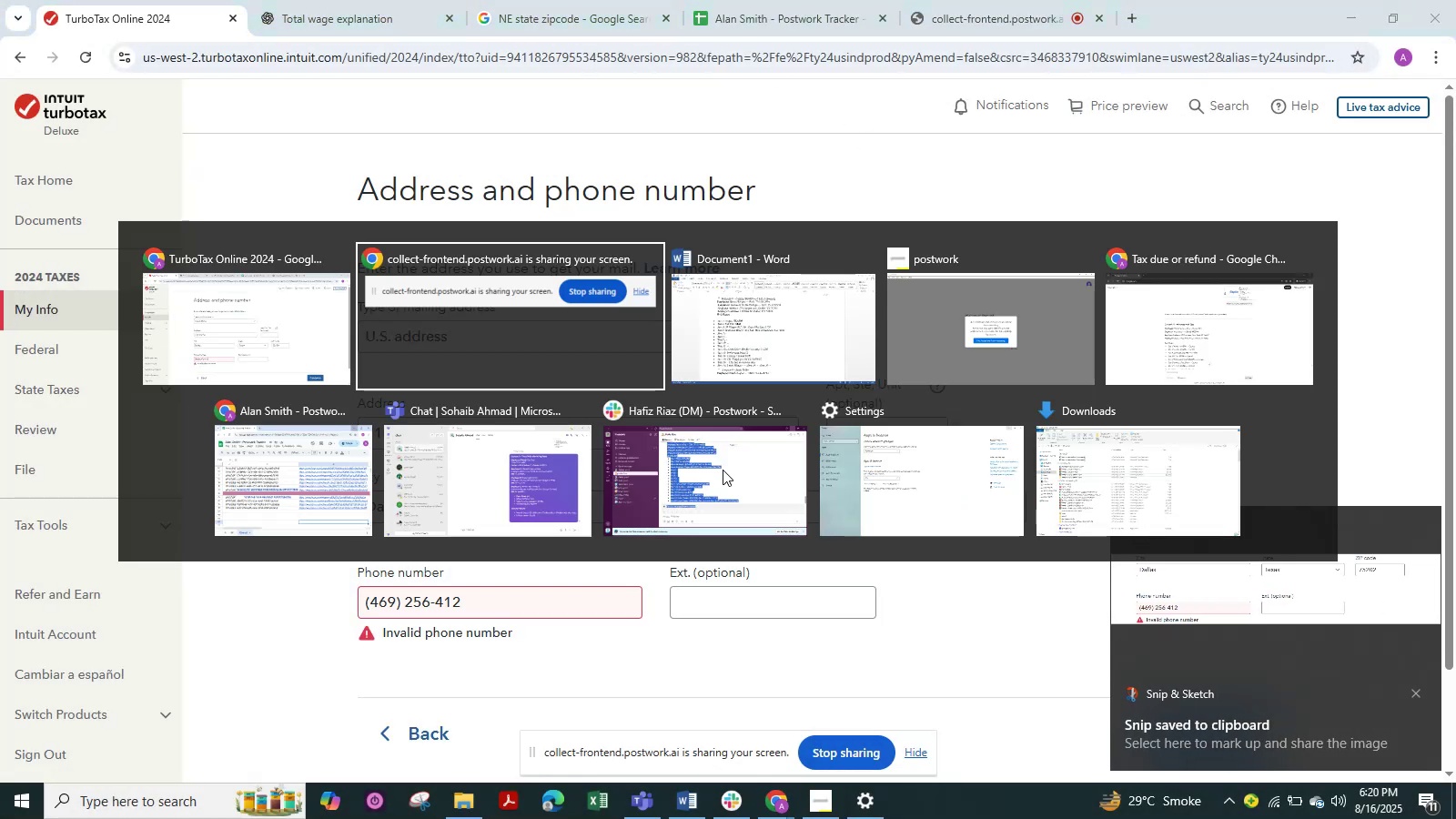 
key(Alt+Tab)
 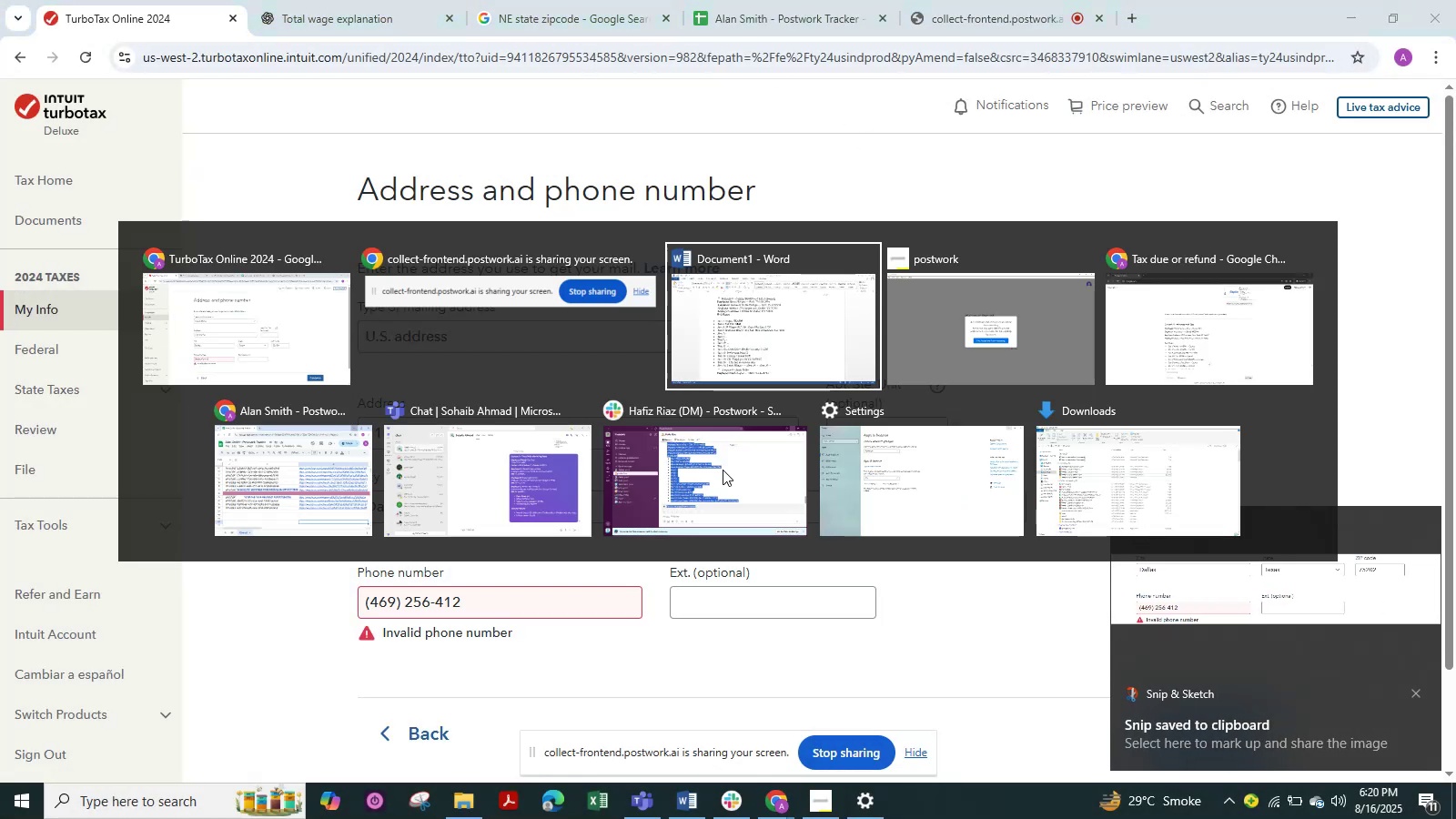 
key(Alt+Tab)
 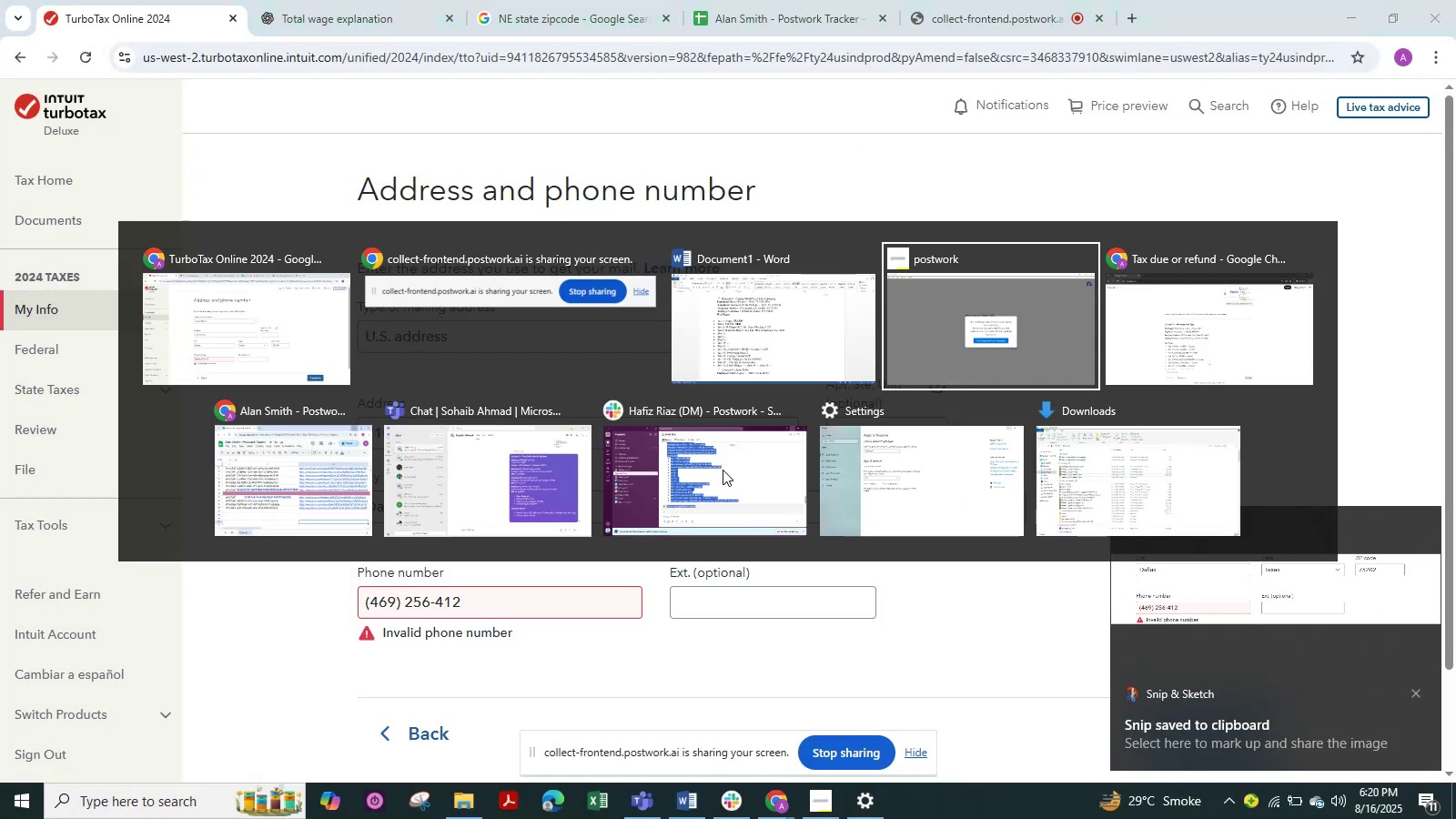 
key(Alt+Tab)
 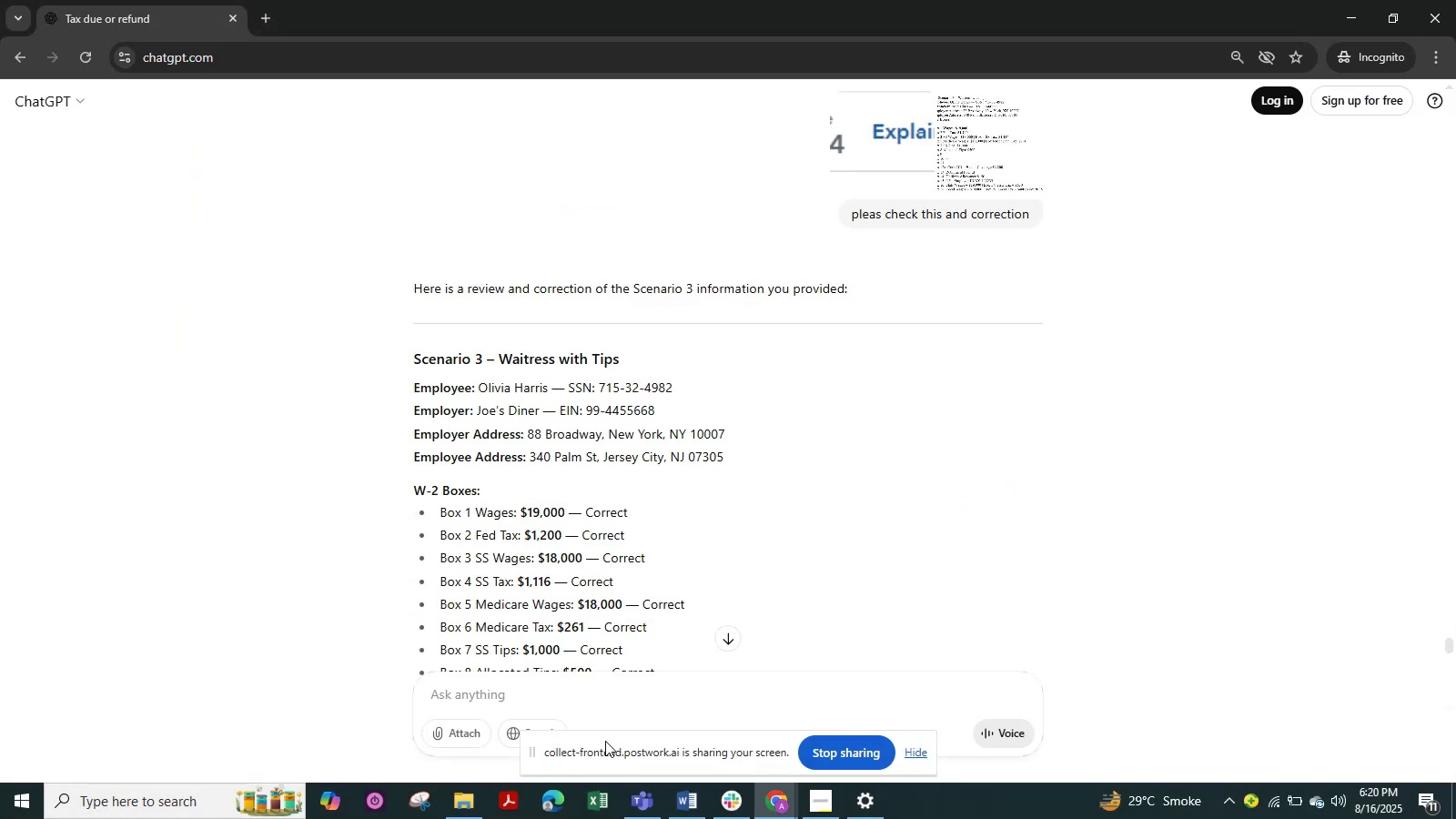 
key(Control+V)
 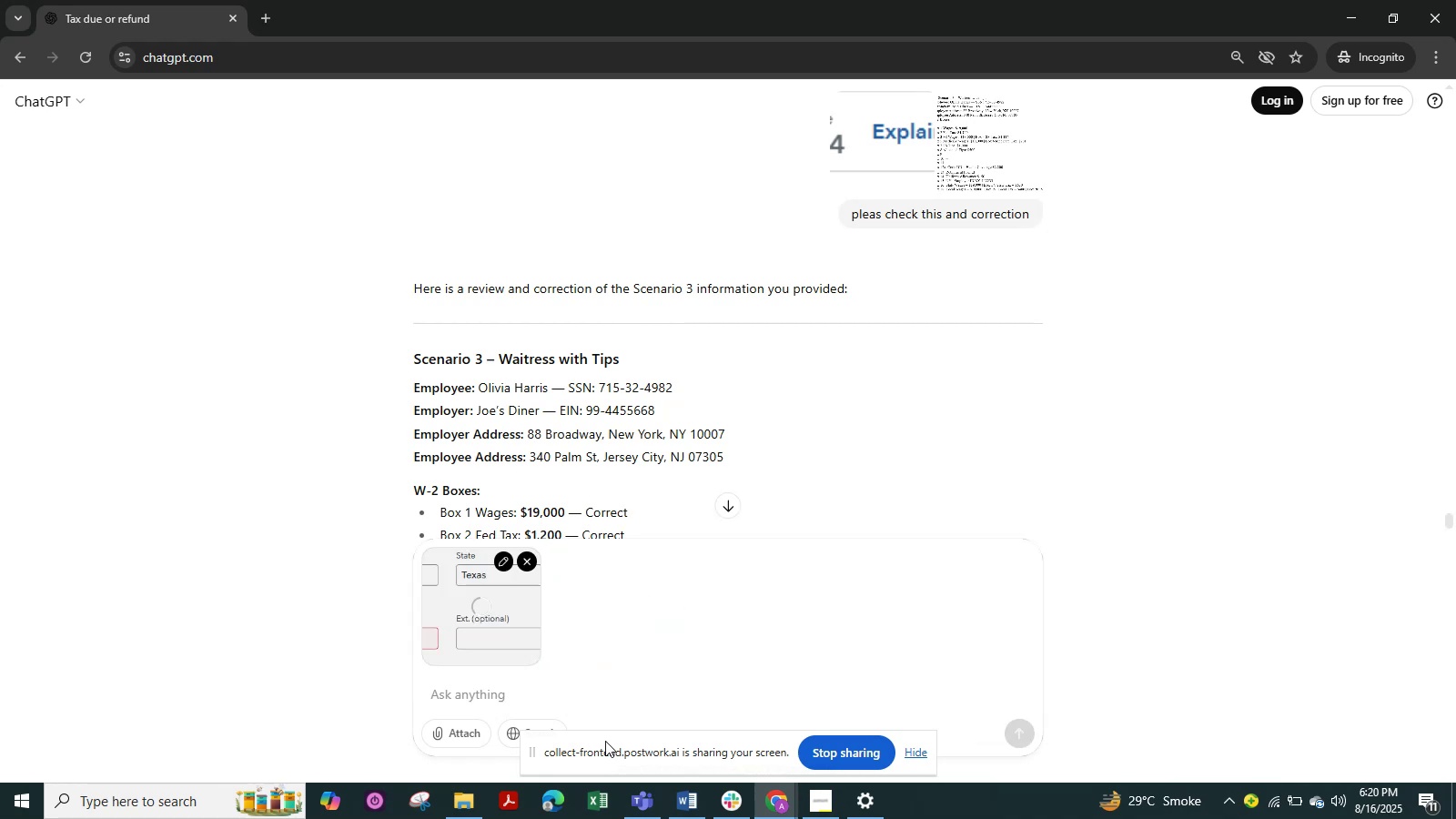 
type(plz tell fone number)
key(NumpadEnter)
 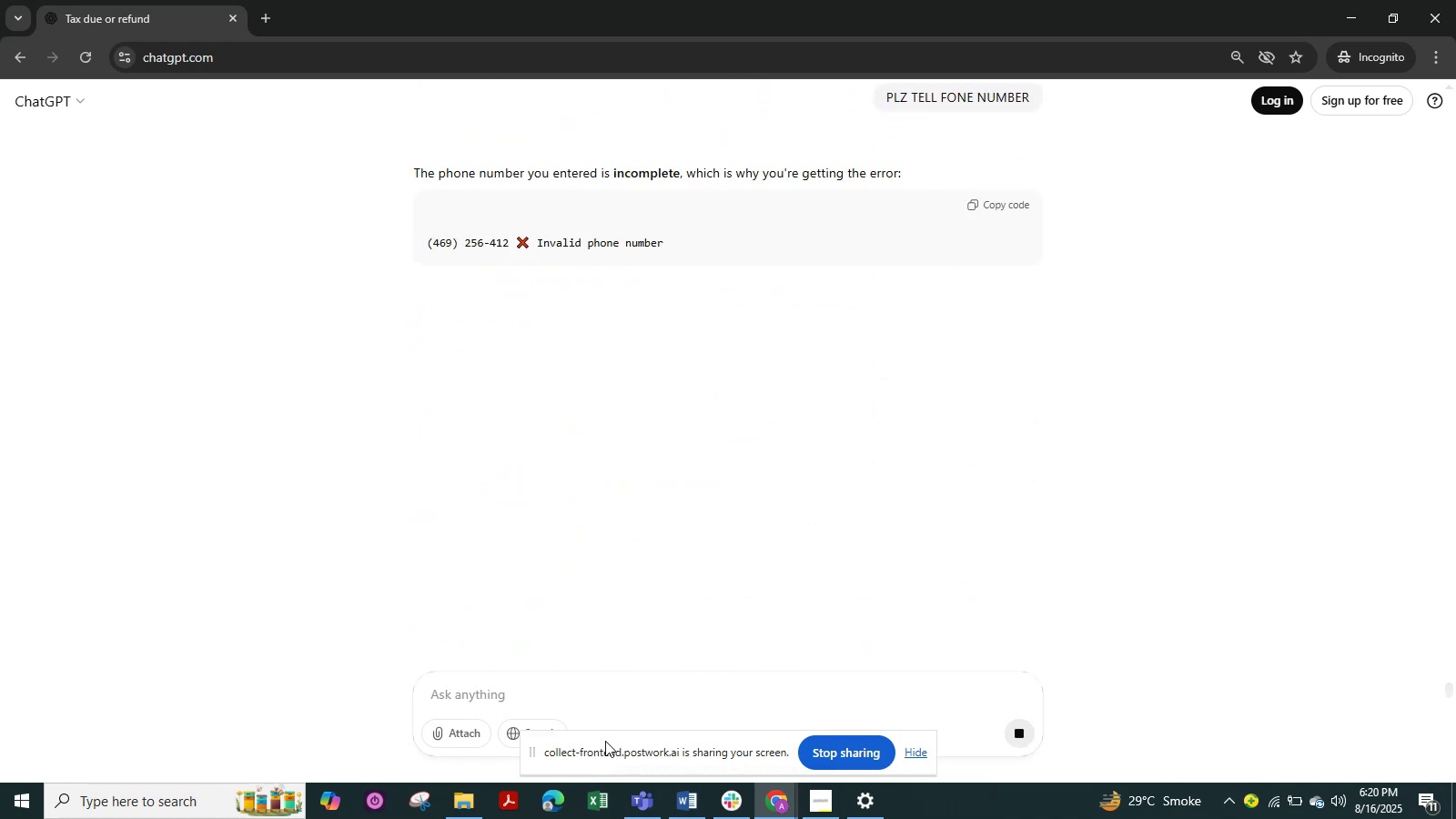 
wait(8.38)
 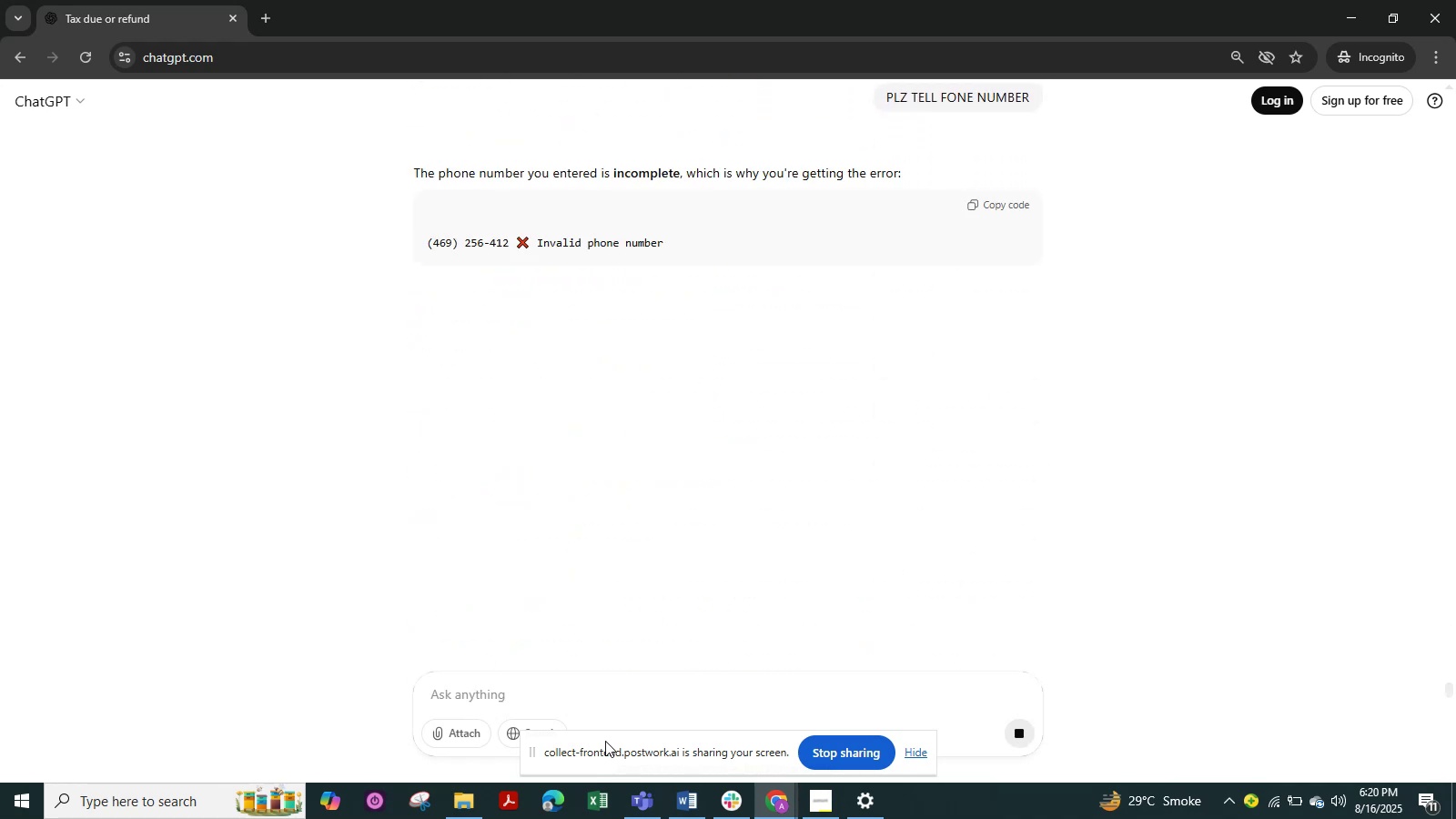 
left_click_drag(start_coordinate=[556, 566], to_coordinate=[468, 573])
 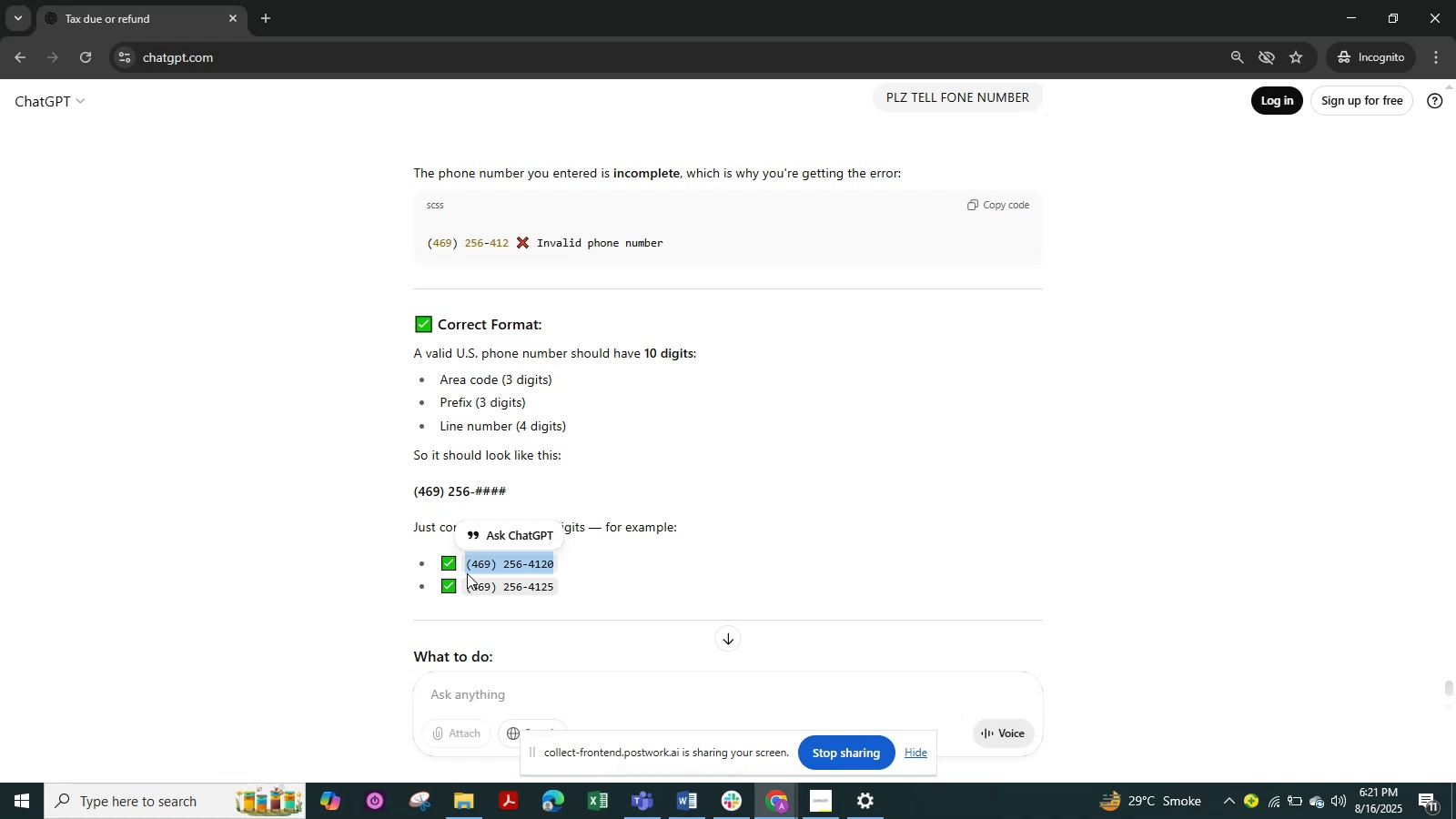 
key(Control+C)
 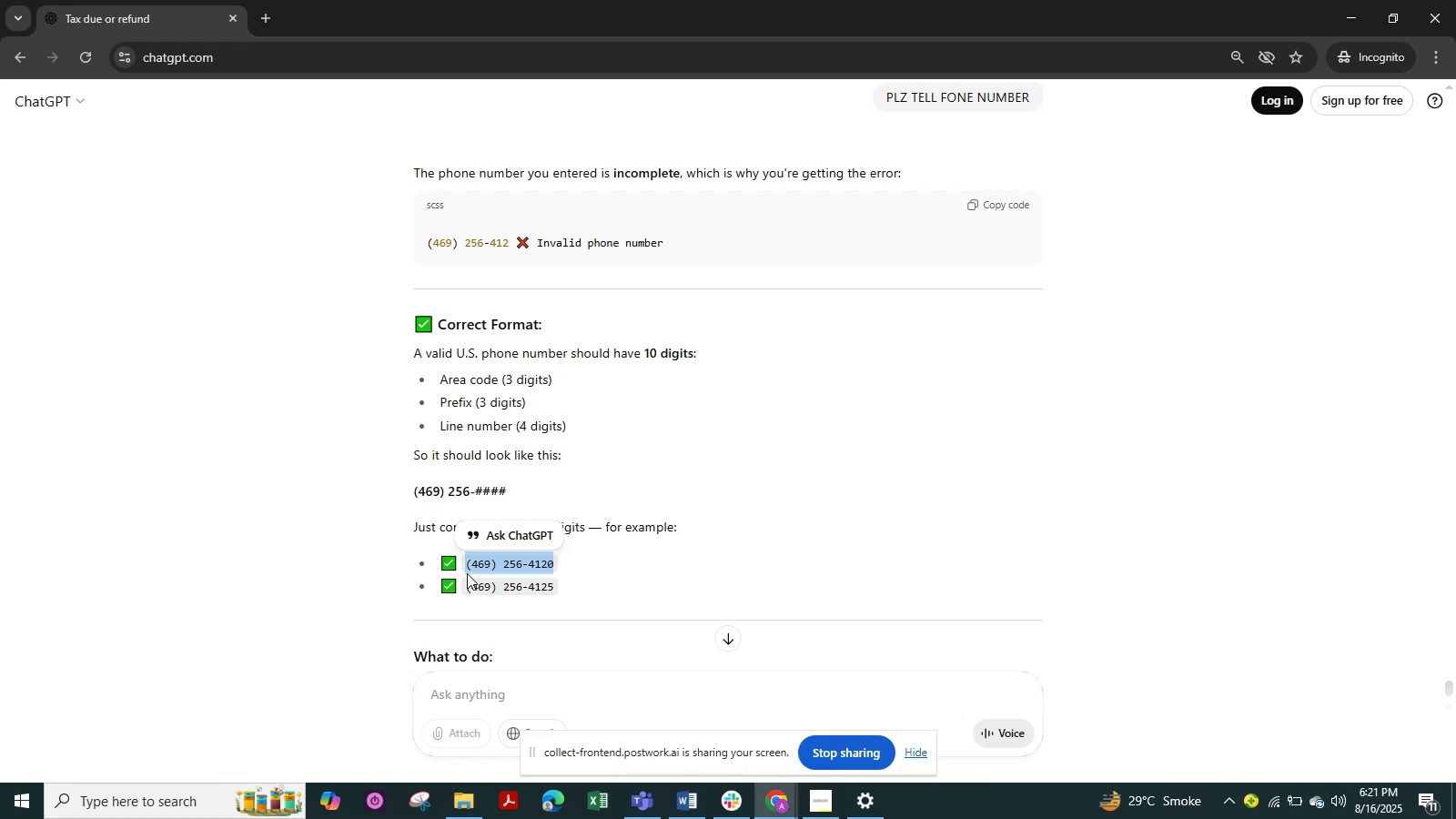 
key(Alt+Tab)
 